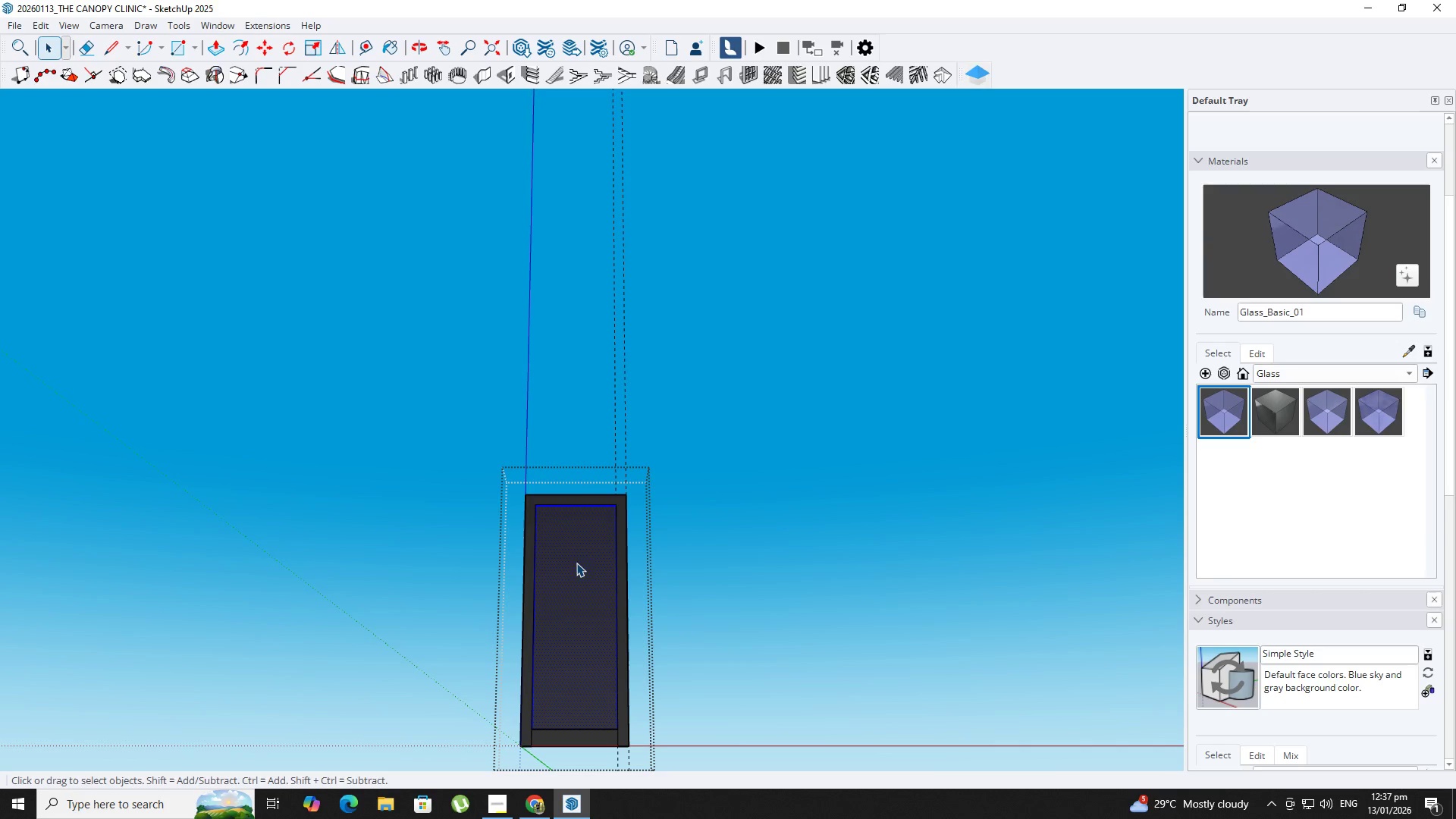 
key(B)
 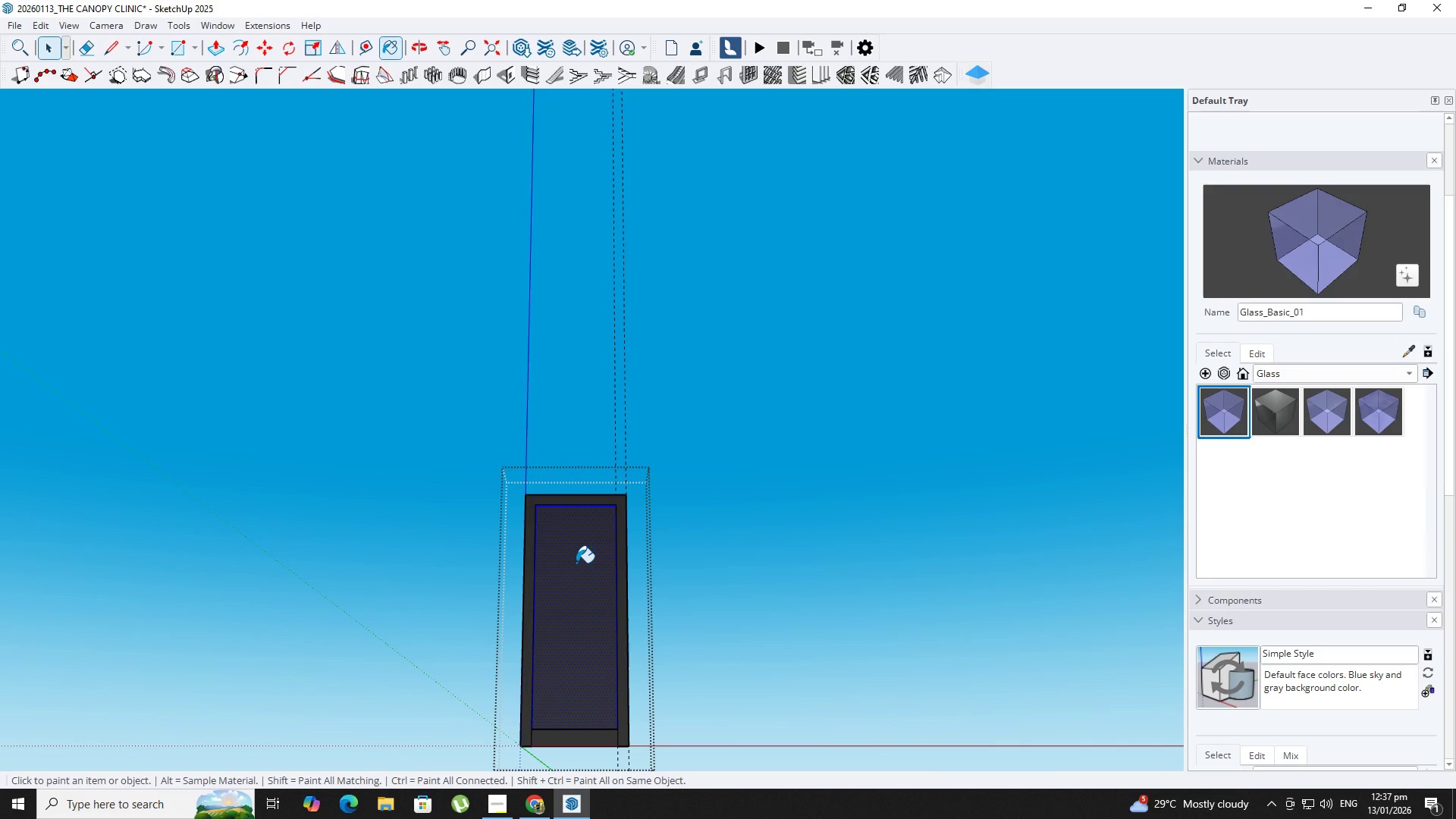 
left_click([576, 563])
 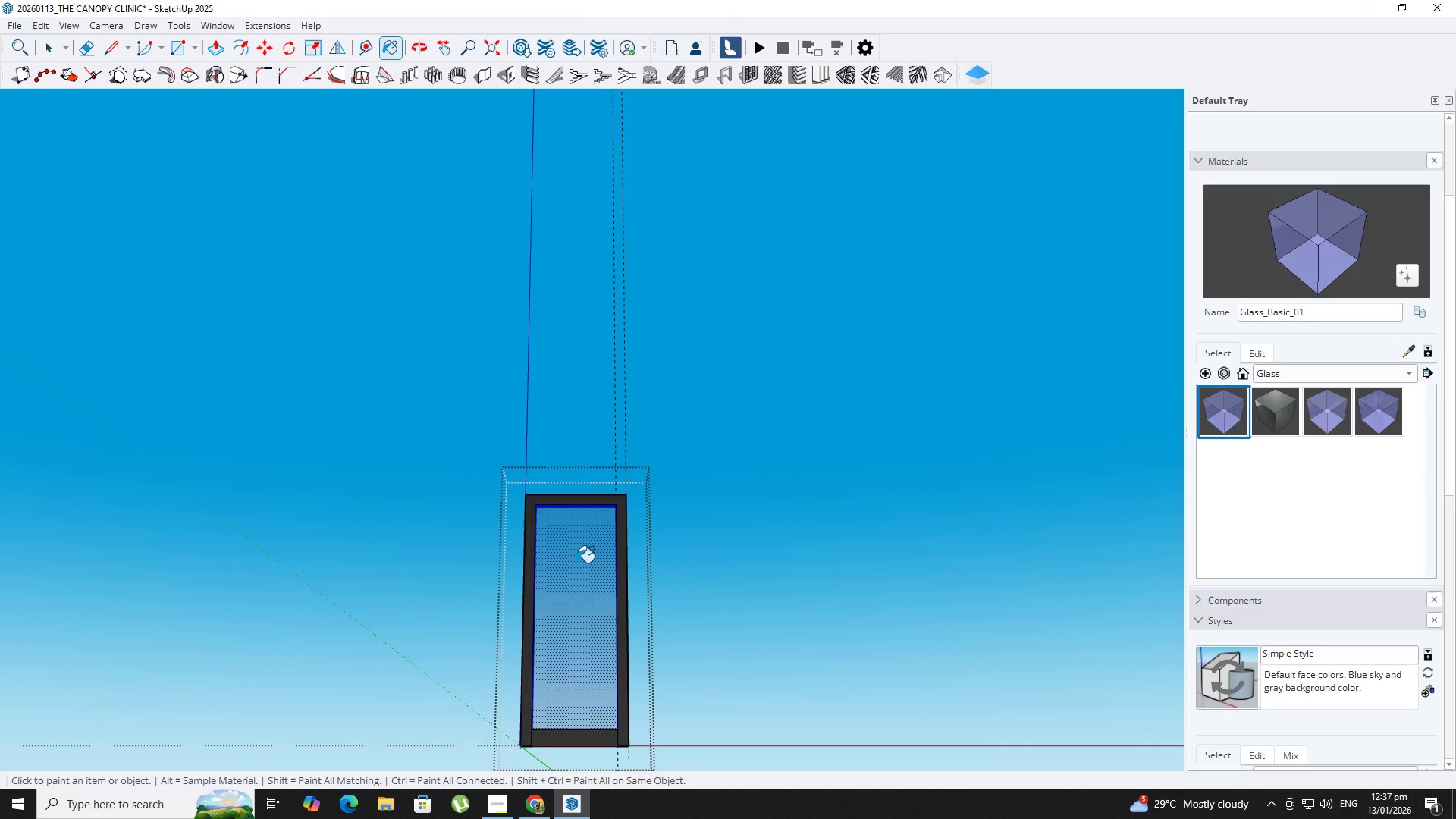 
key(Space)
 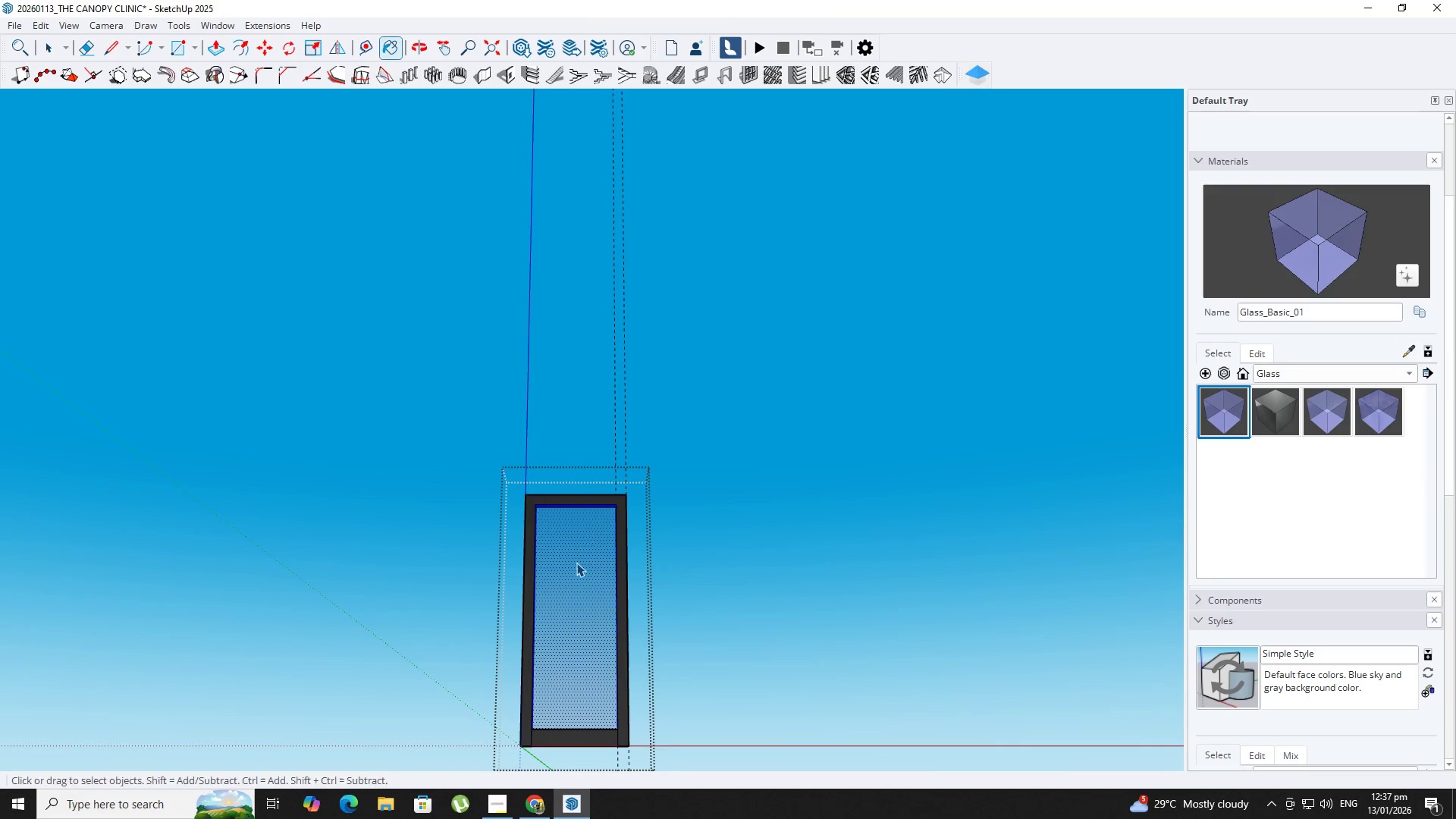 
key(Escape)
 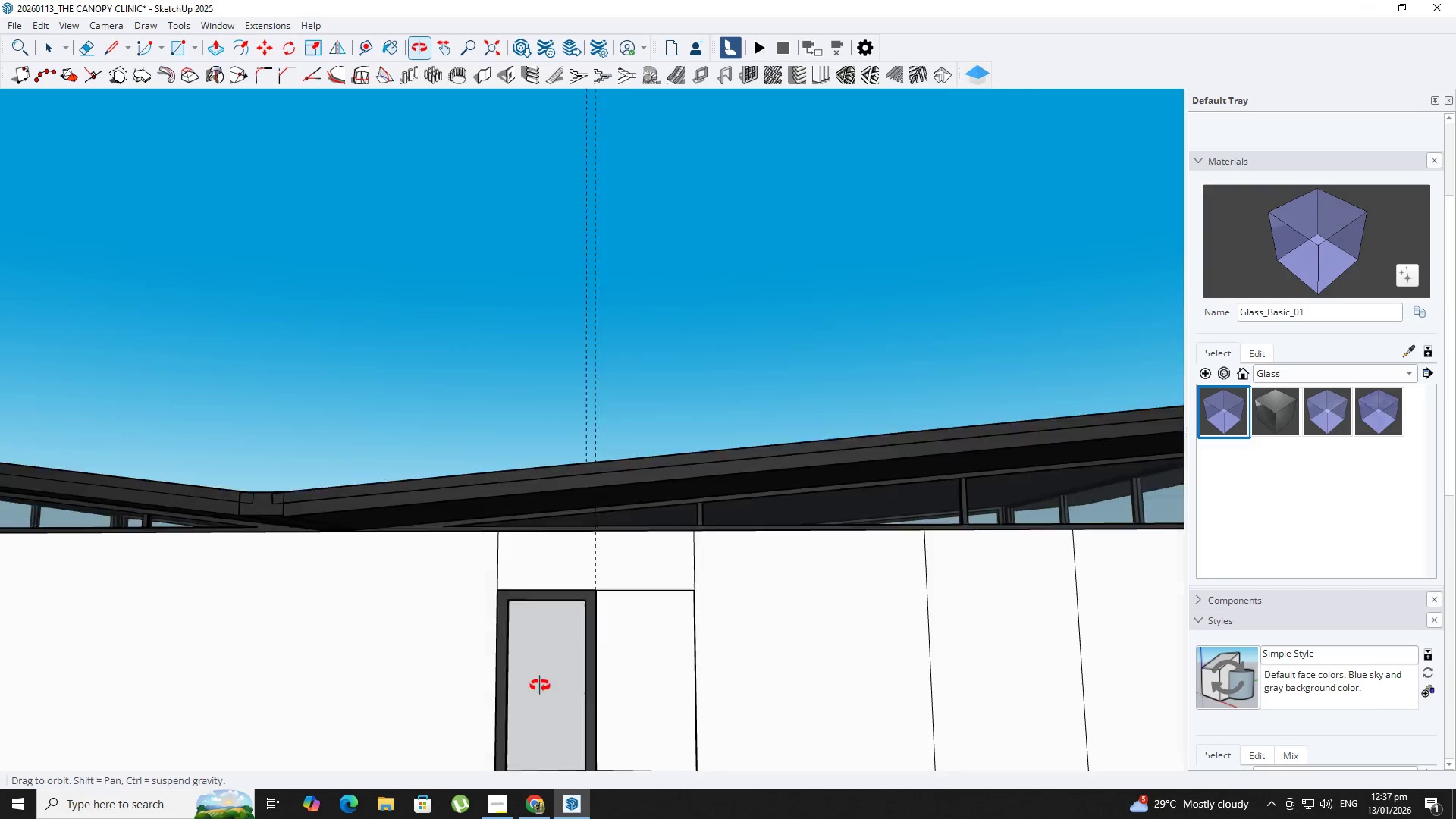 
hold_key(key=ShiftLeft, duration=0.34)
 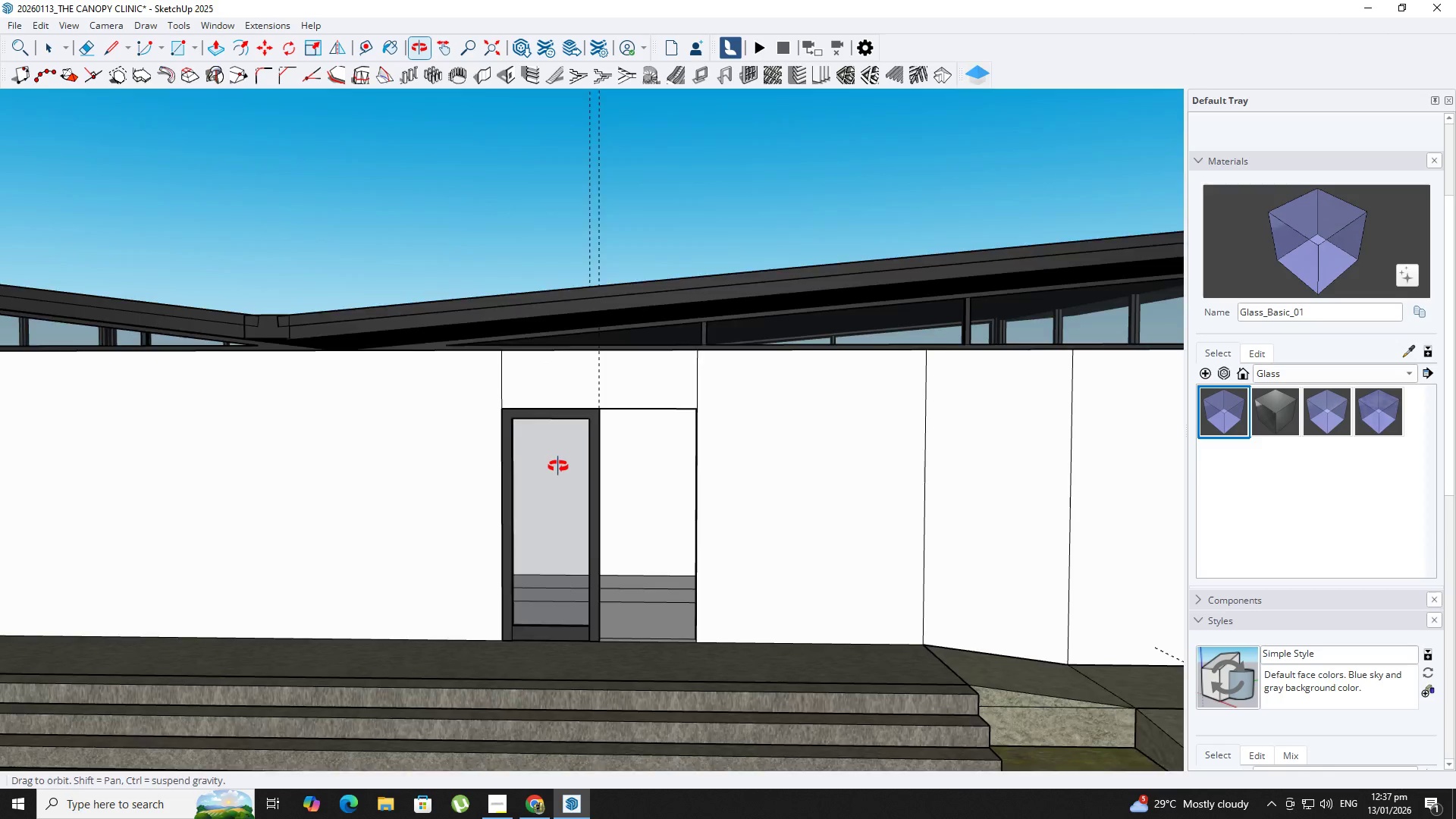 
key(Space)
 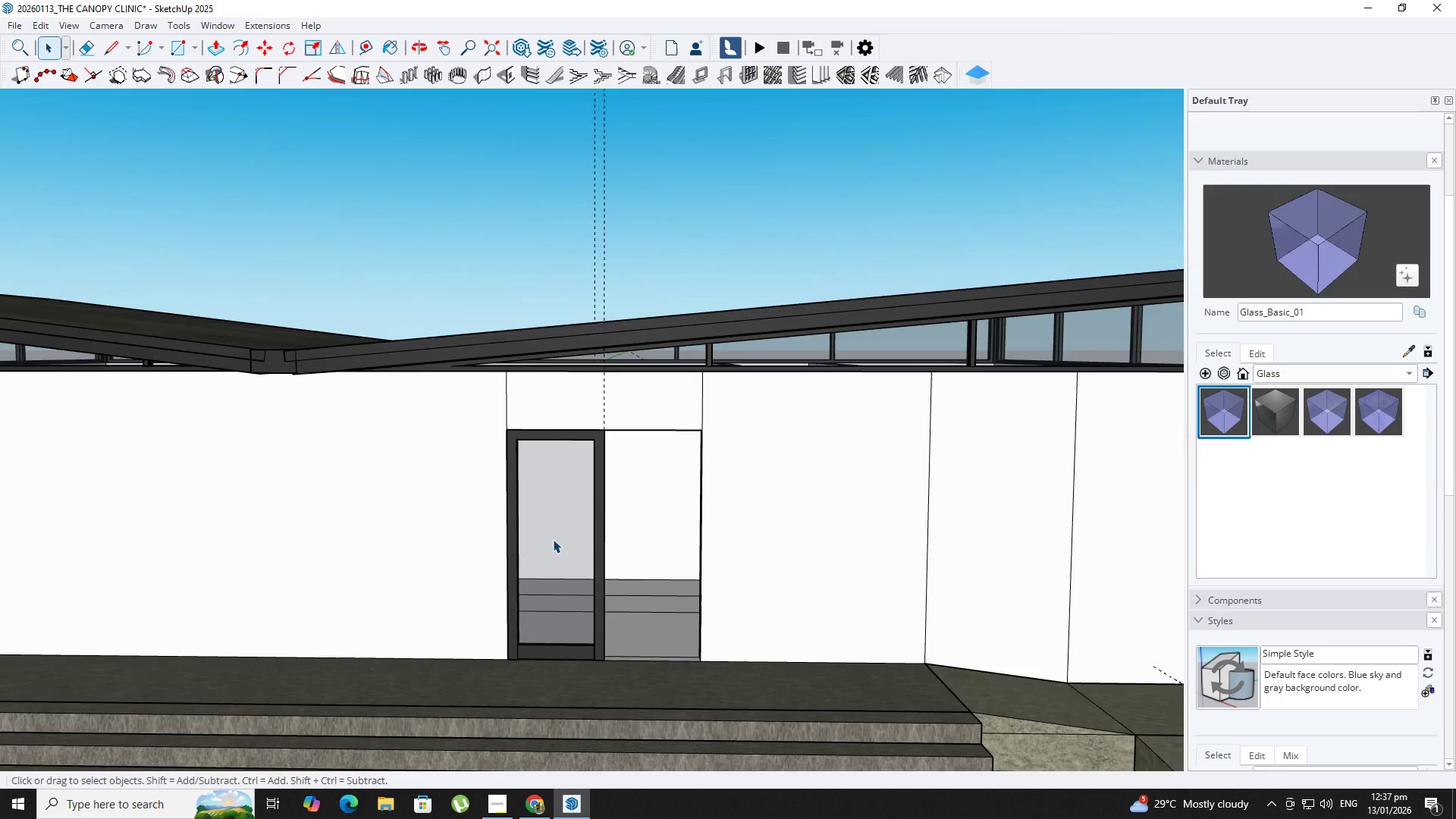 
scroll: coordinate [574, 591], scroll_direction: up, amount: 4.0
 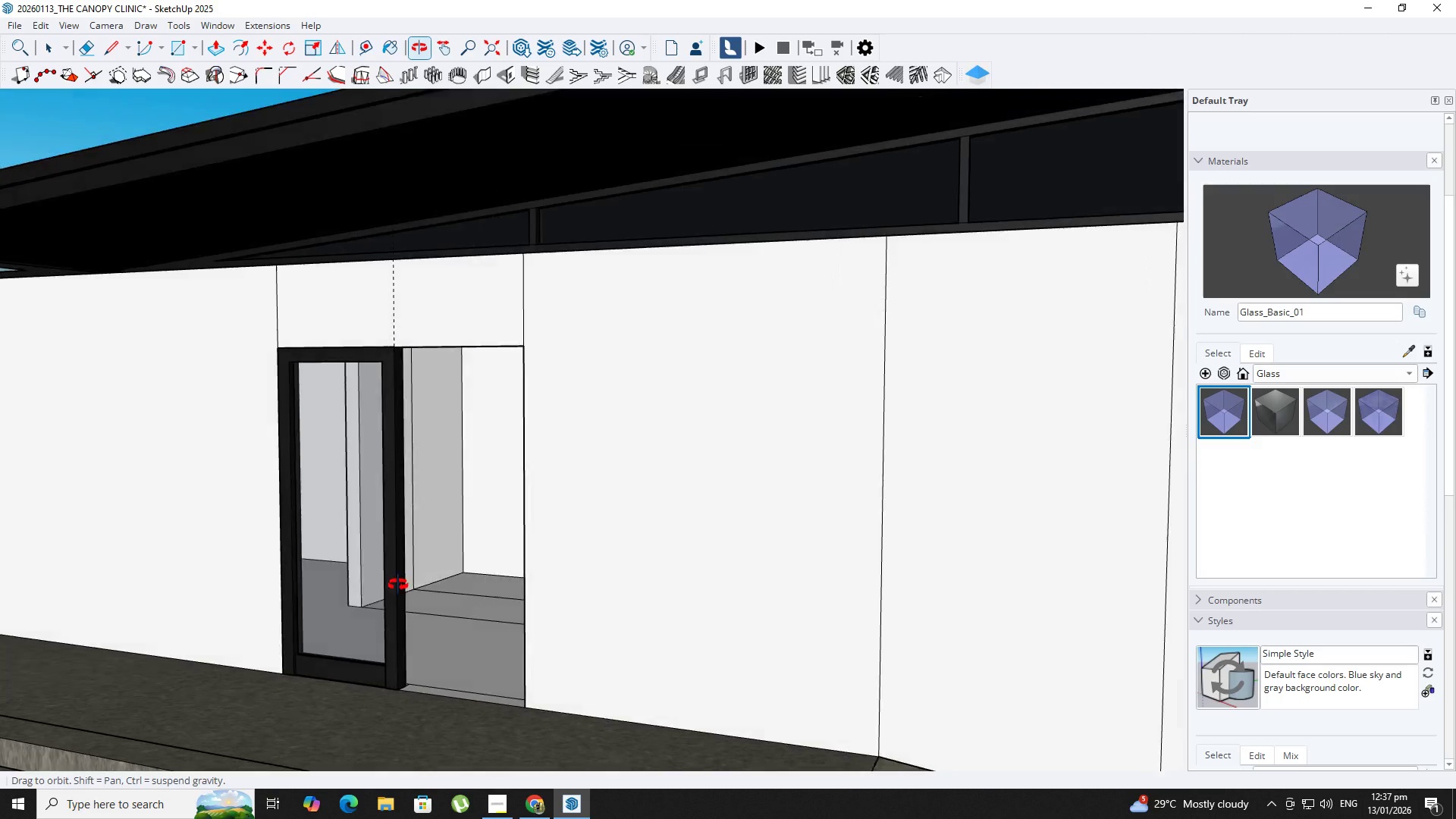 
key(Space)
 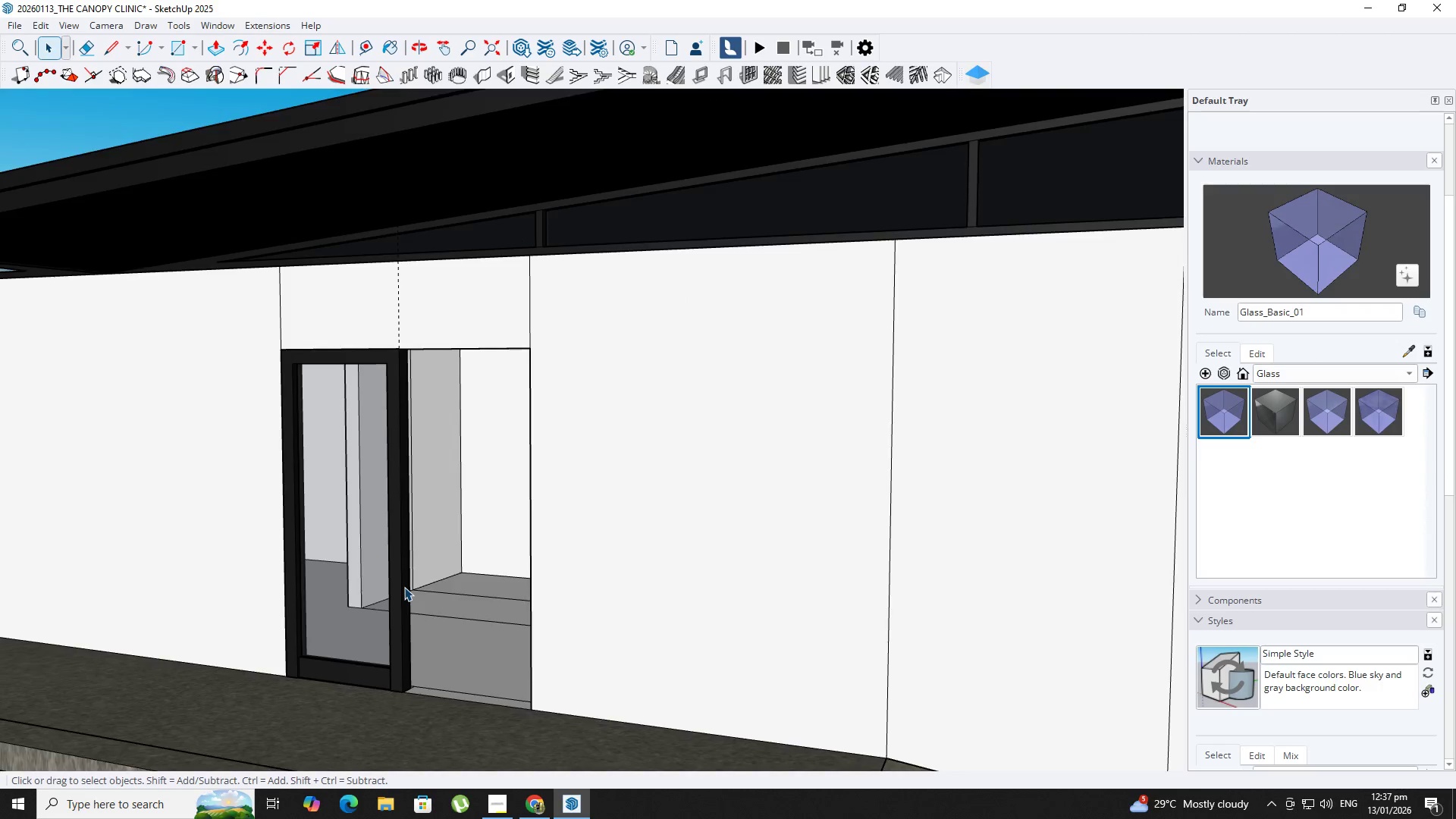 
left_click([404, 585])
 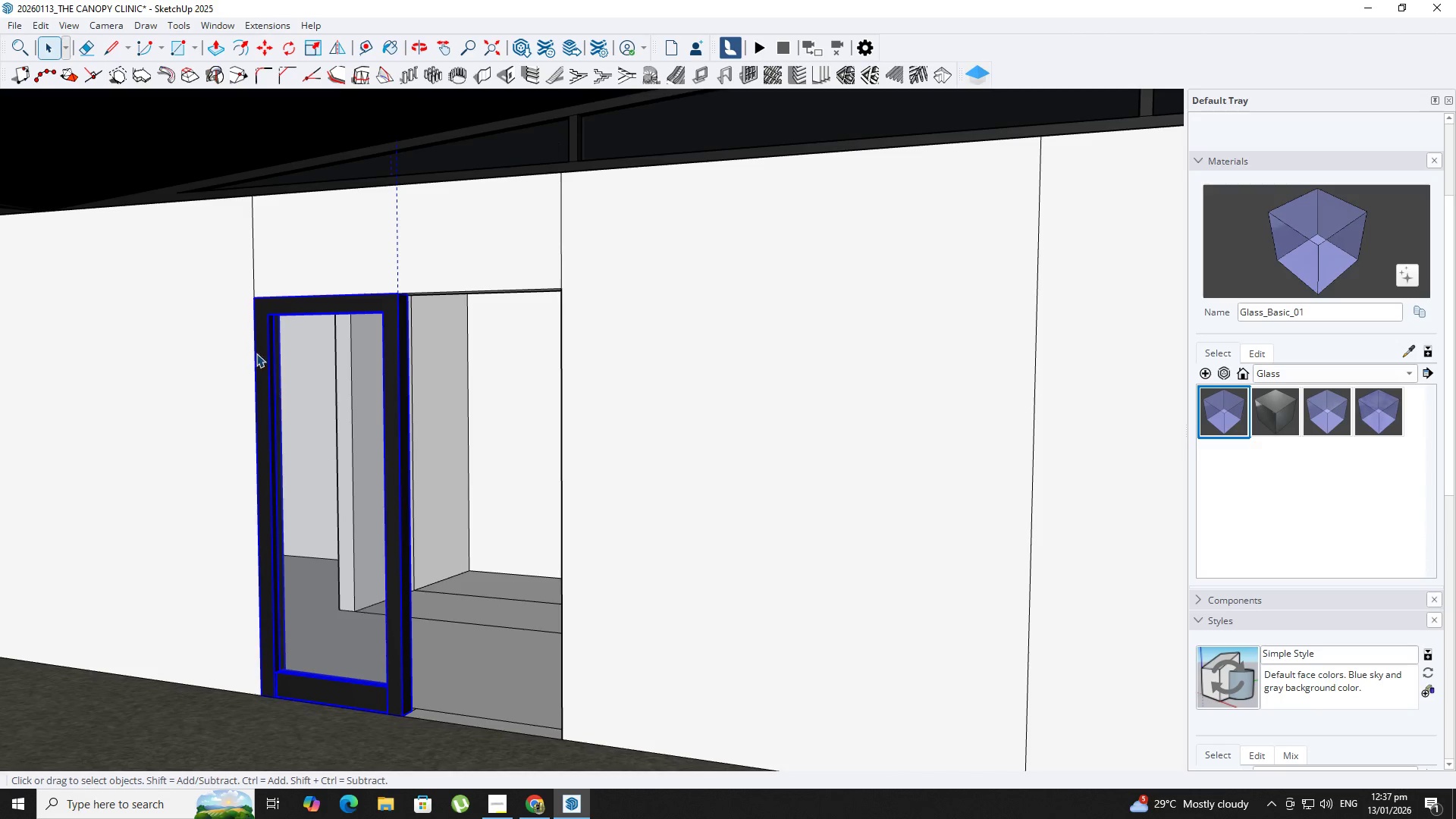 
scroll: coordinate [404, 587], scroll_direction: up, amount: 2.0
 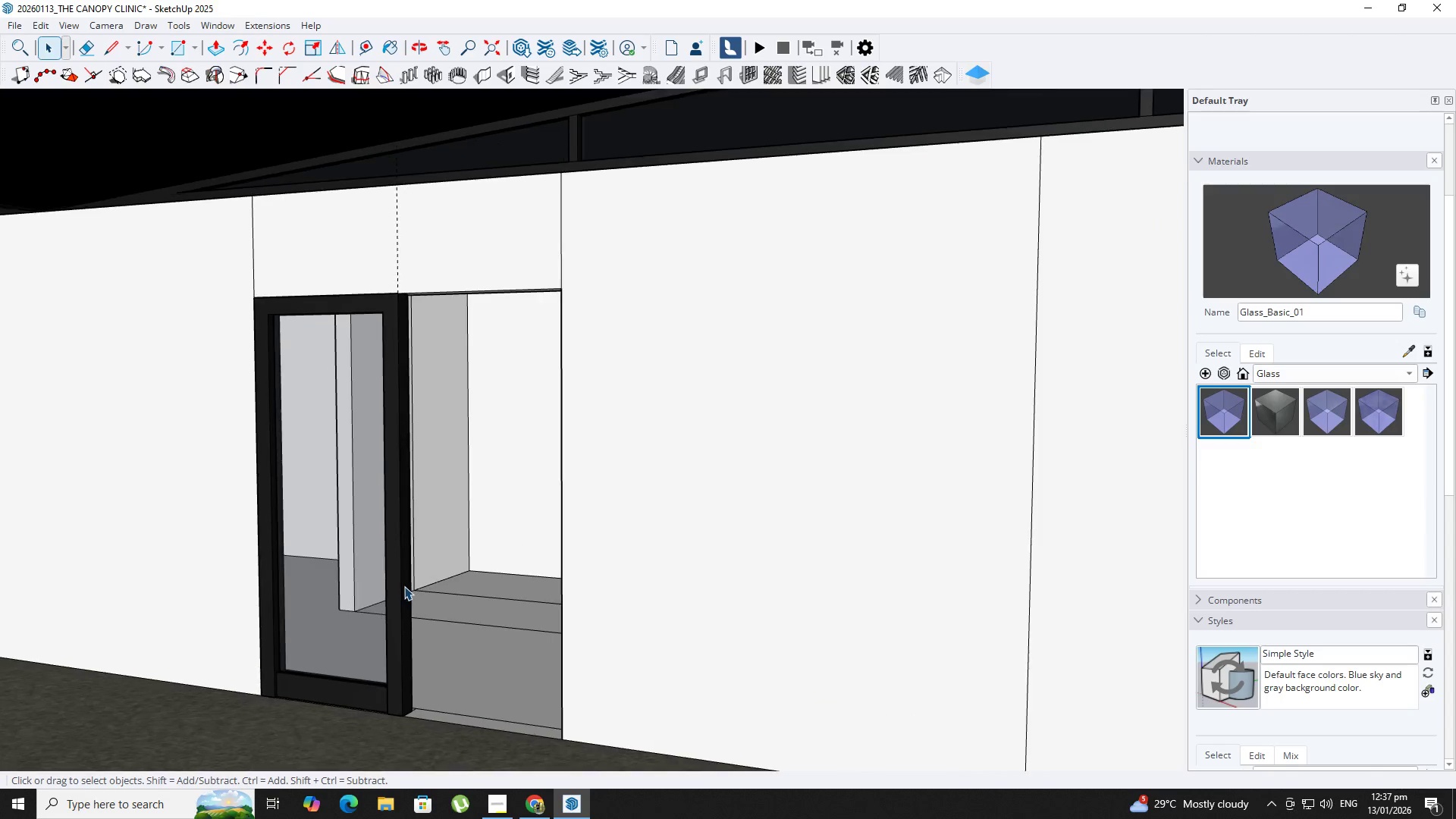 
key(M)
 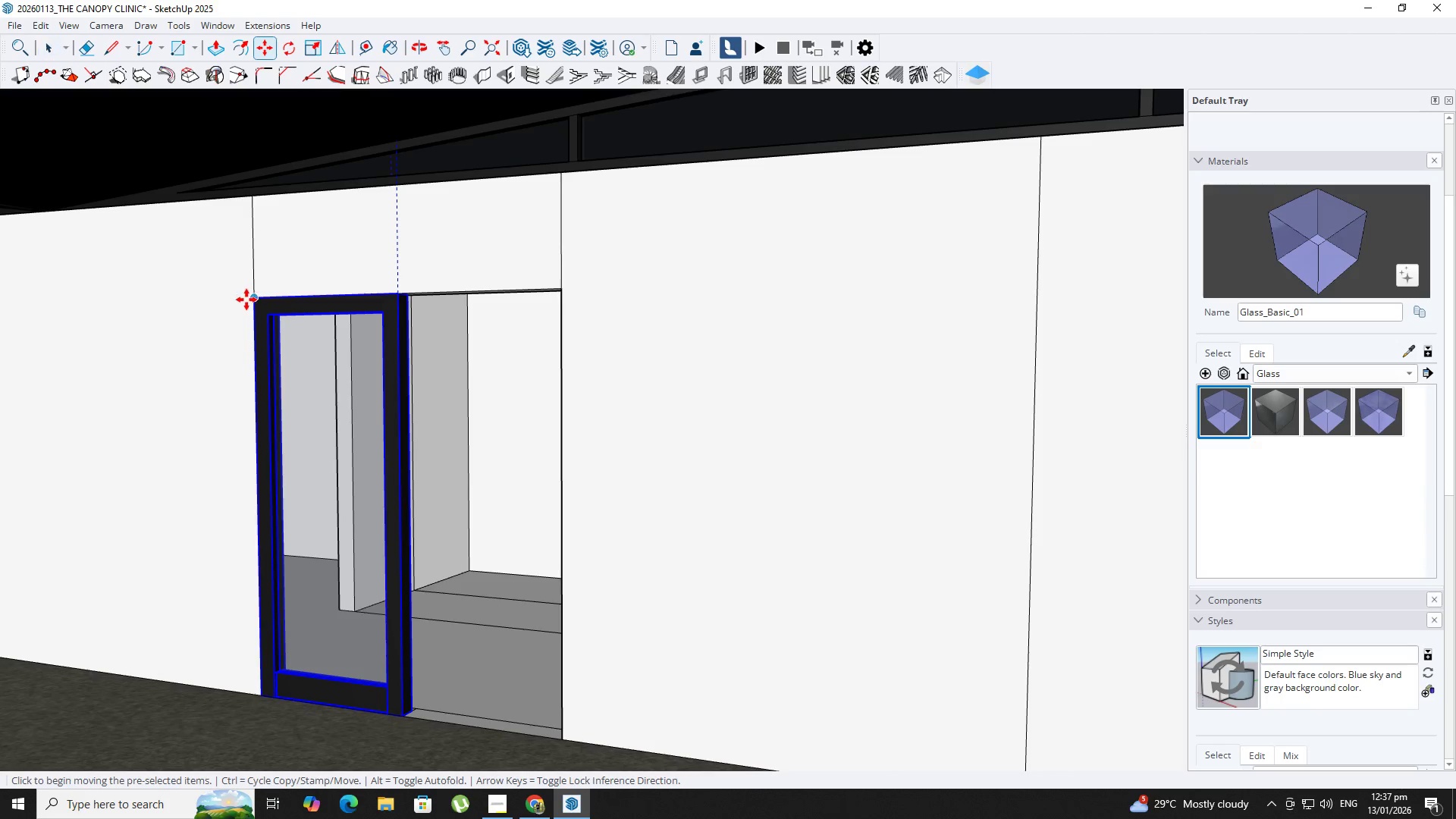 
key(Space)
 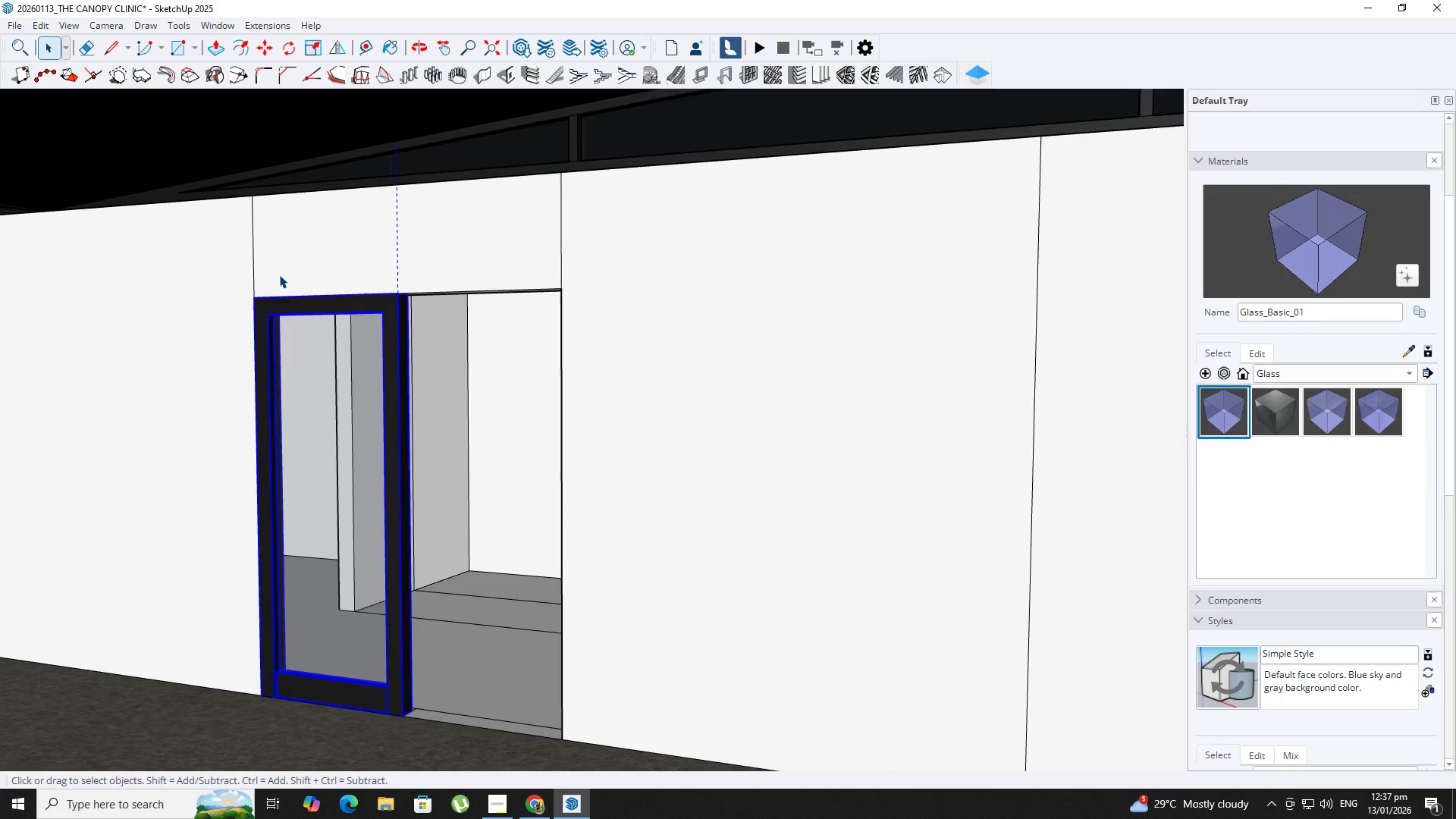 
double_click([279, 275])
 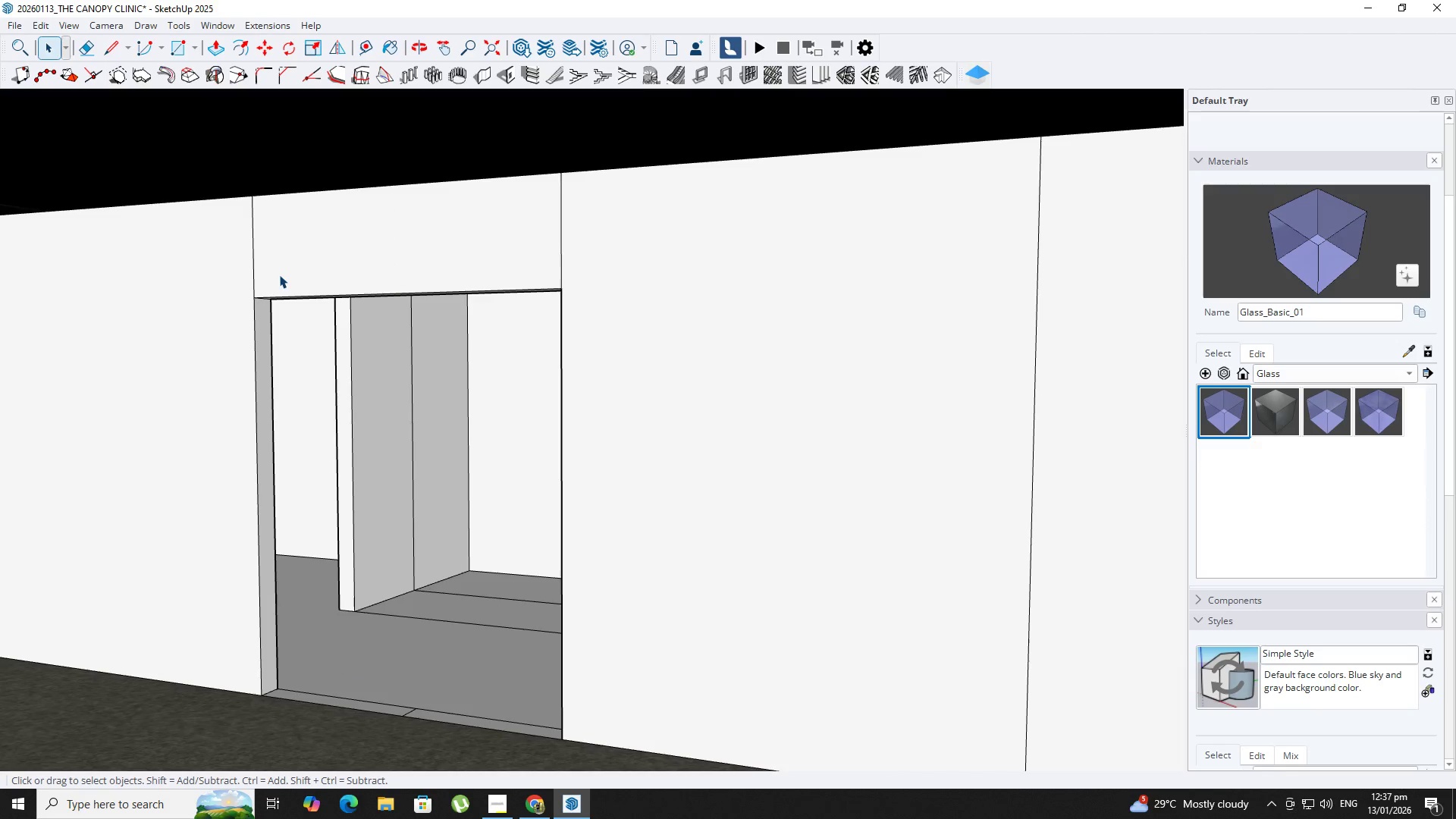 
triple_click([279, 275])
 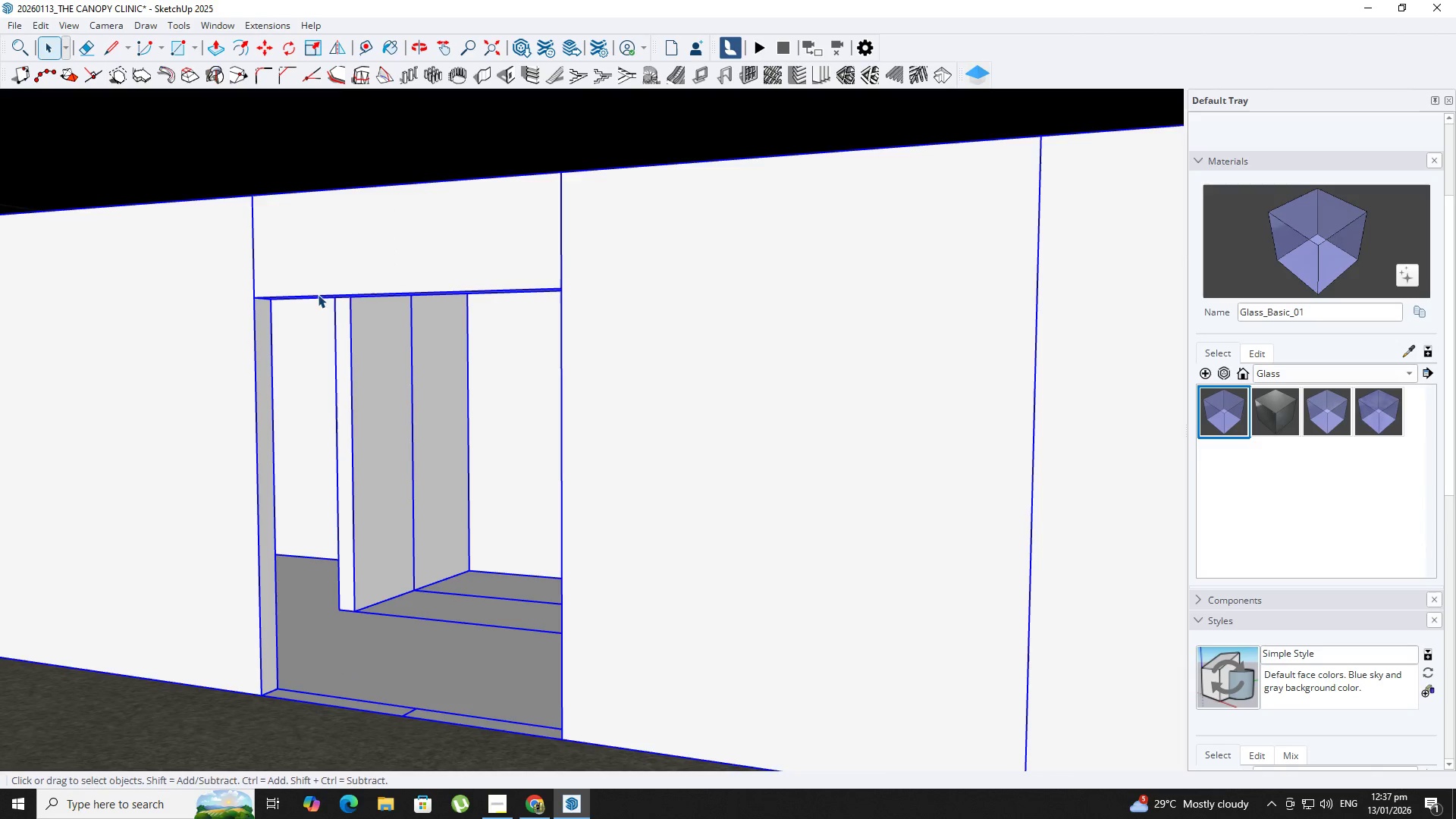 
key(T)
 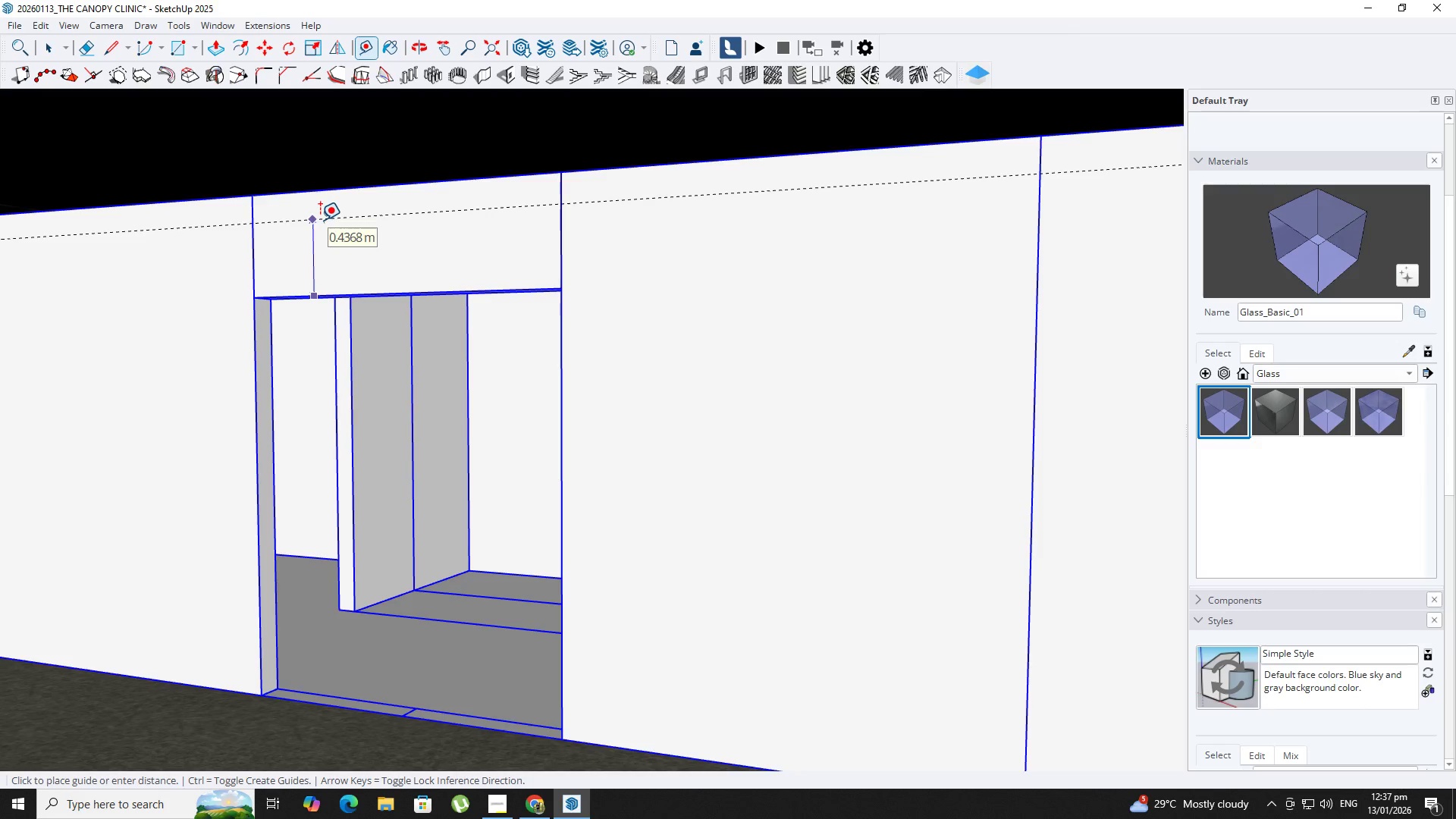 
wait(7.19)
 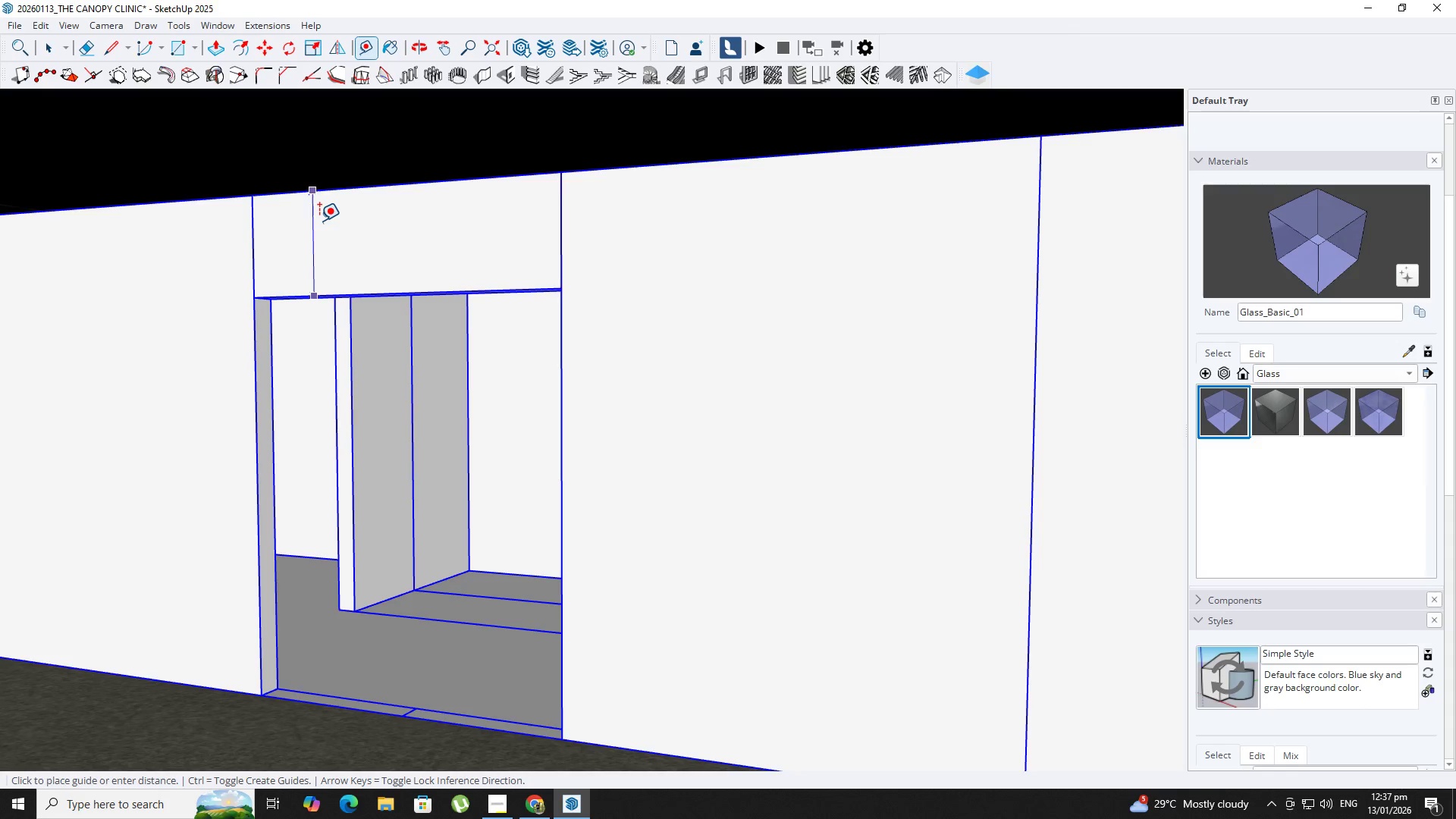 
key(Space)
 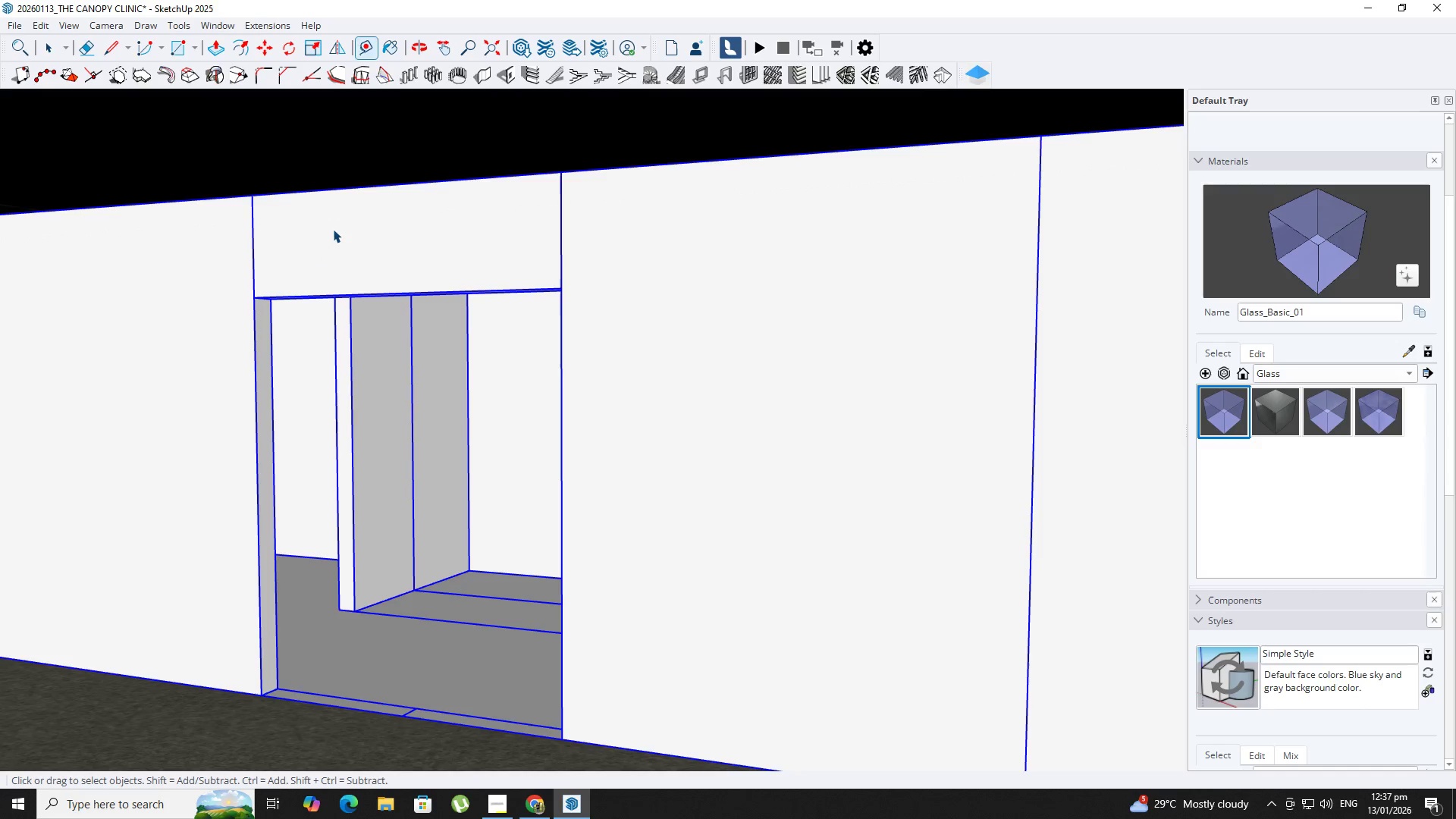 
left_click([333, 229])
 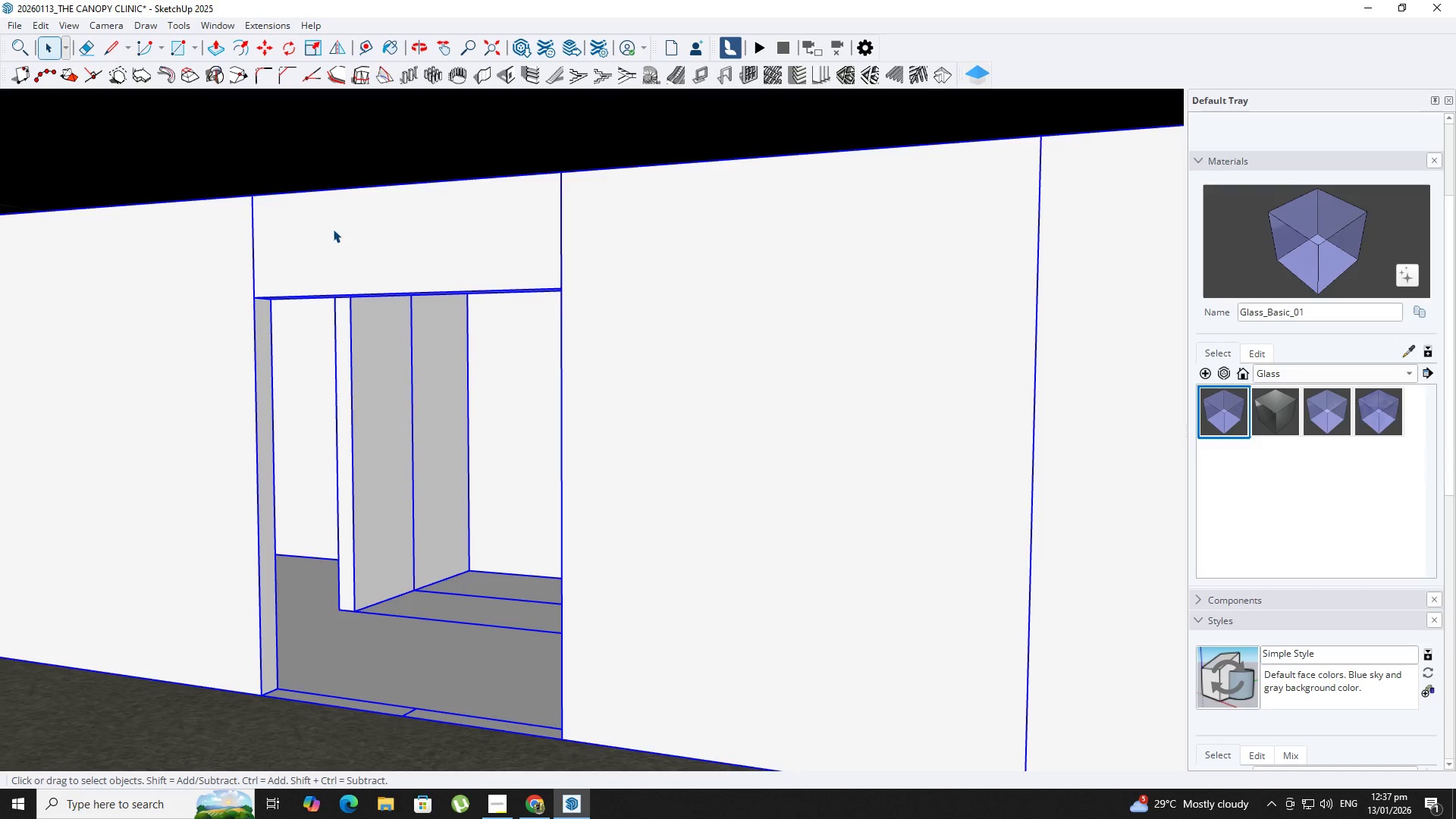 
key(Space)
 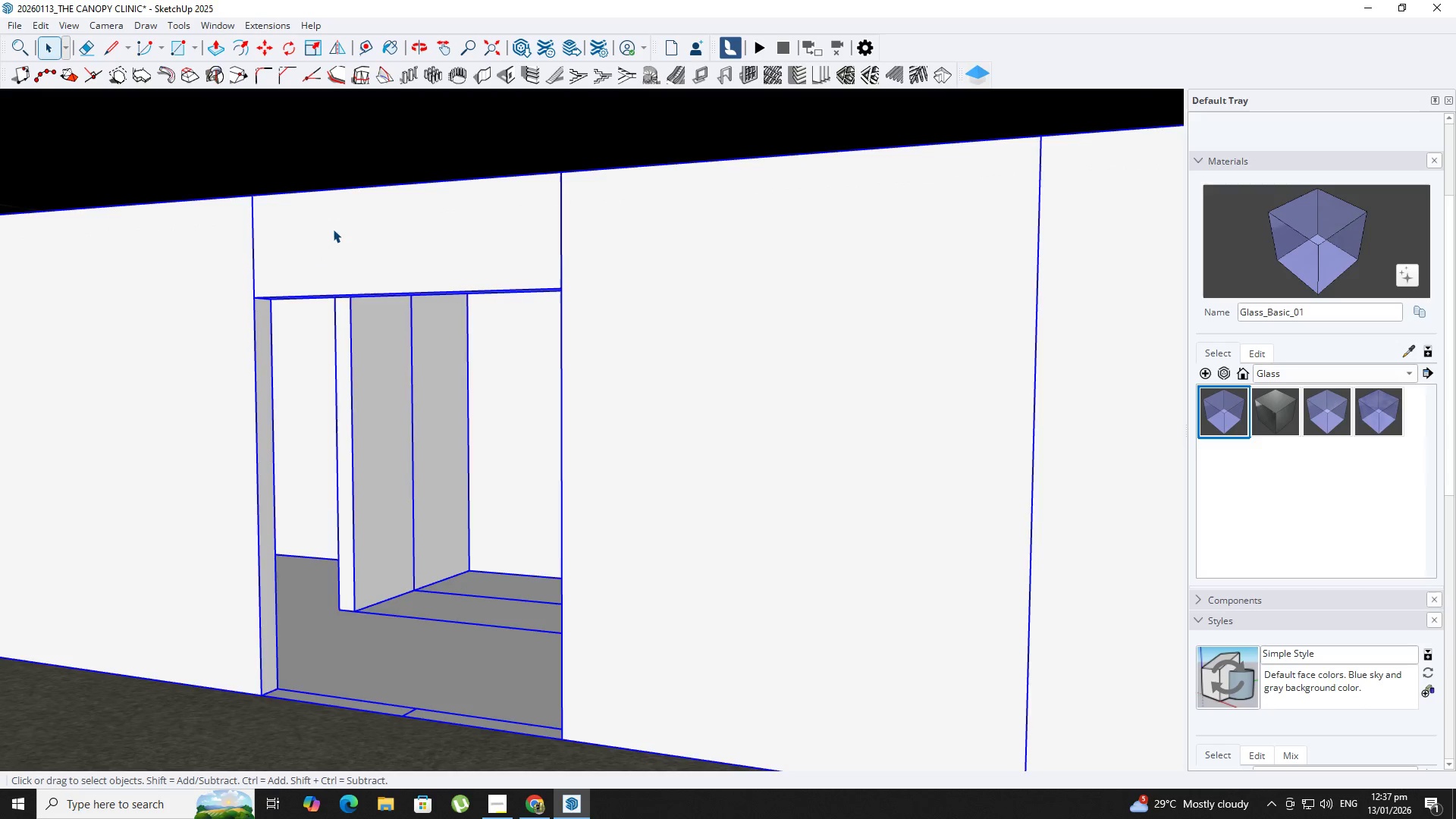 
key(Escape)
 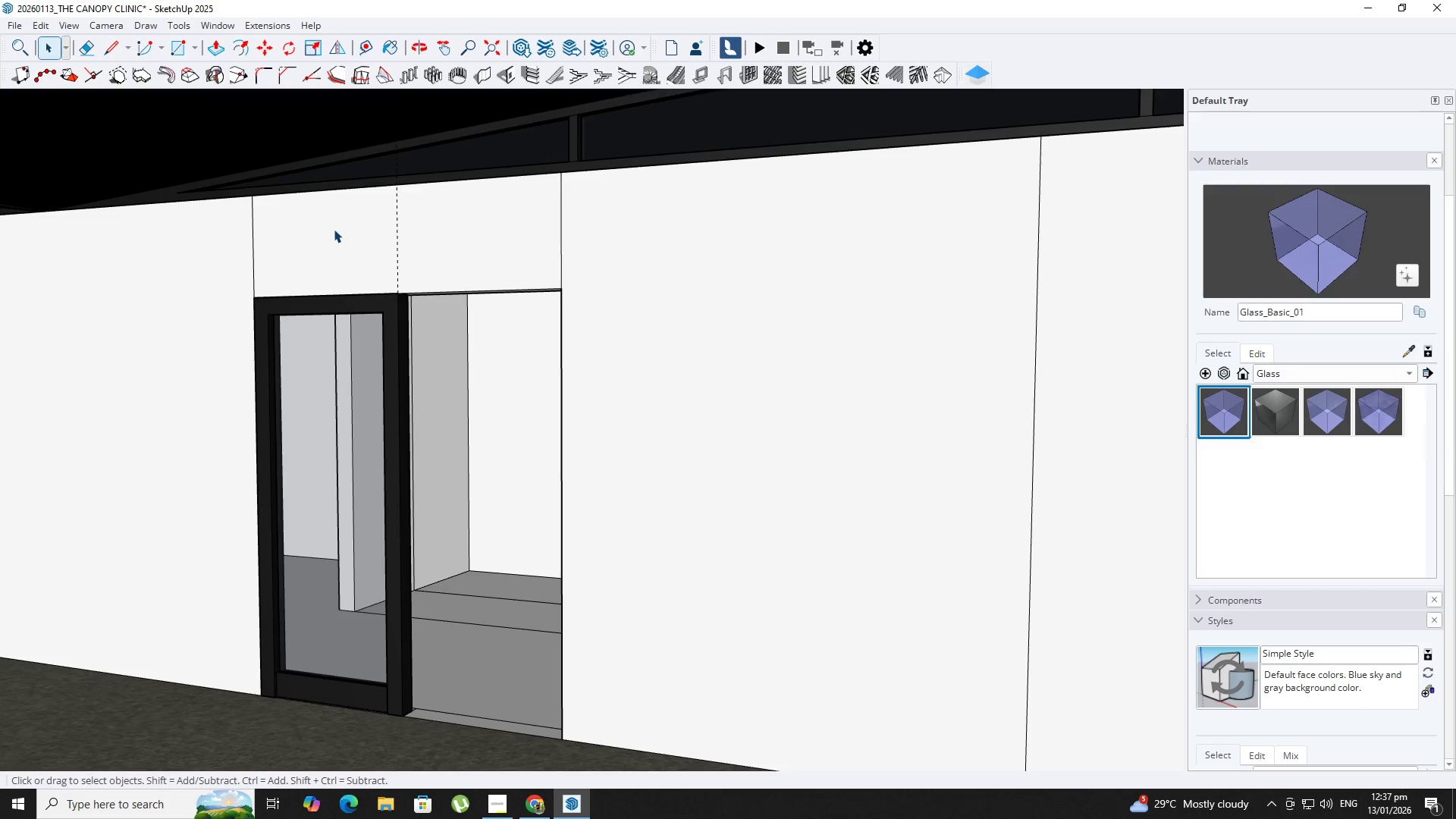 
left_click_drag(start_coordinate=[334, 229], to_coordinate=[339, 229])
 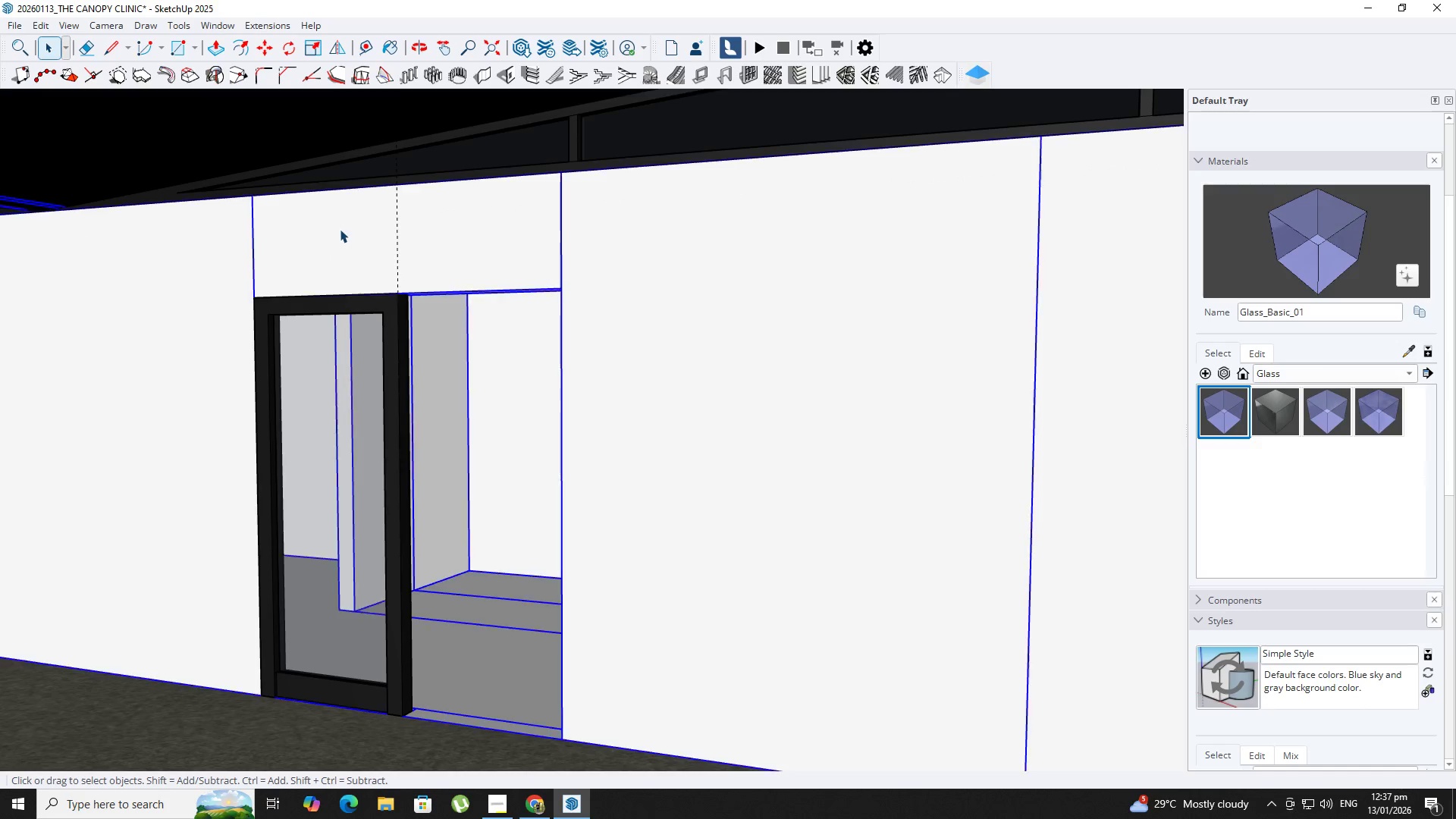 
triple_click([340, 229])
 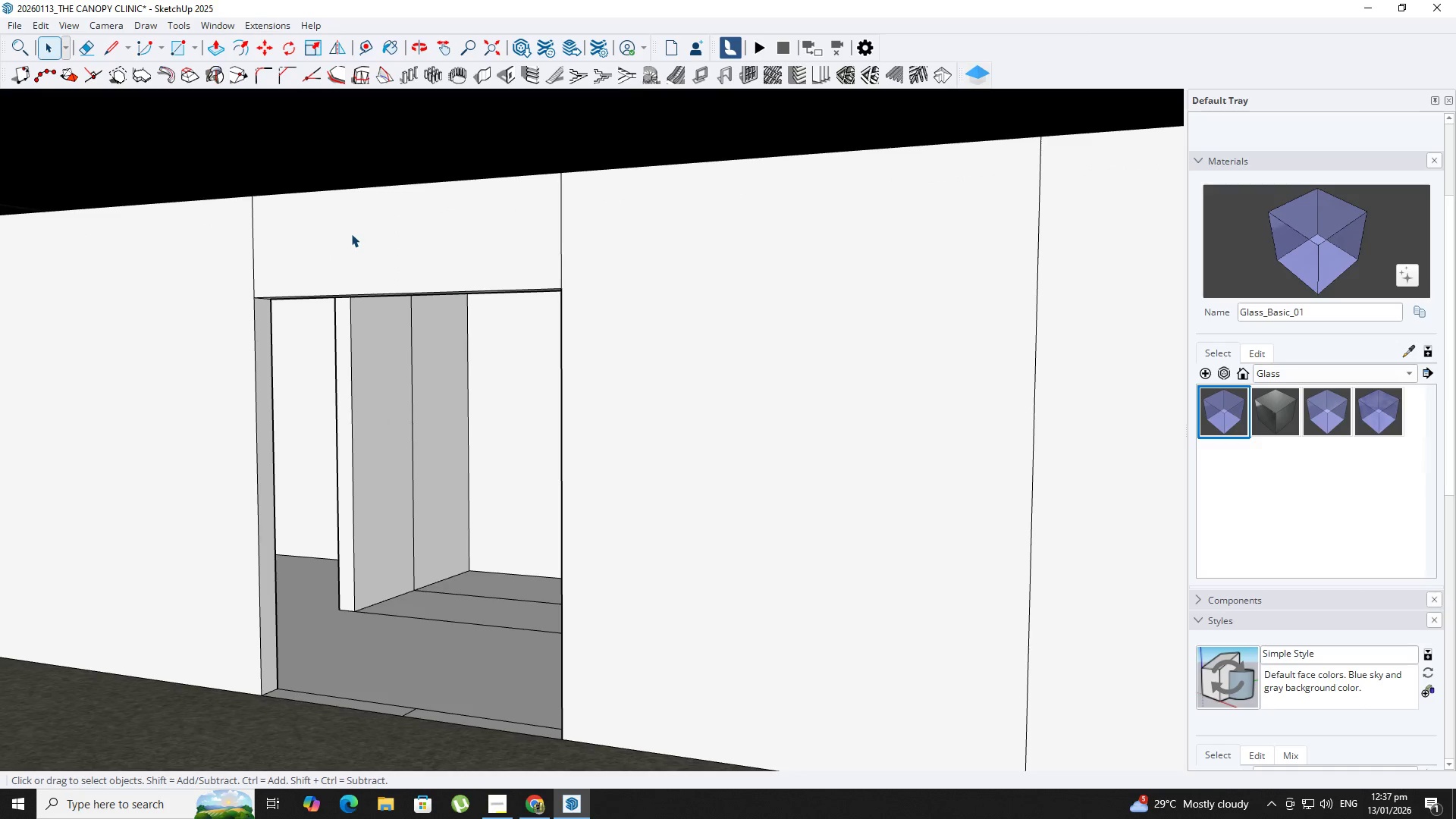 
key(T)
 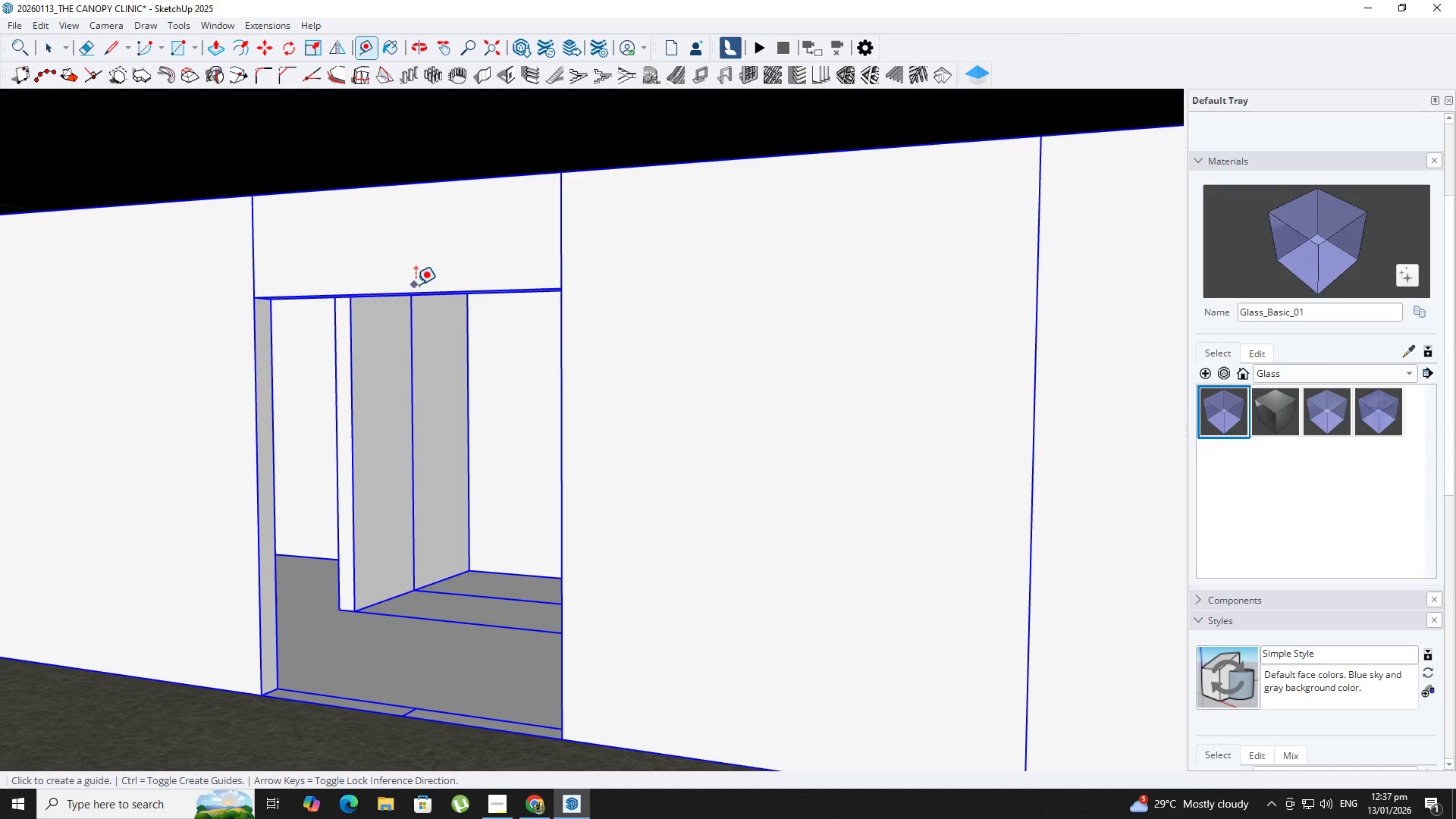 
key(Space)
 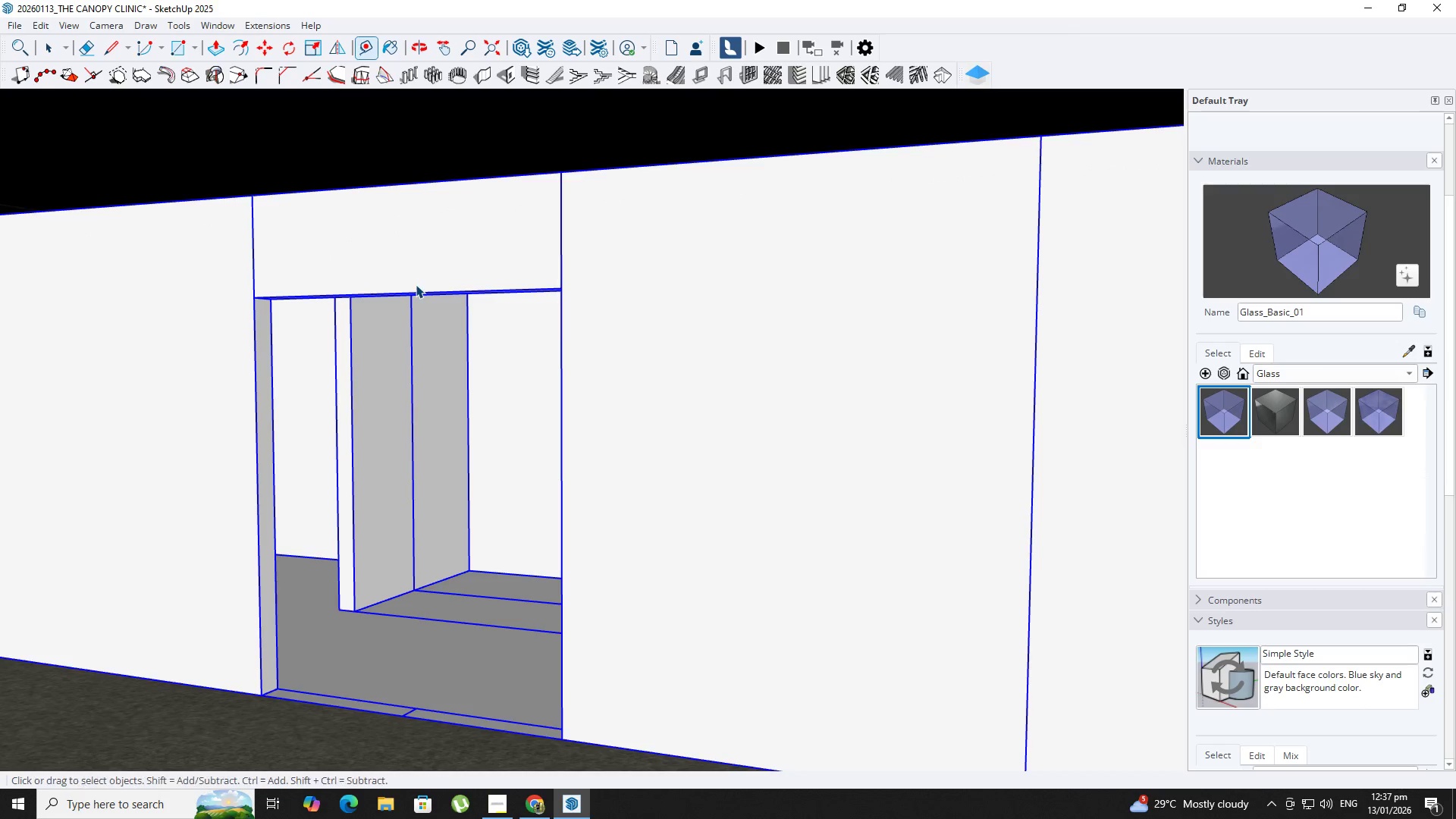 
left_click([416, 284])
 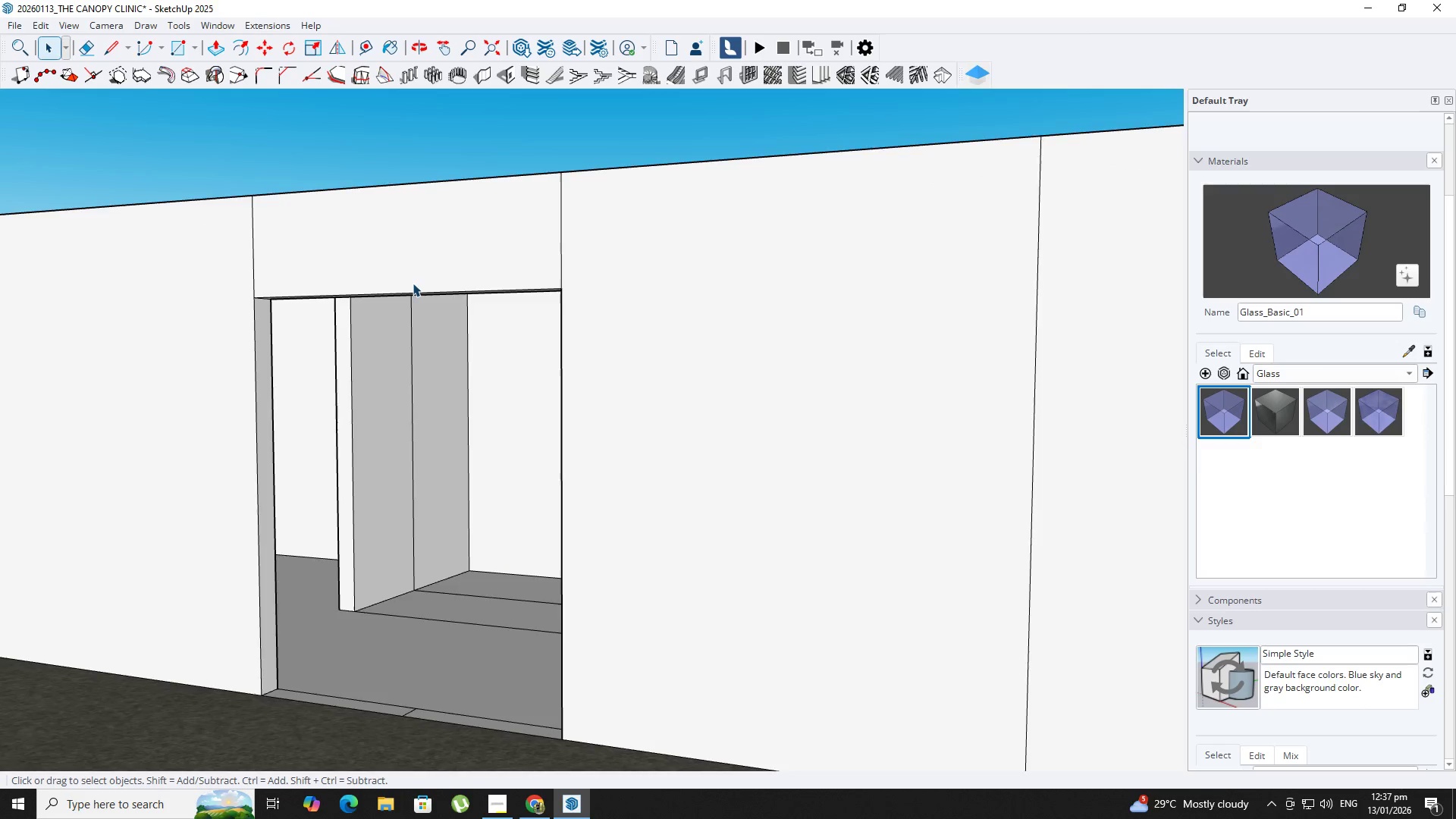 
triple_click([413, 282])
 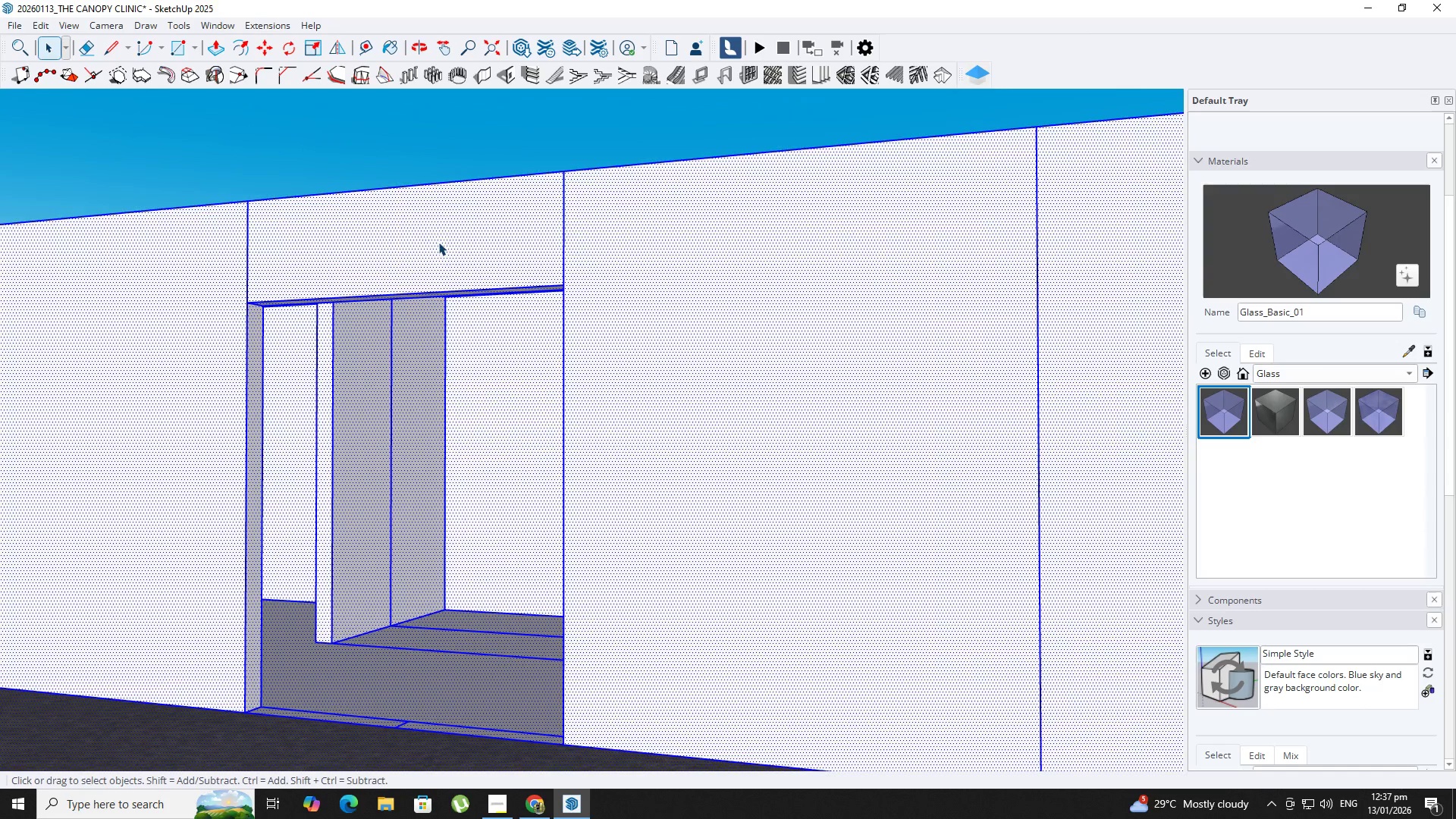 
key(P)
 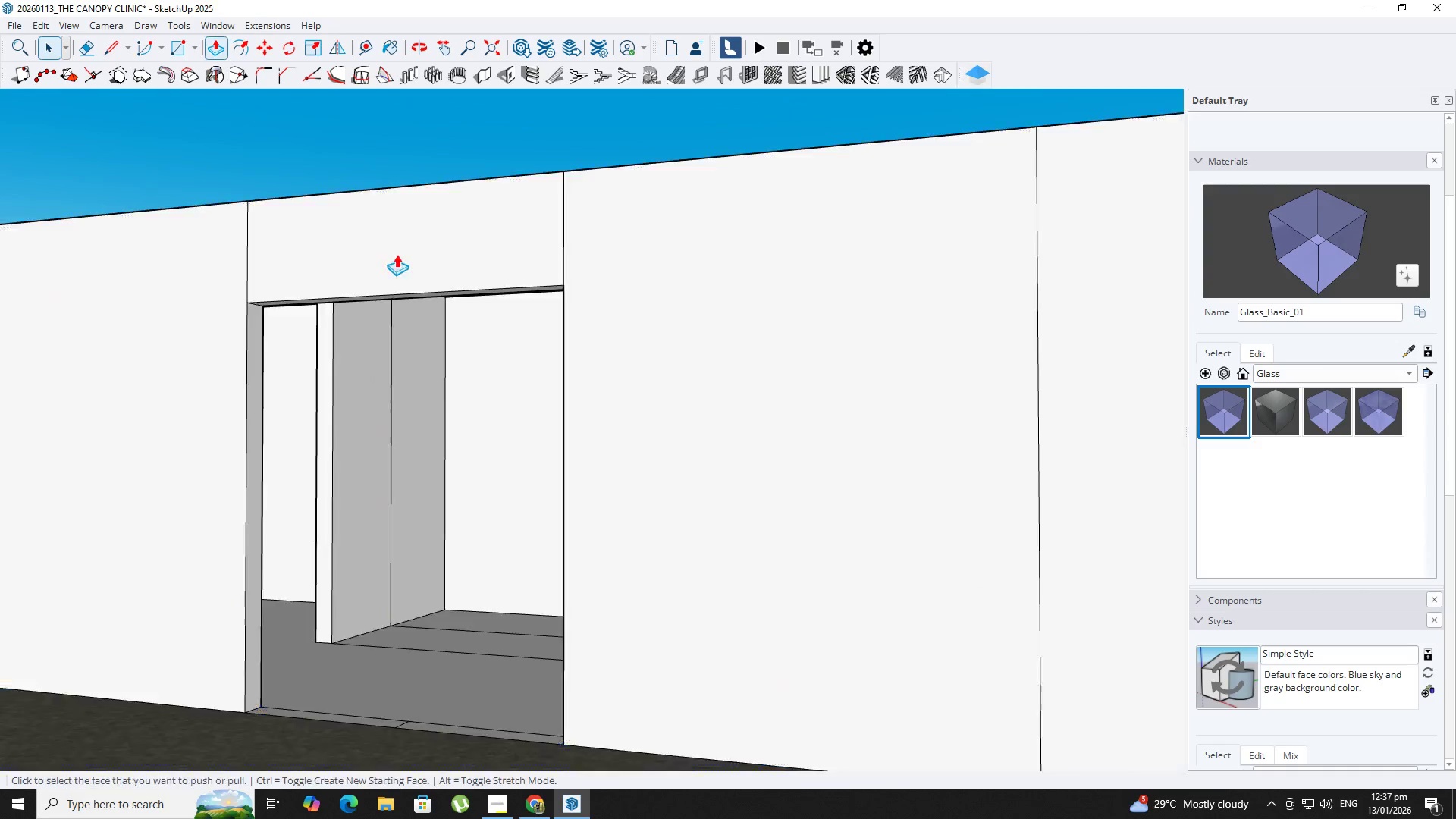 
scroll: coordinate [397, 257], scroll_direction: up, amount: 1.0
 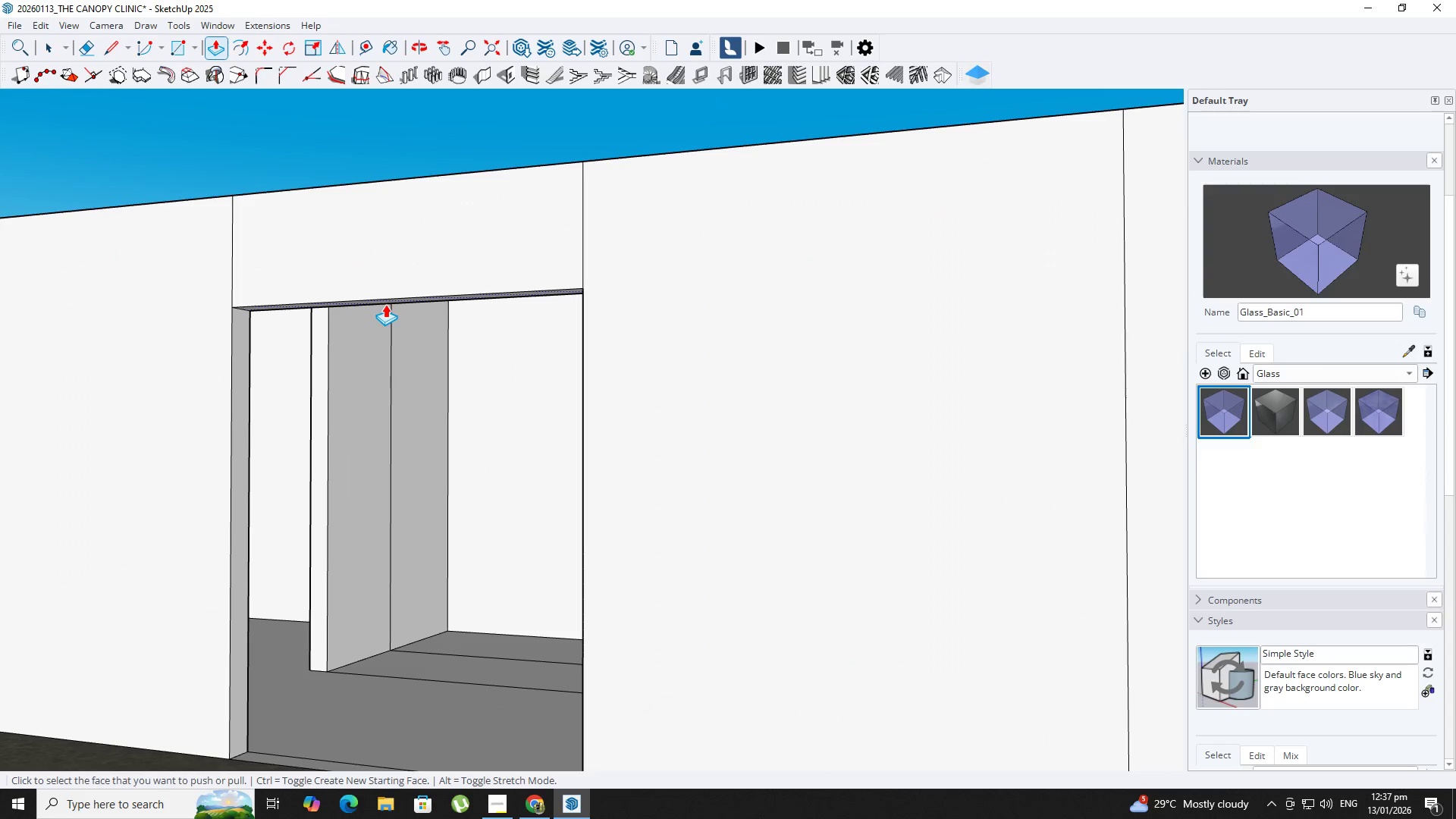 
left_click([385, 303])
 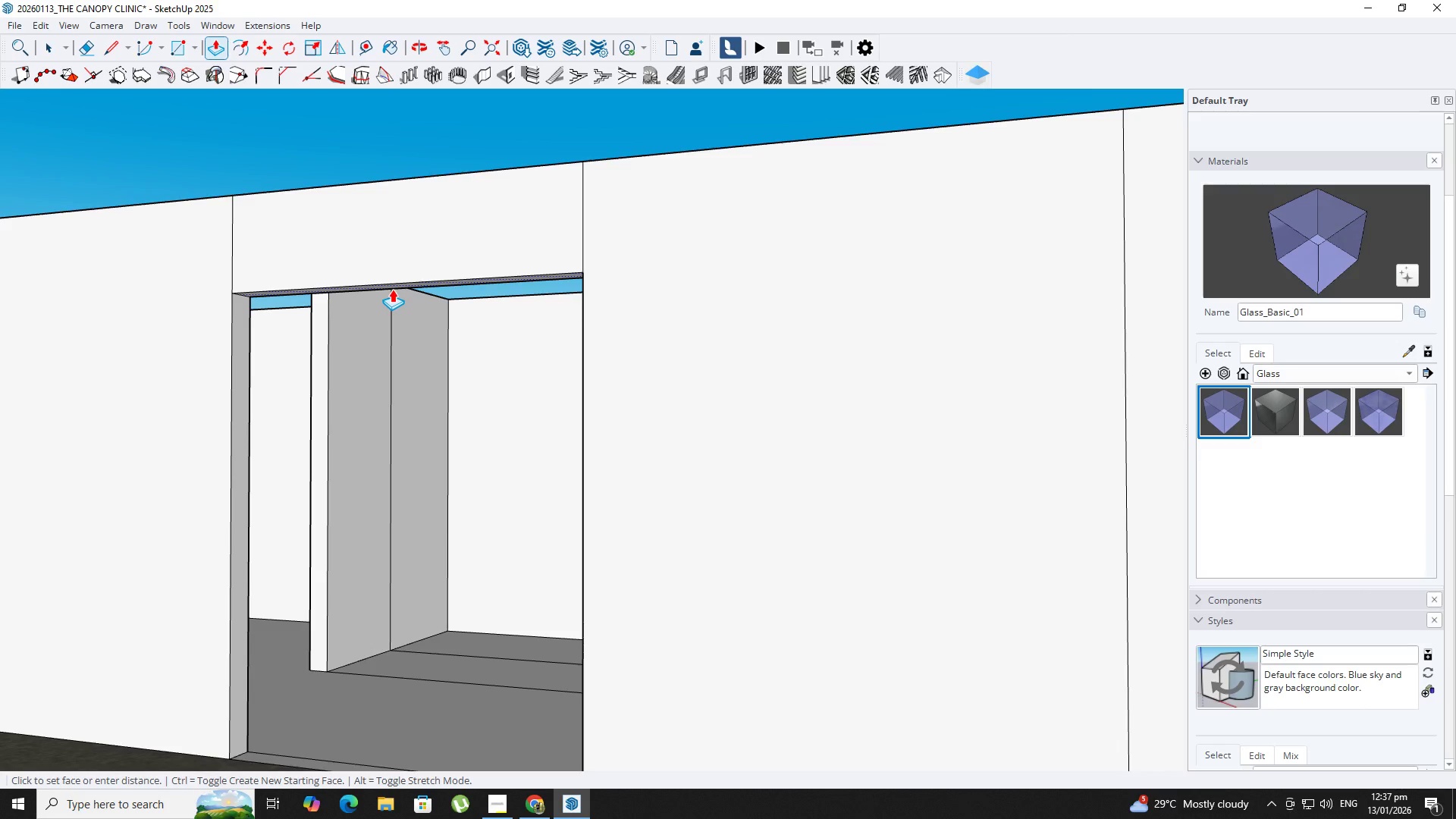 
key(NumpadDecimal)
 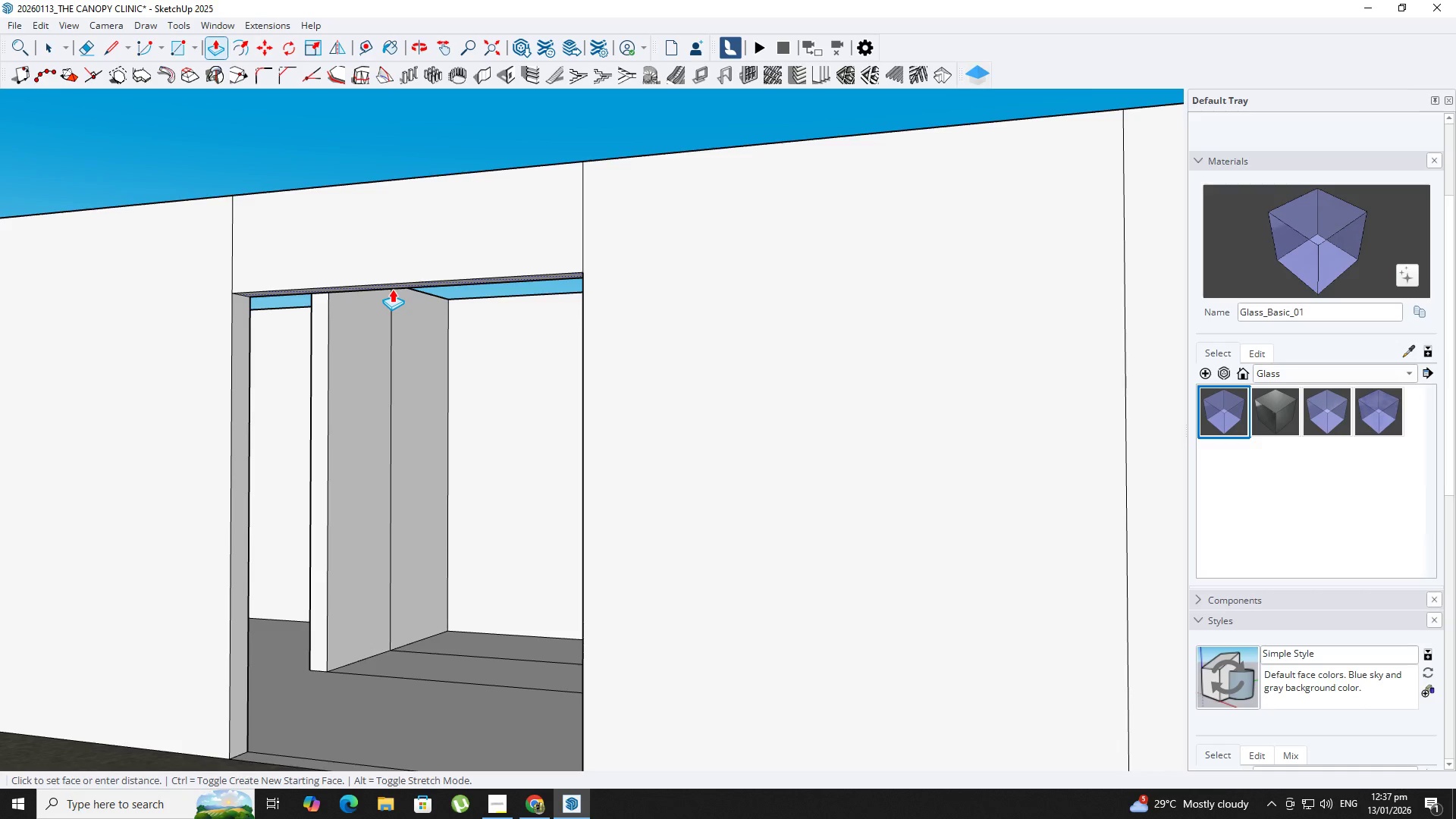 
key(Numpad3)
 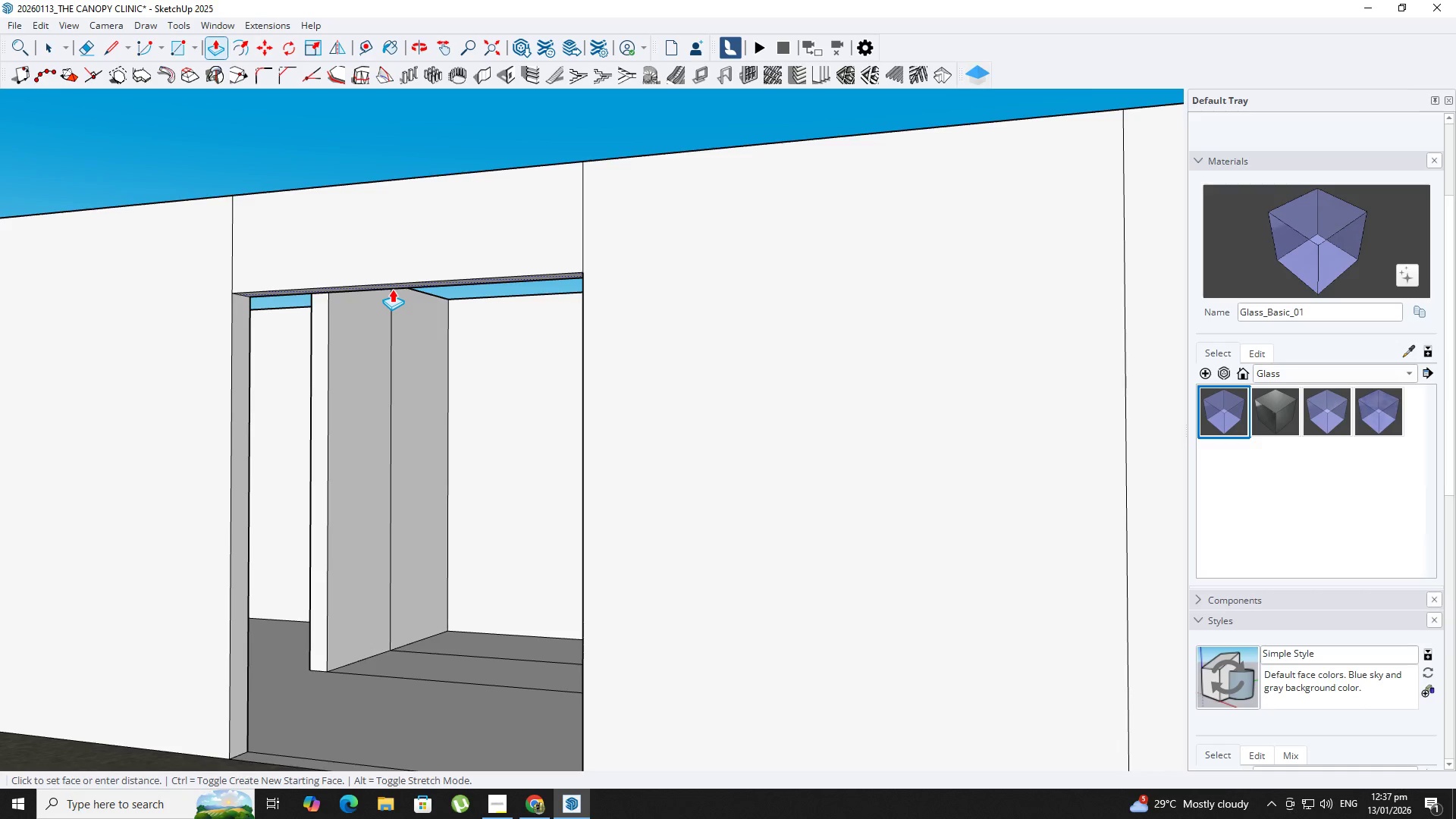 
key(NumpadEnter)
 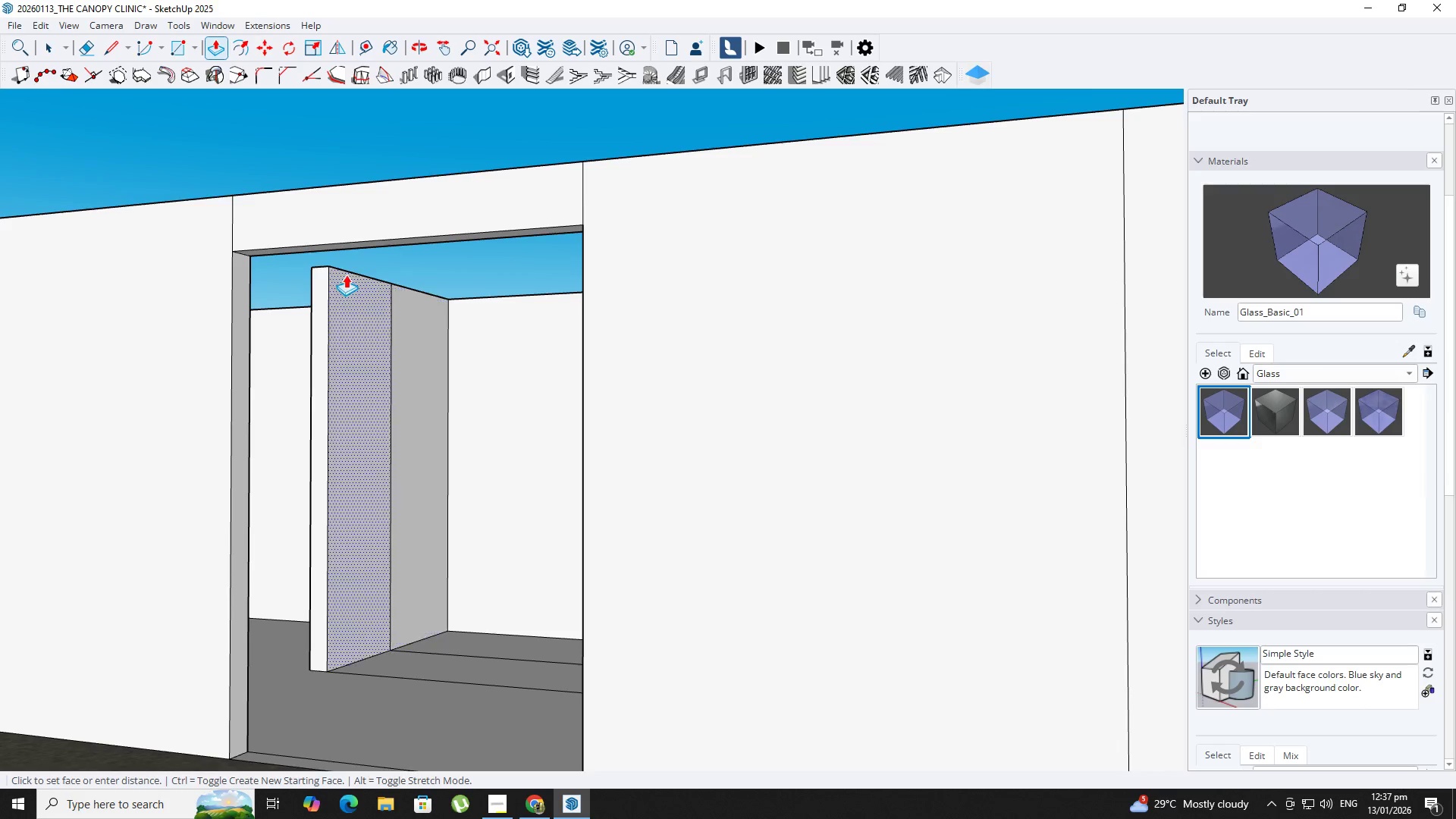 
key(Space)
 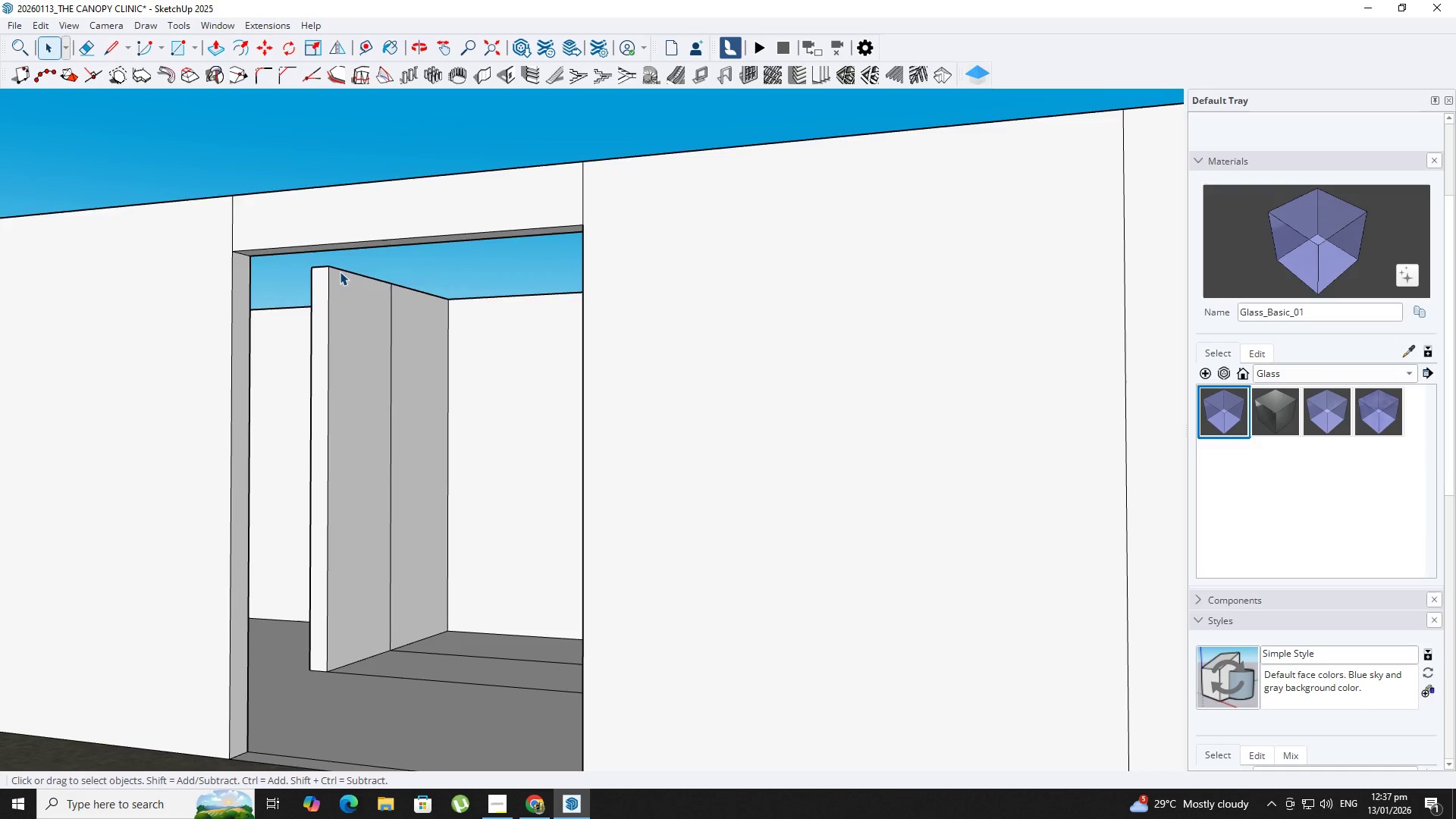 
key(Escape)
 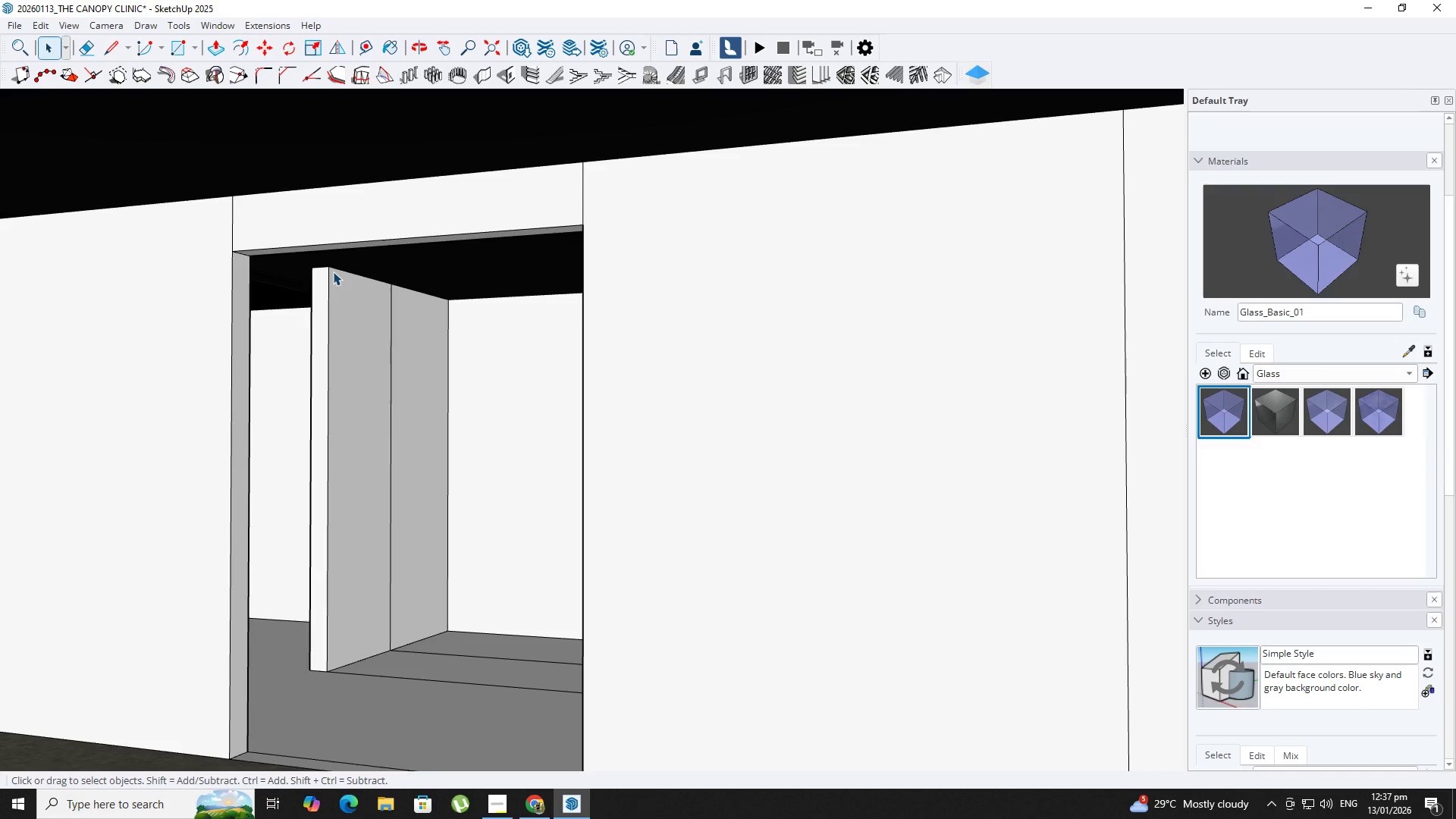 
key(Escape)
 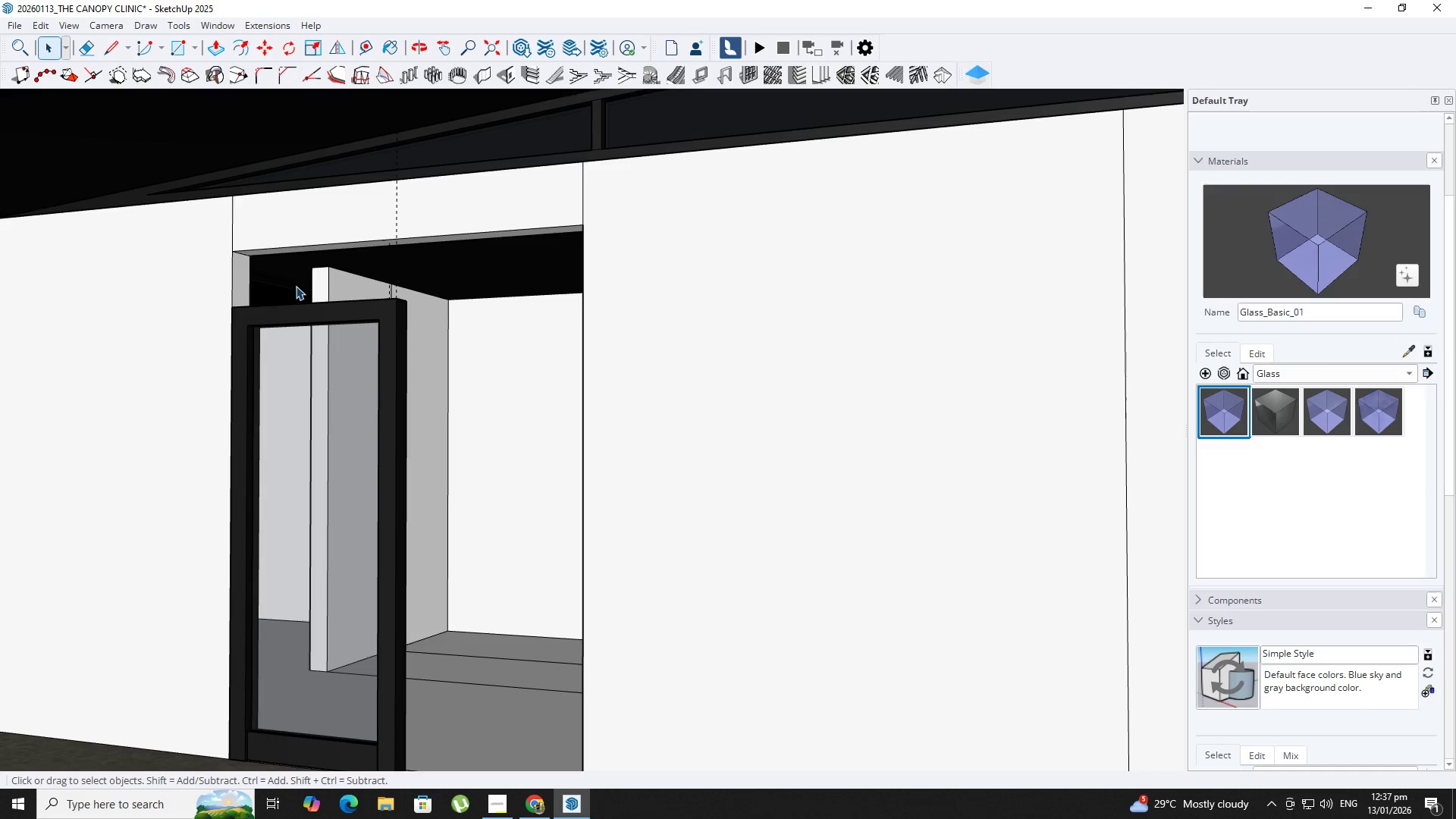 
key(R)
 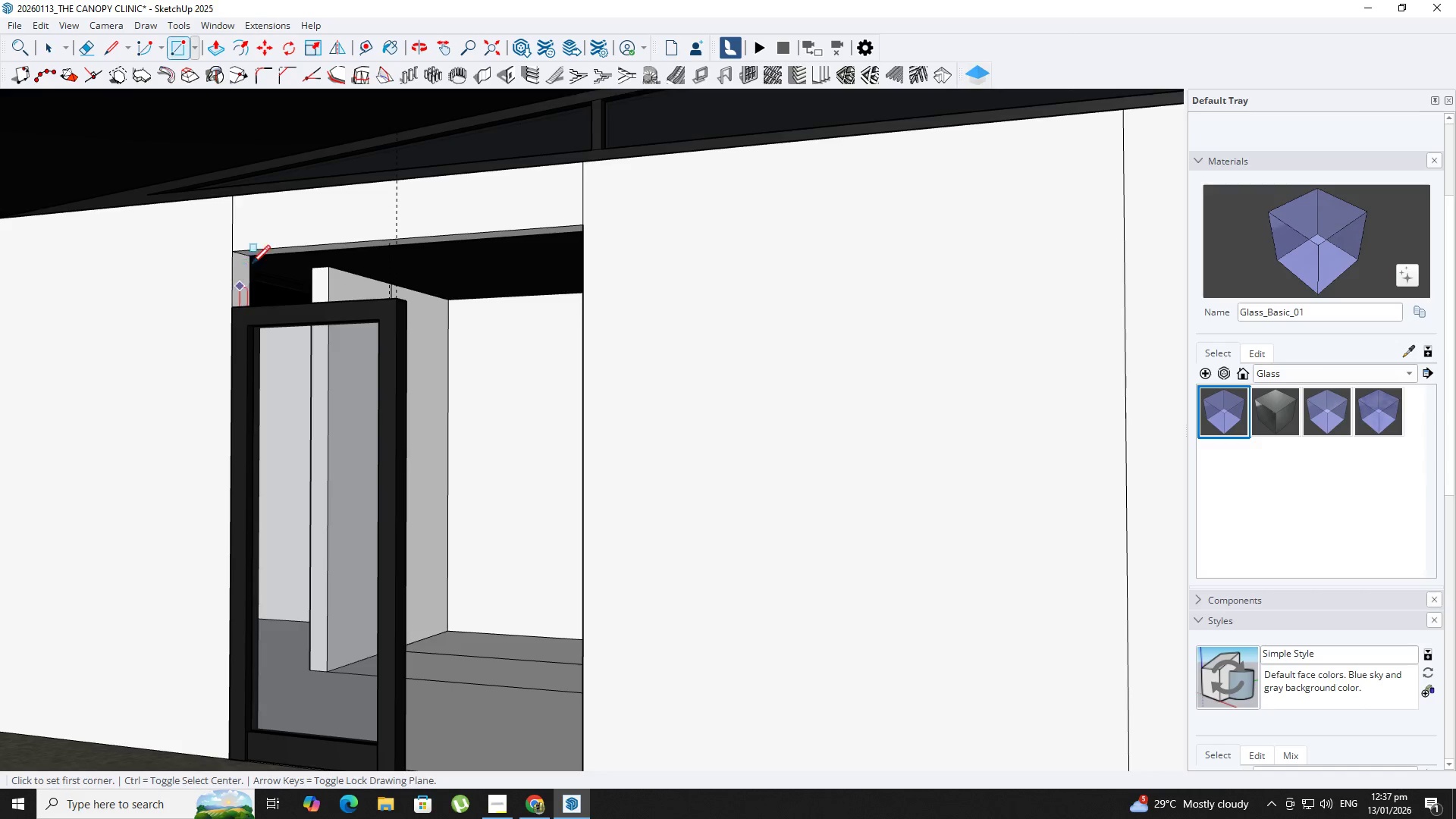 
key(Space)
 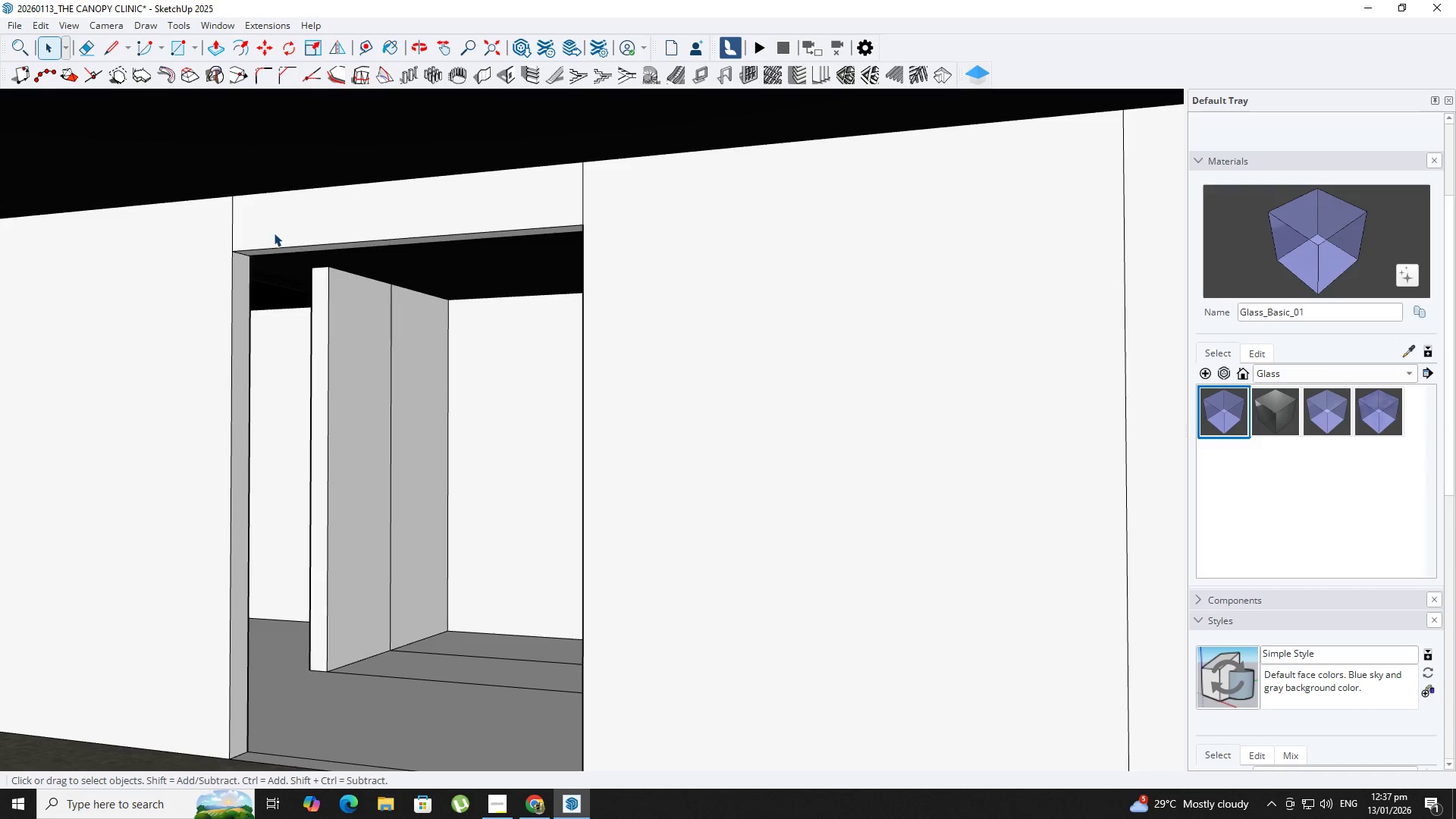 
key(P)
 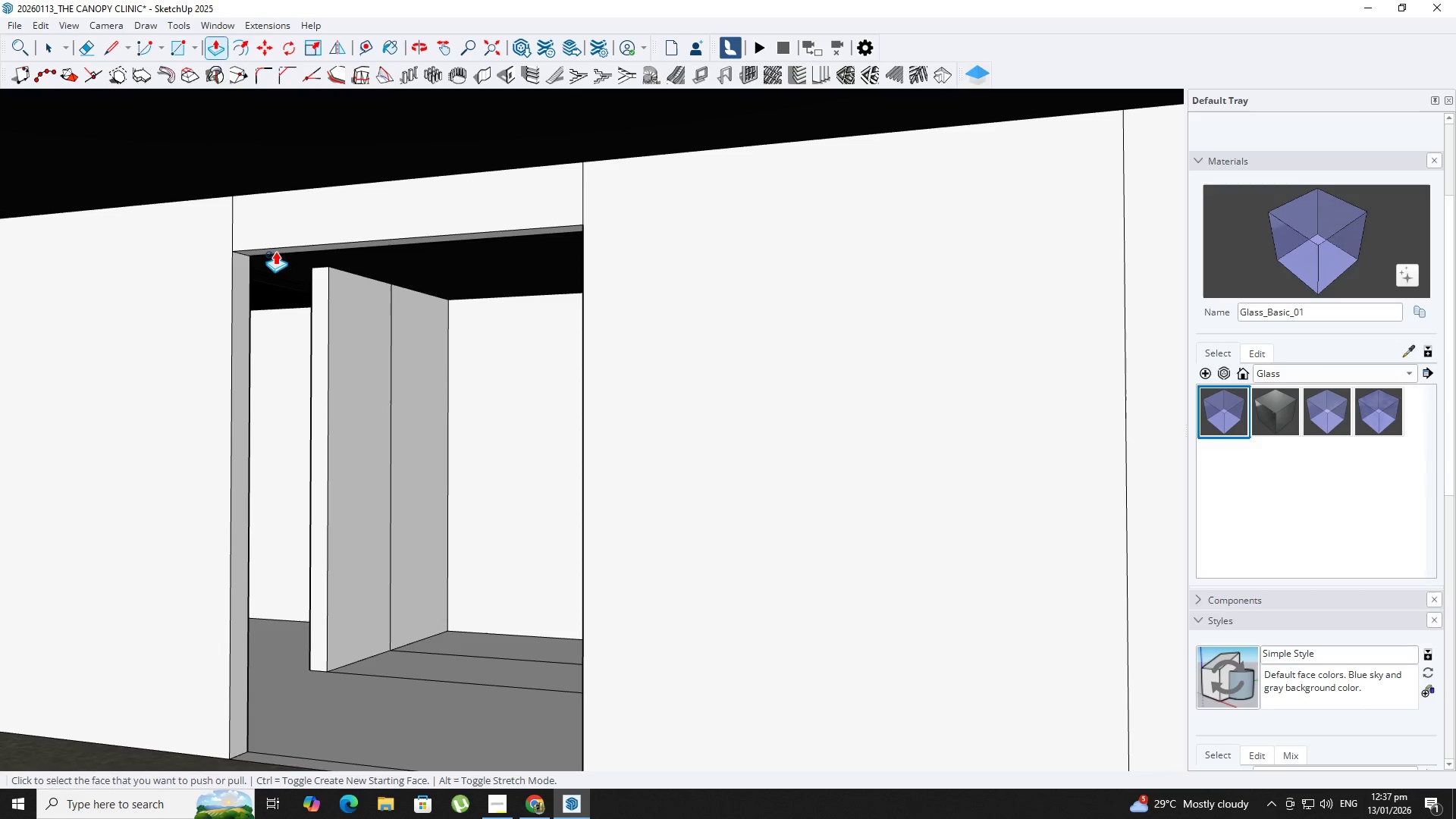 
key(Space)
 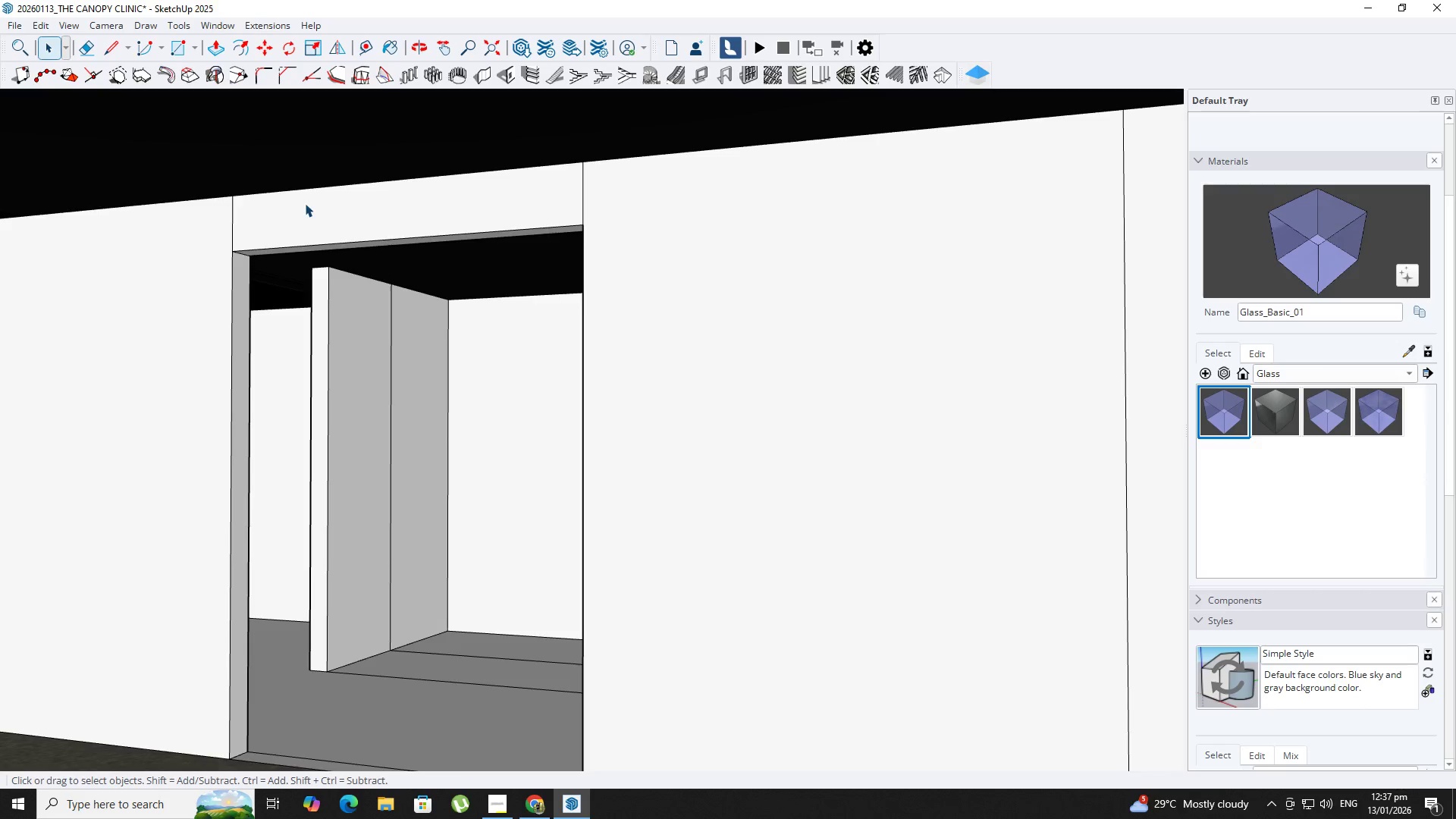 
double_click([305, 204])
 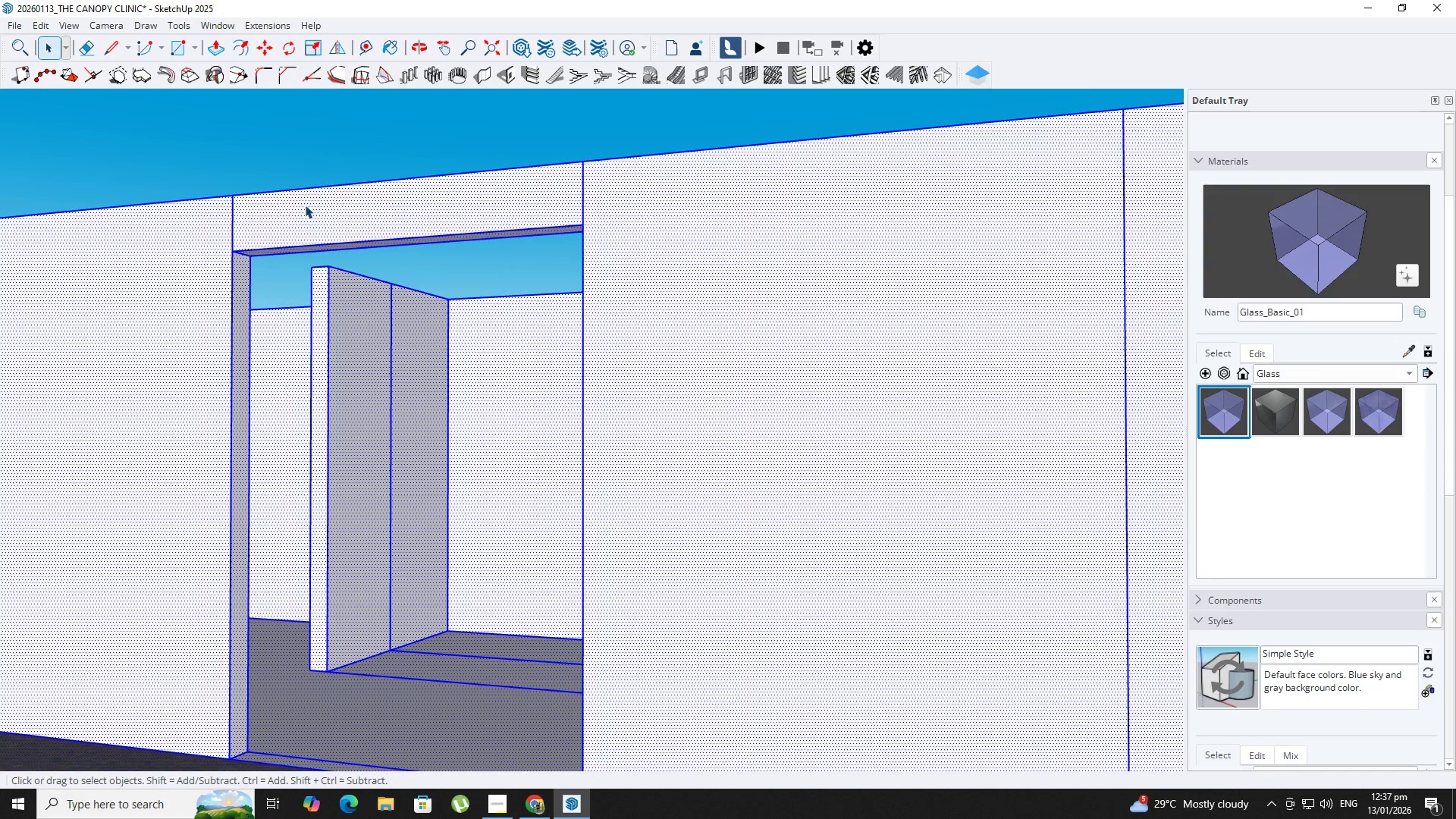 
type(iop)
 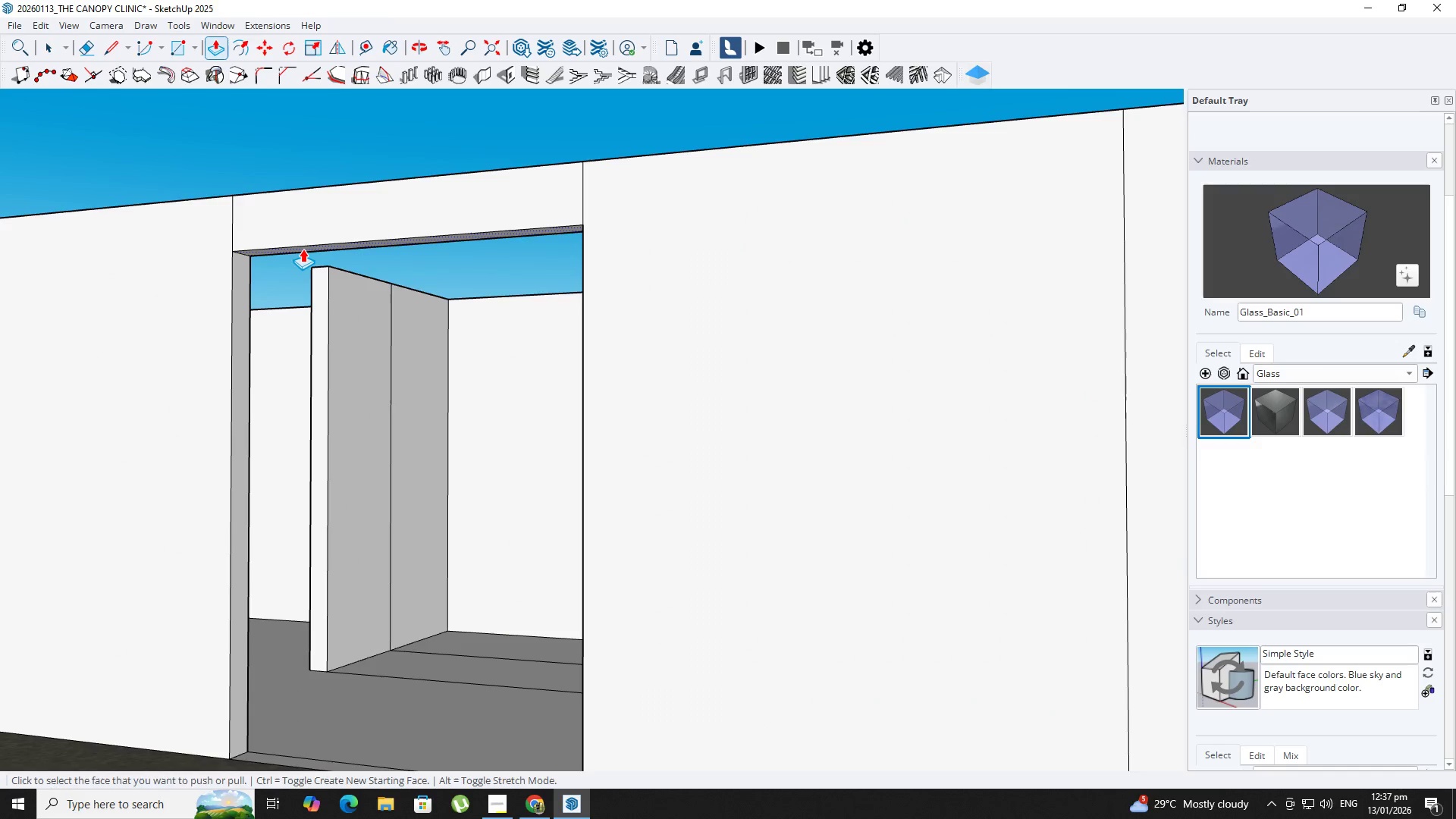 
left_click([303, 249])
 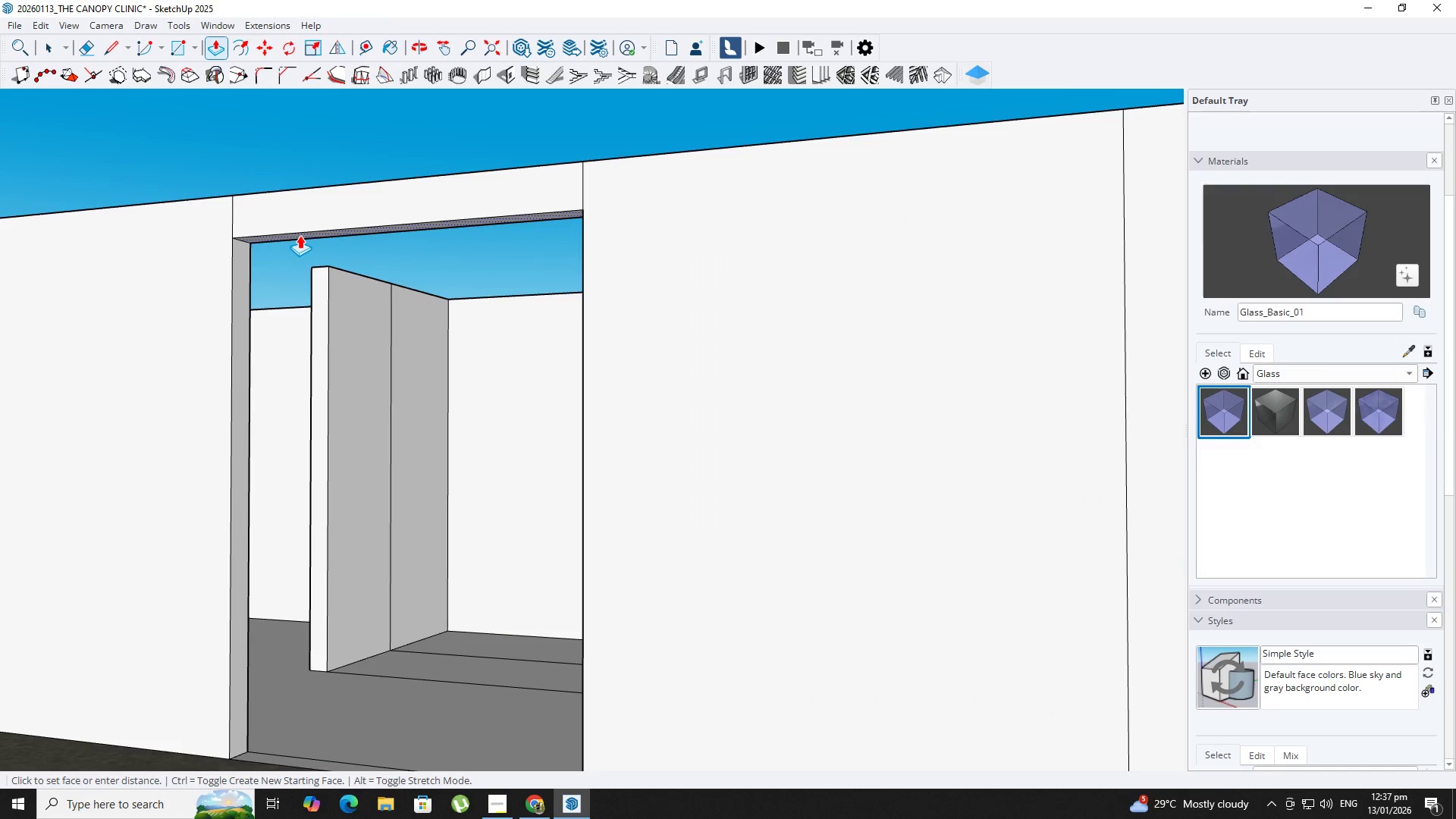 
key(NumpadDecimal)
 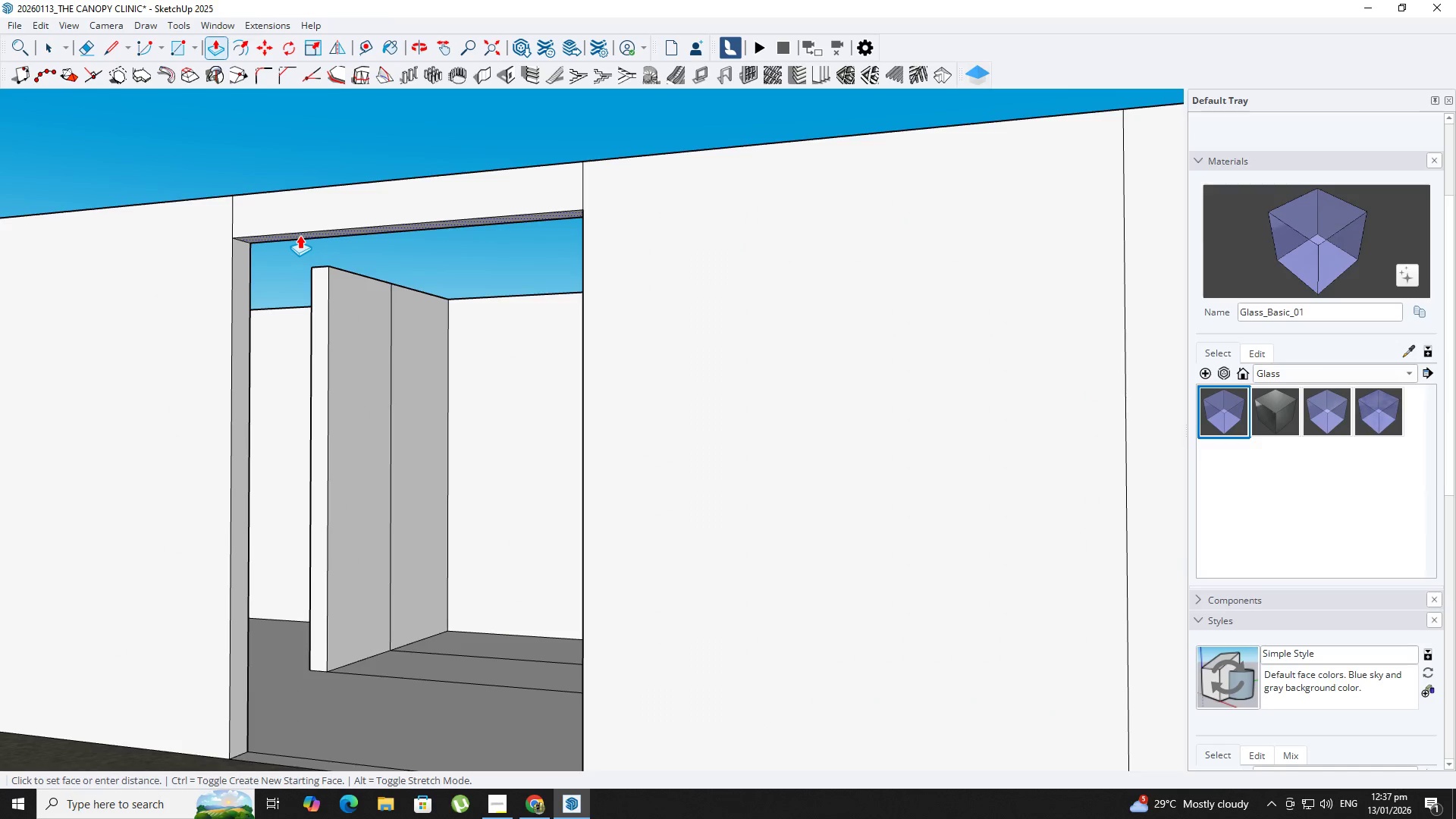 
key(Numpad1)
 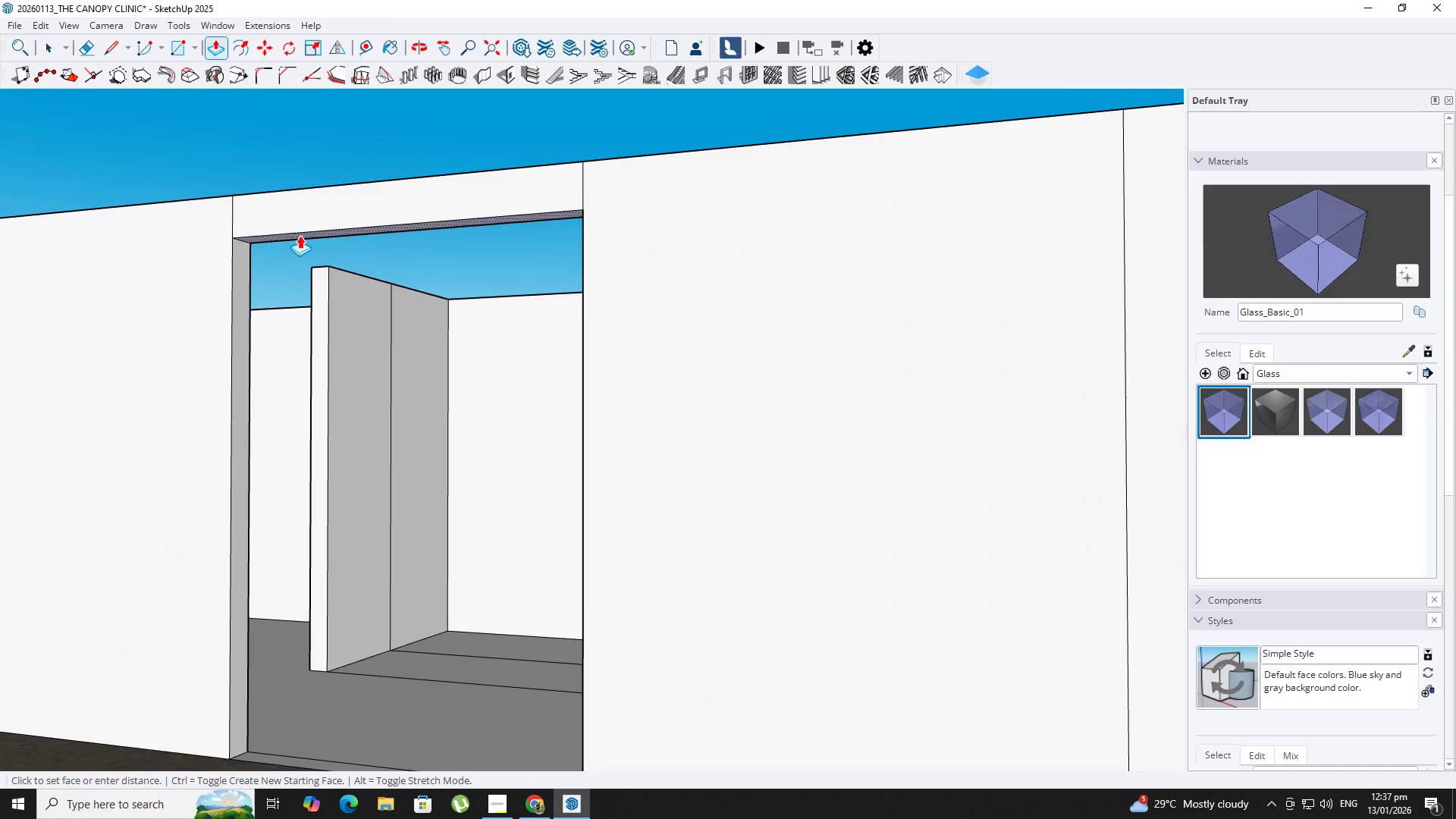 
key(NumpadEnter)
 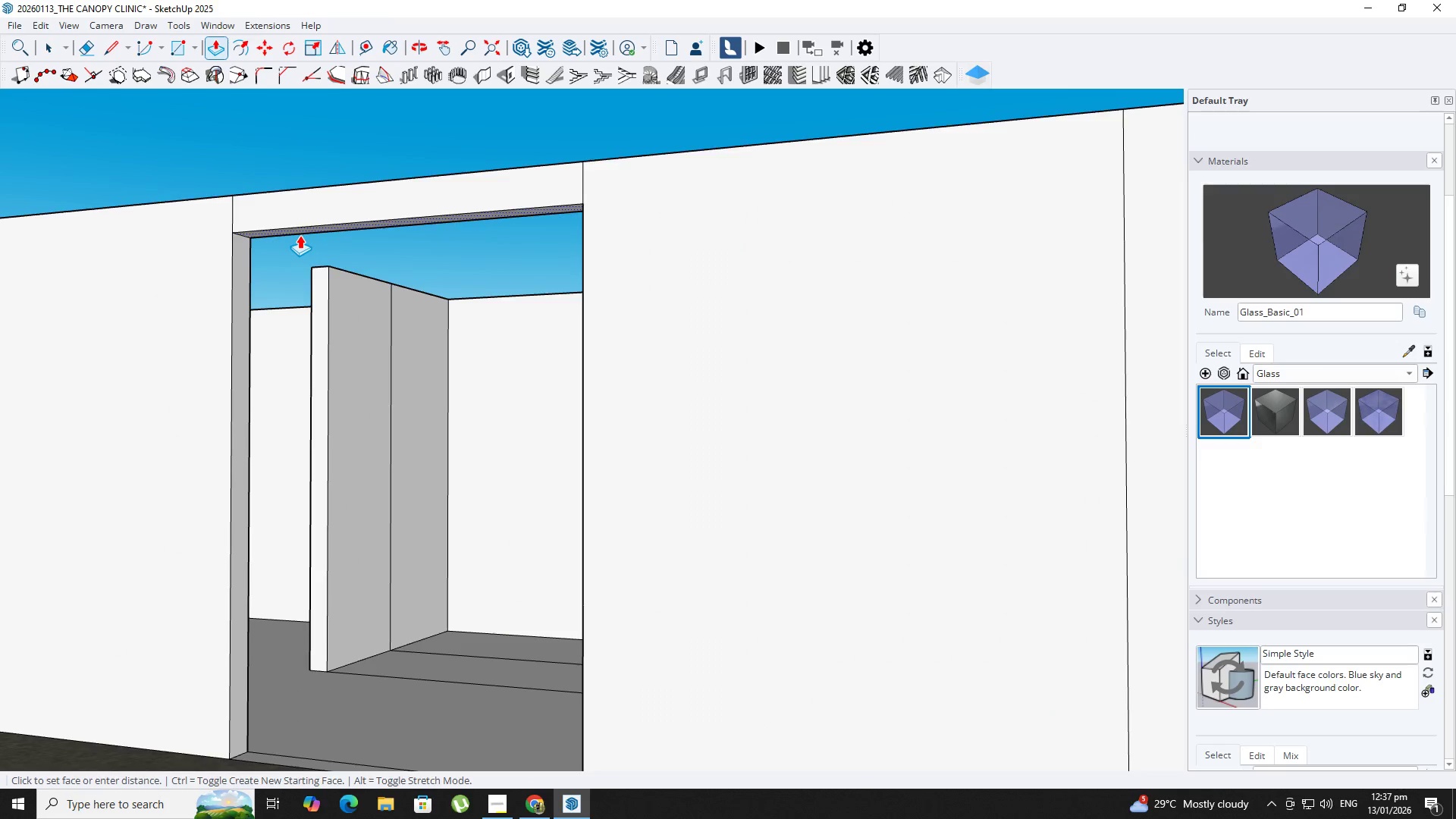 
key(Space)
 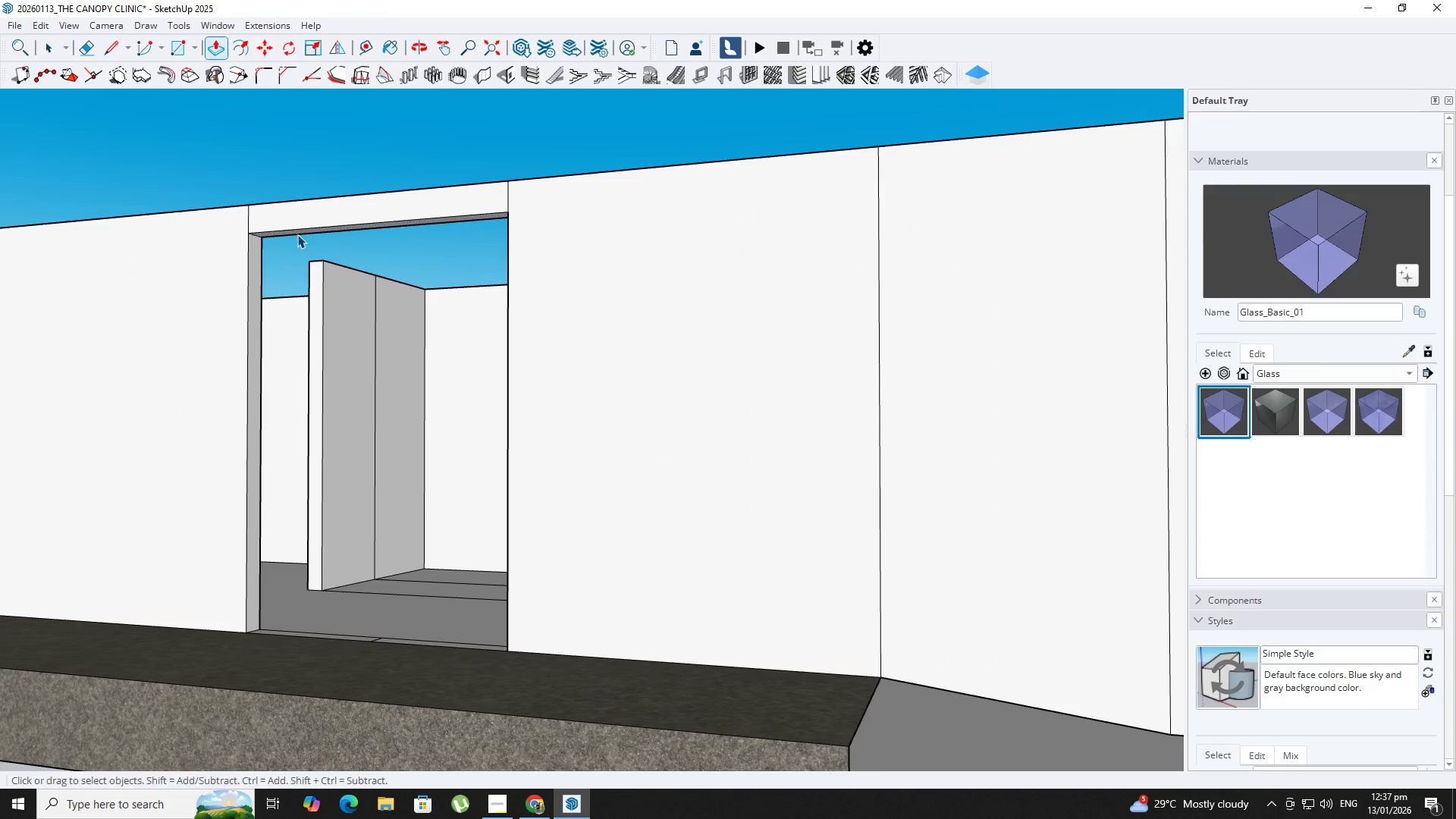 
key(Escape)
 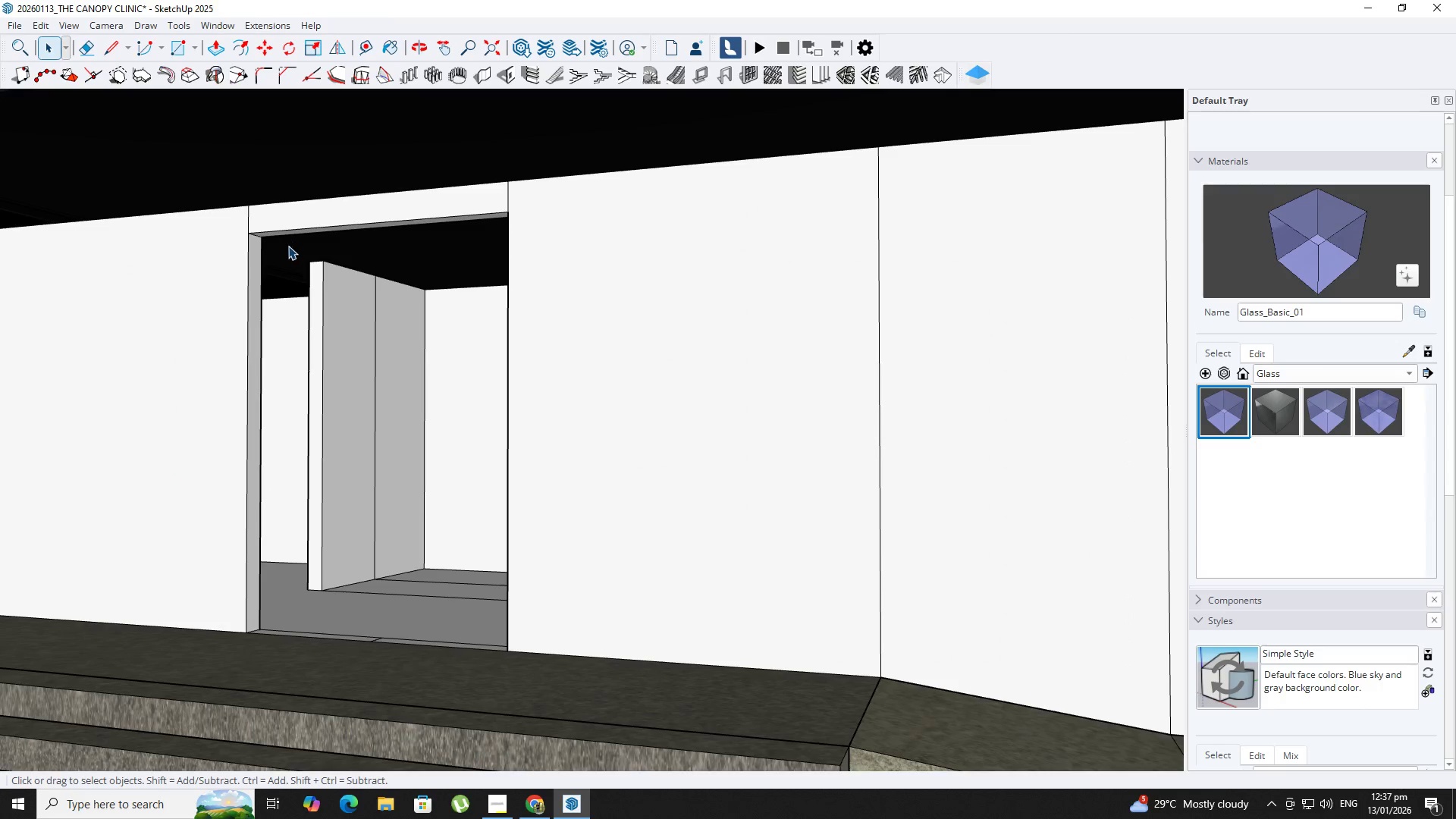 
scroll: coordinate [299, 235], scroll_direction: down, amount: 3.0
 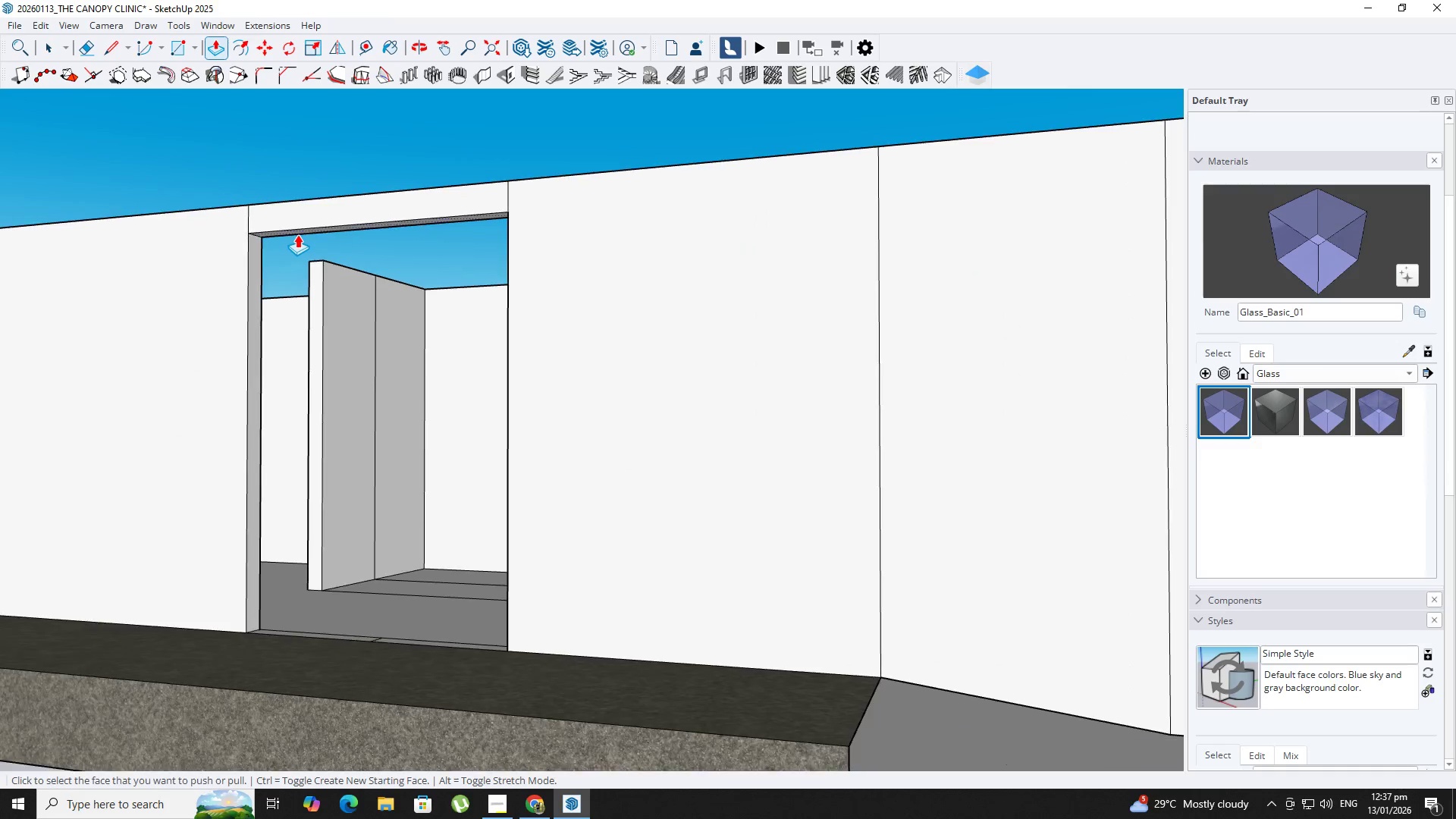 
key(Escape)
 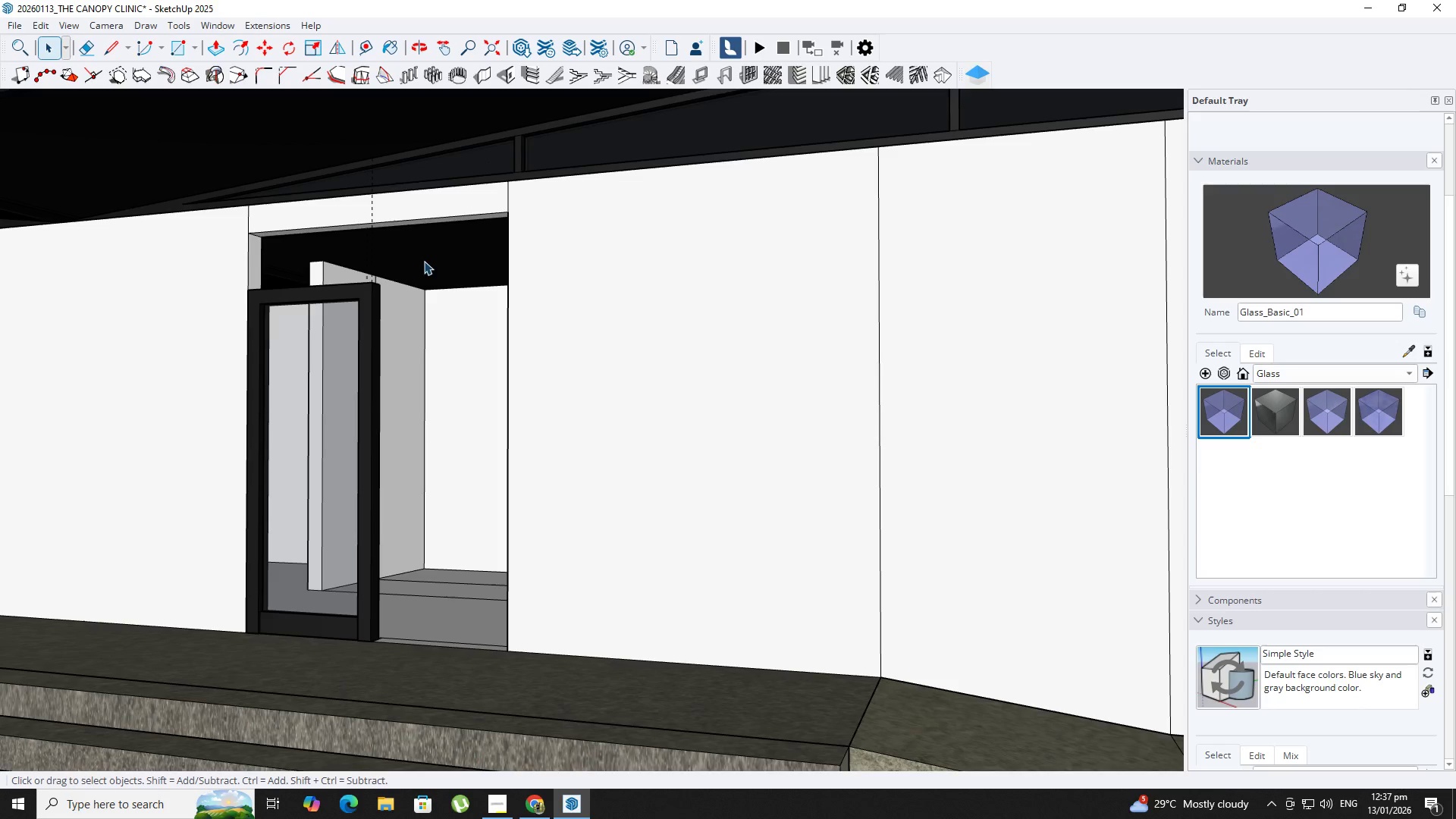 
key(R)
 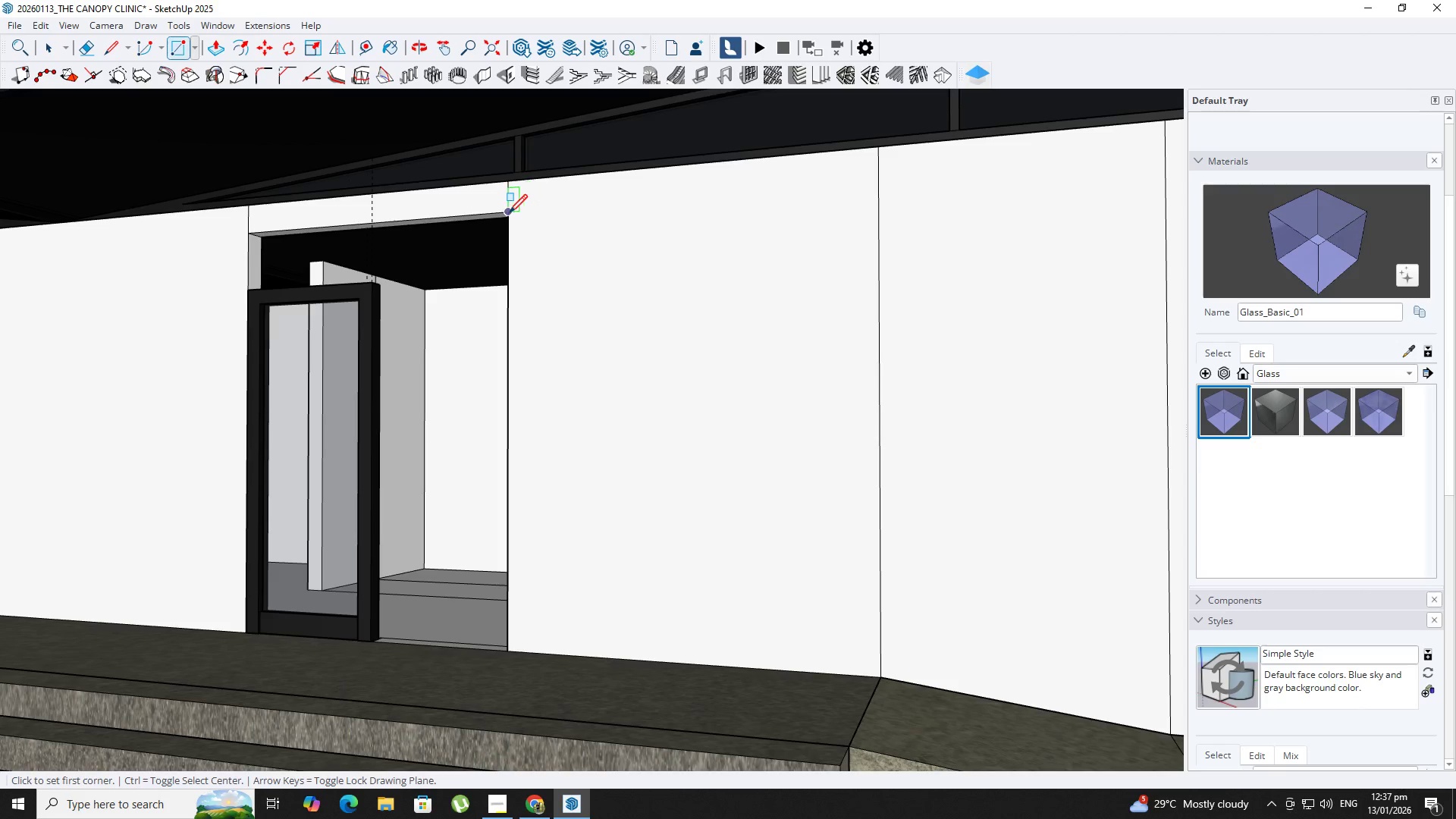 
left_click([508, 215])
 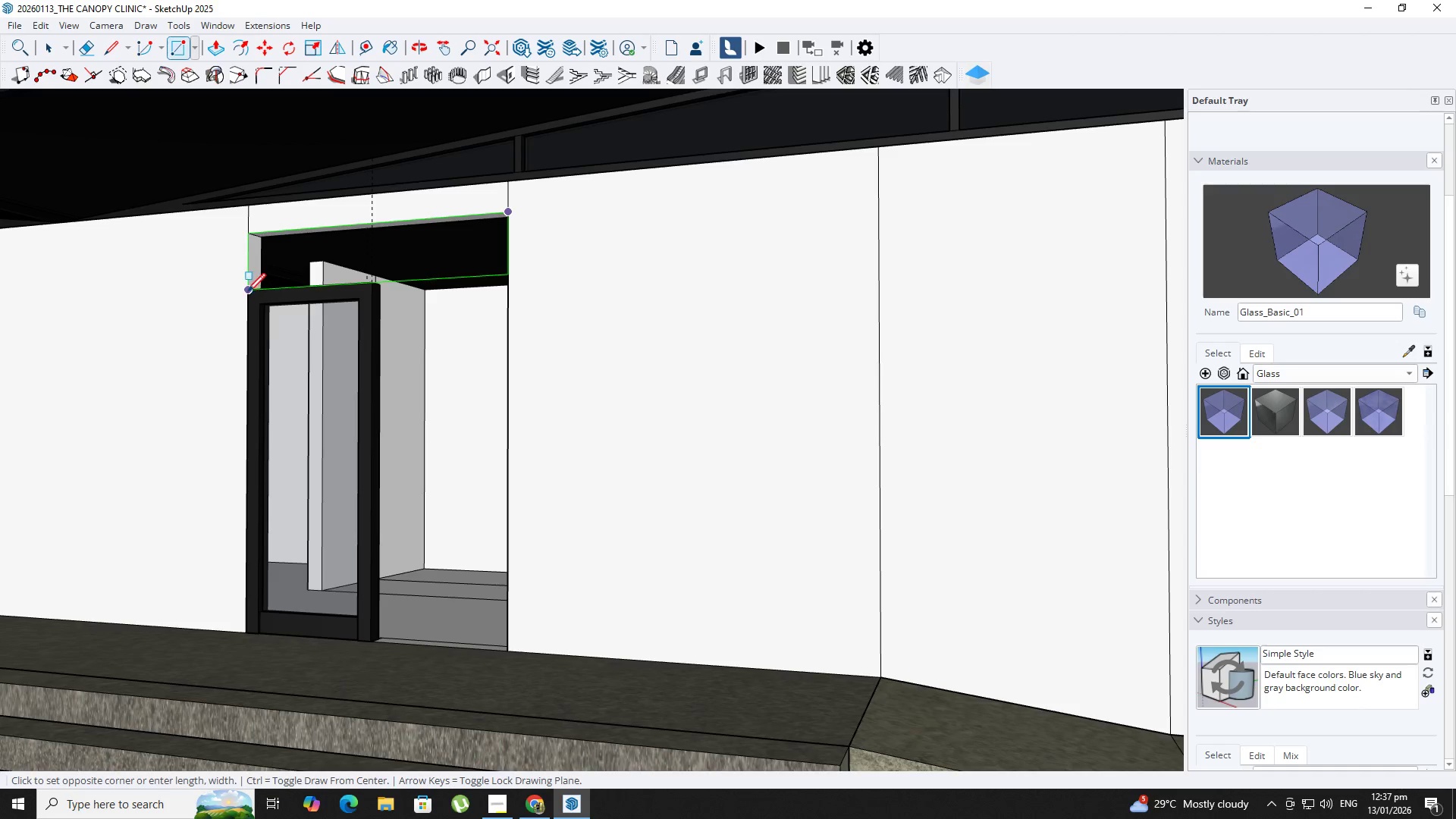 
key(Space)
 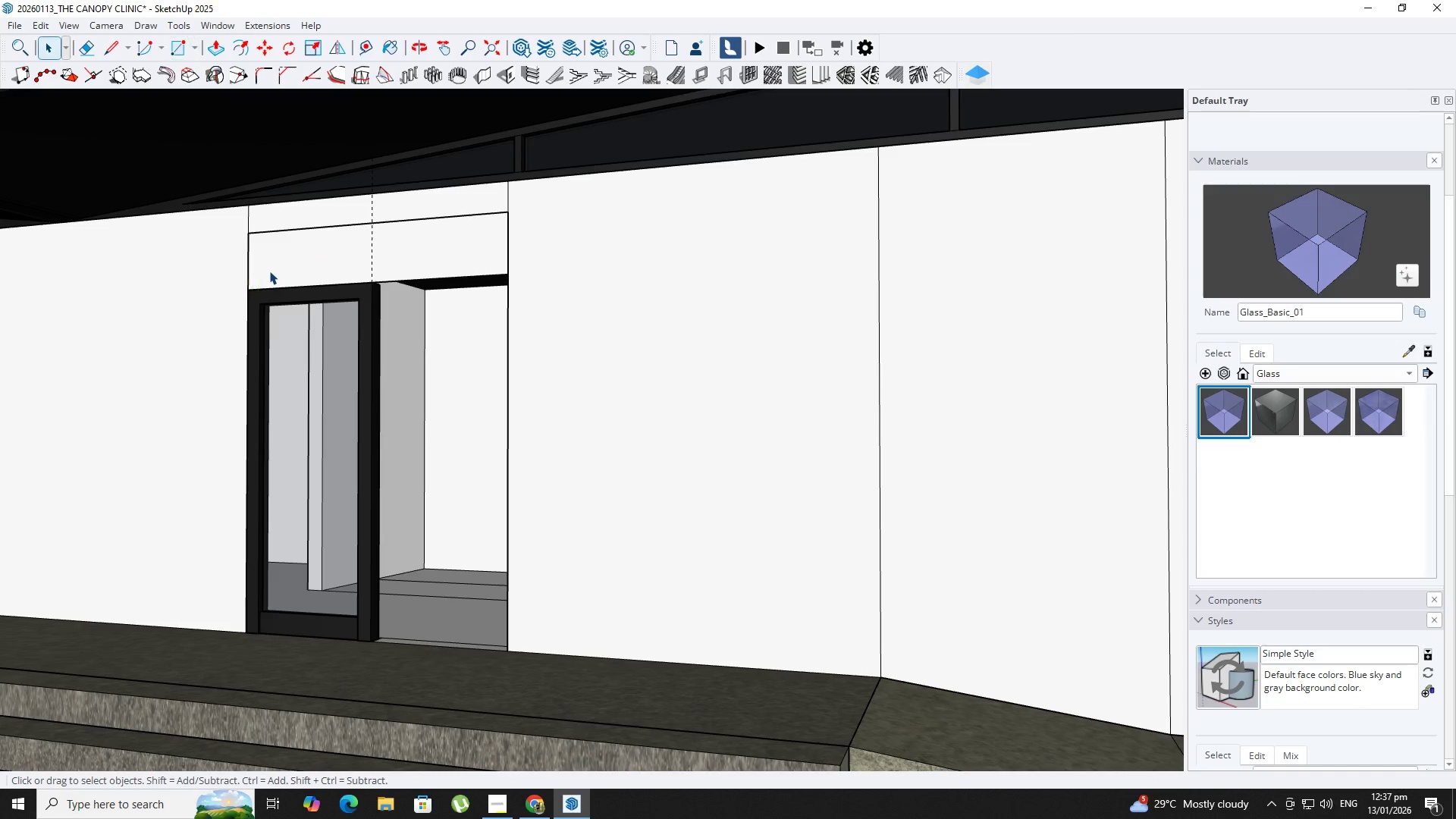 
triple_click([269, 271])
 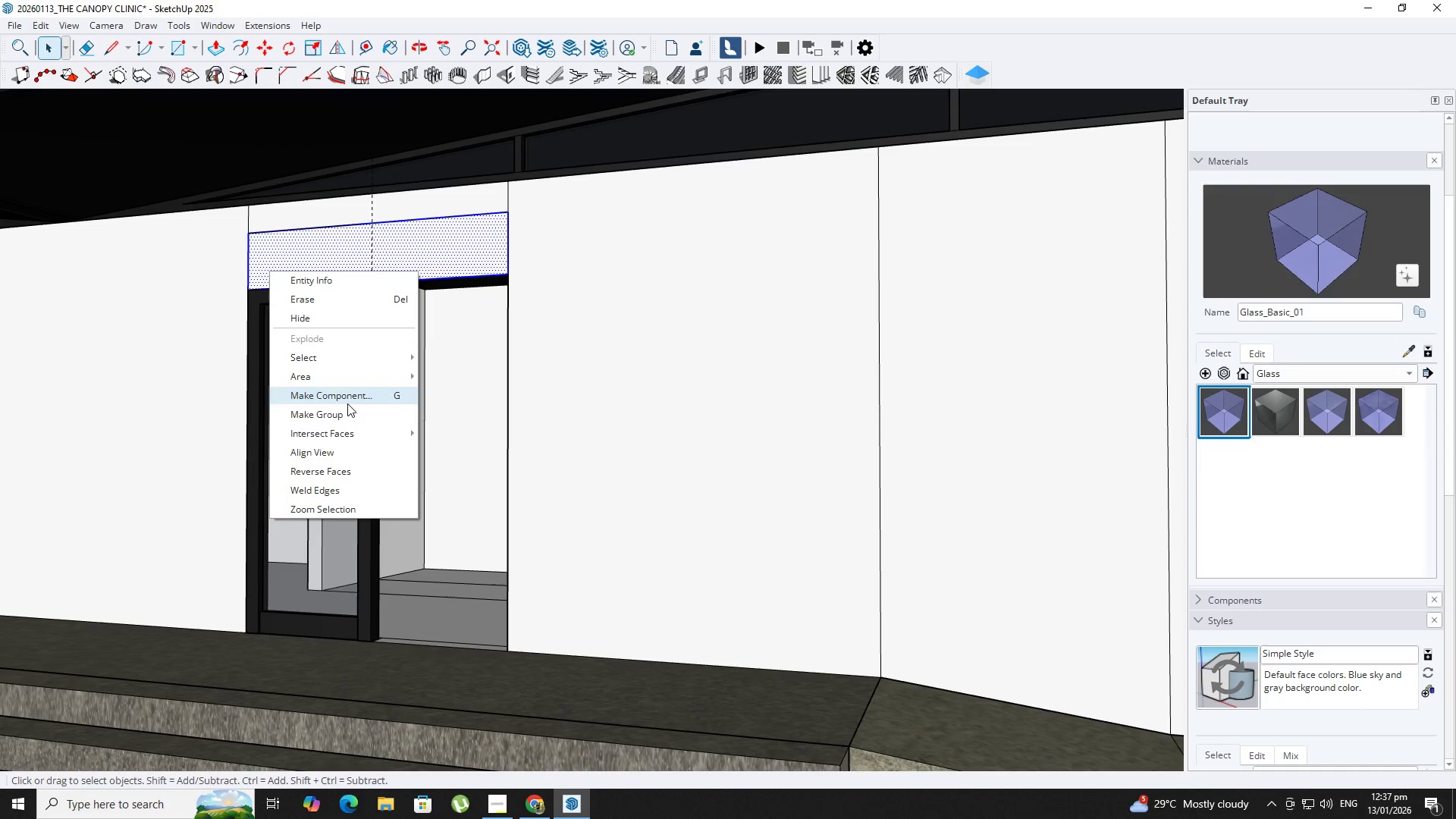 
left_click_drag(start_coordinate=[353, 415], to_coordinate=[349, 412])
 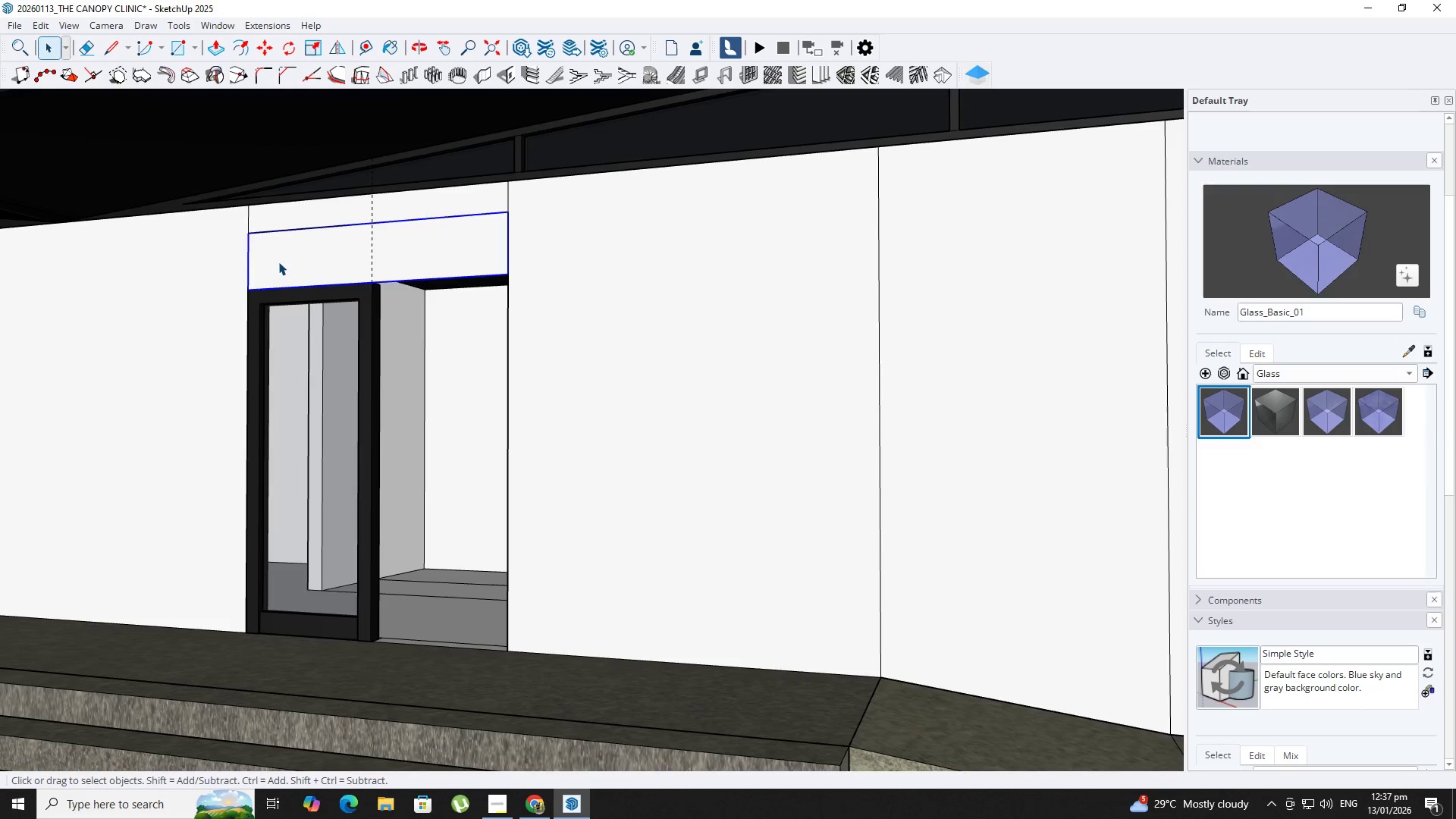 
double_click([278, 262])
 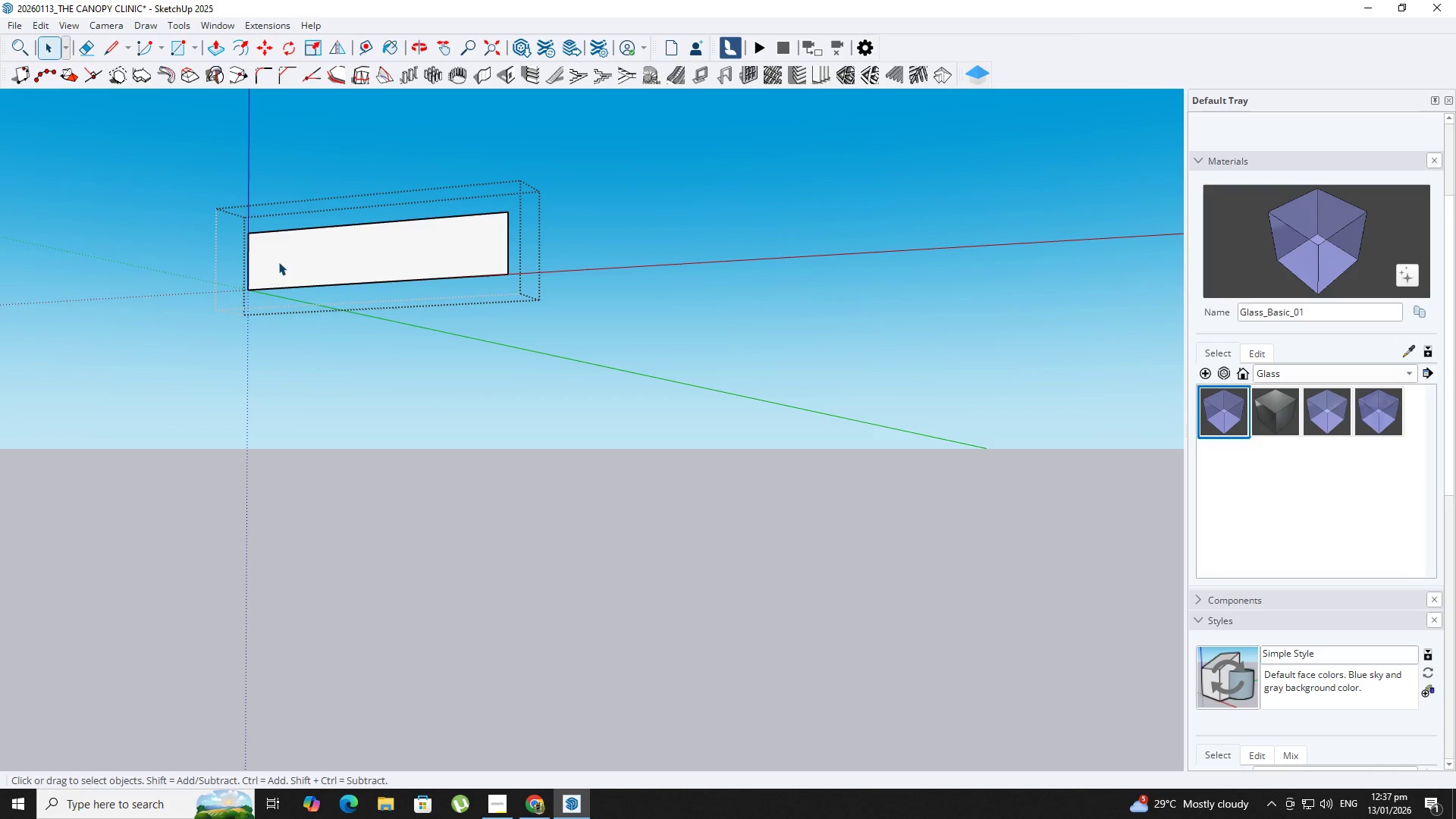 
triple_click([278, 262])
 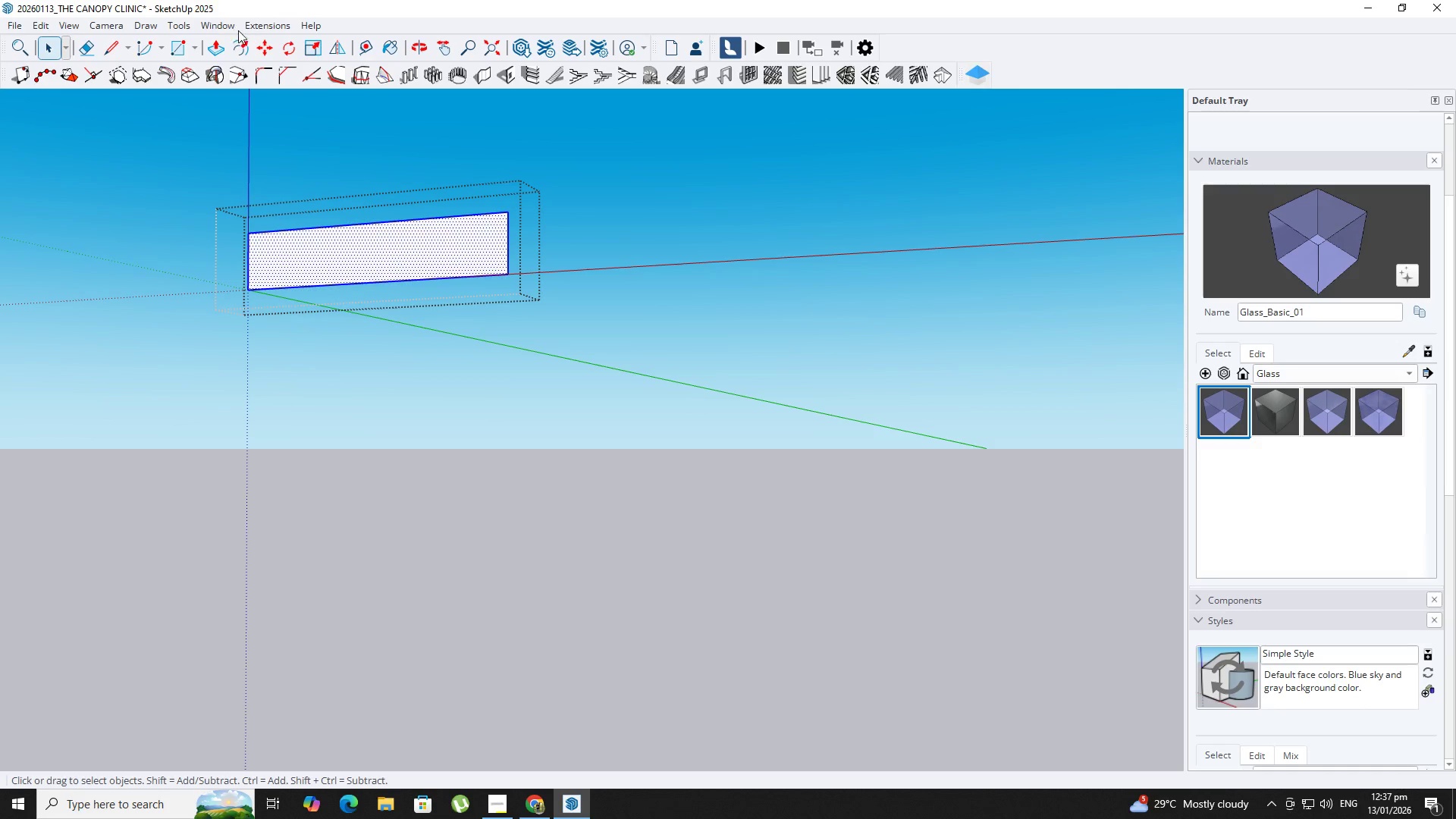 
left_click([238, 37])
 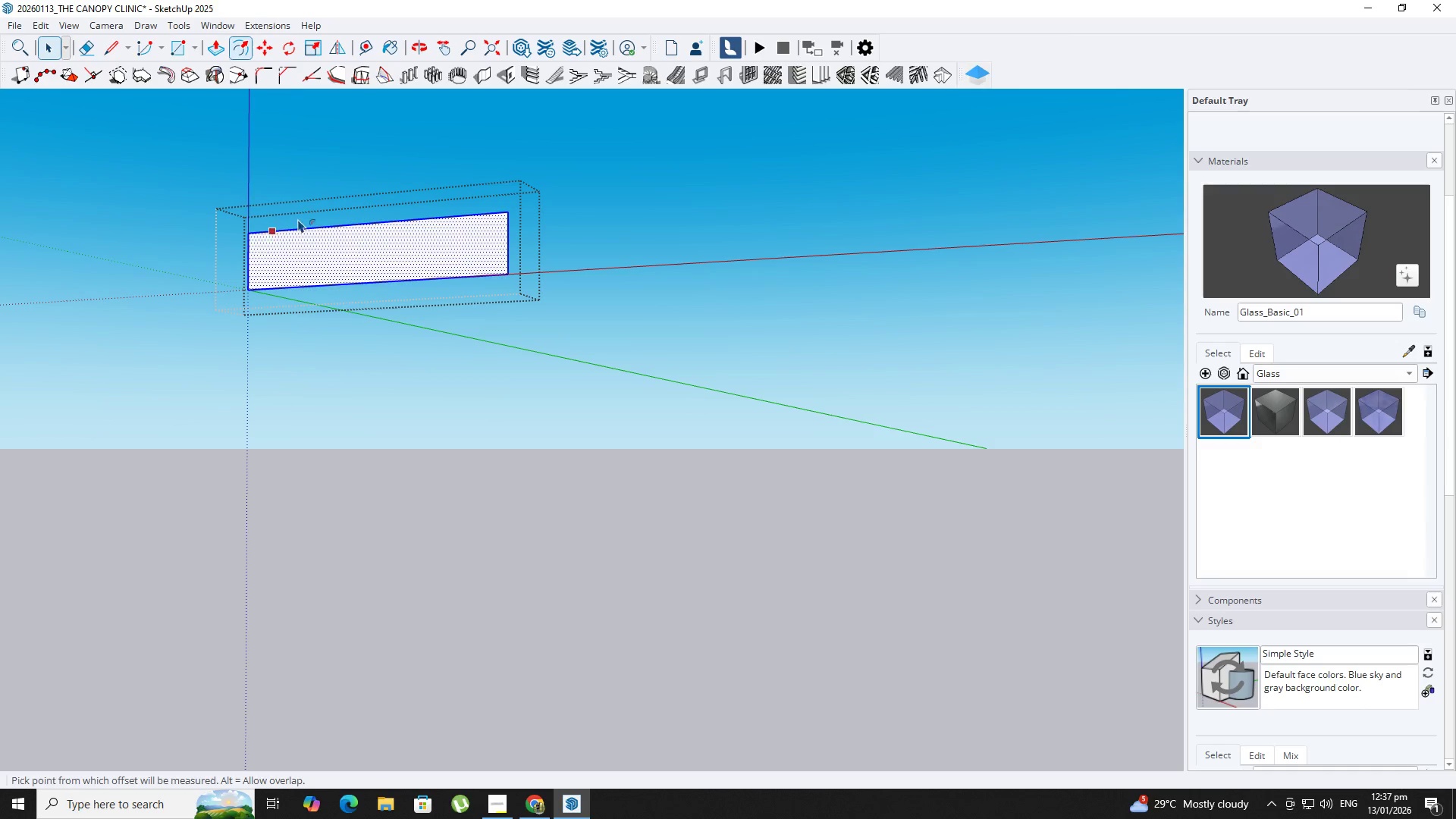 
left_click([271, 257])
 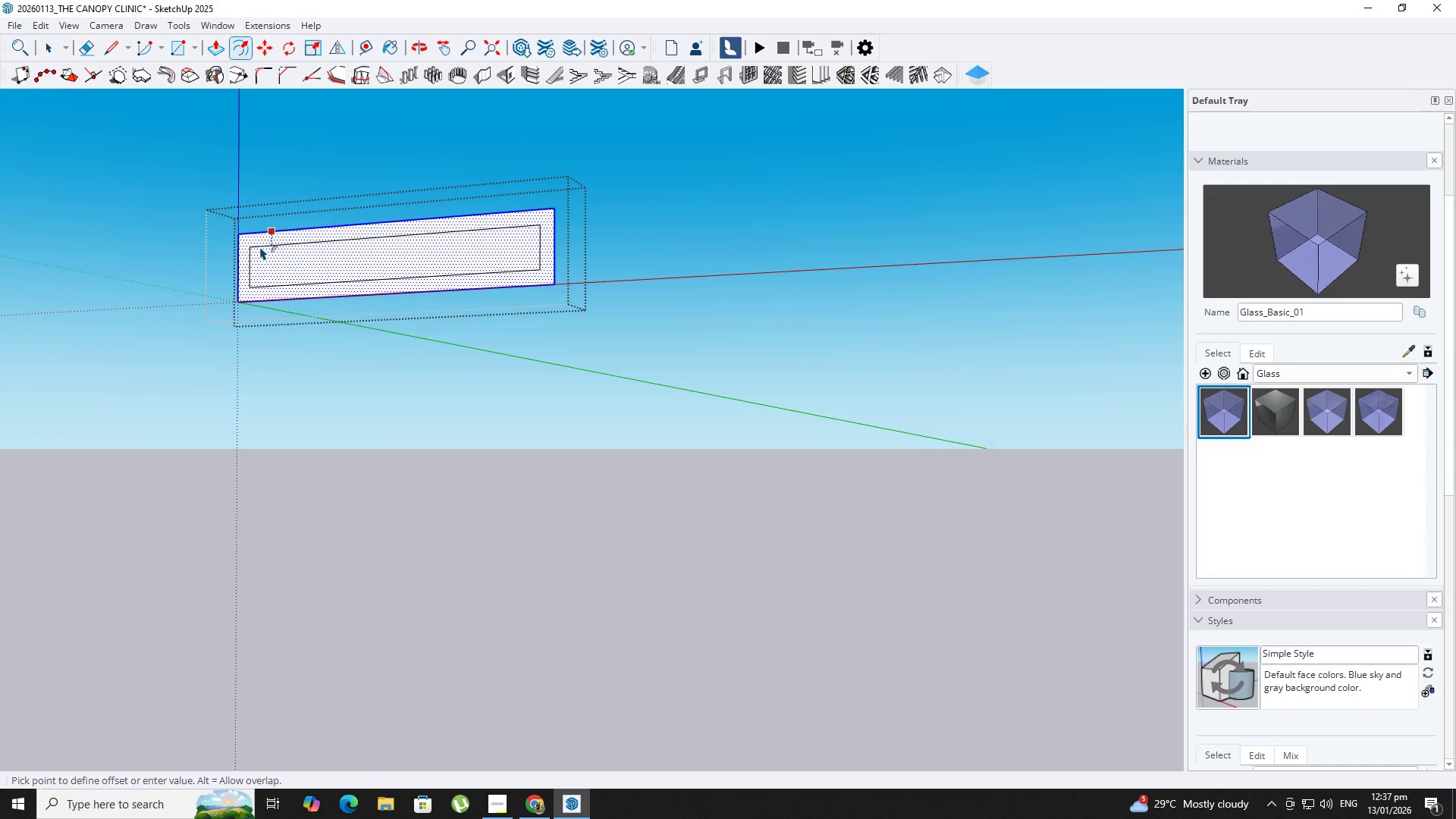 
scroll: coordinate [300, 237], scroll_direction: up, amount: 2.0
 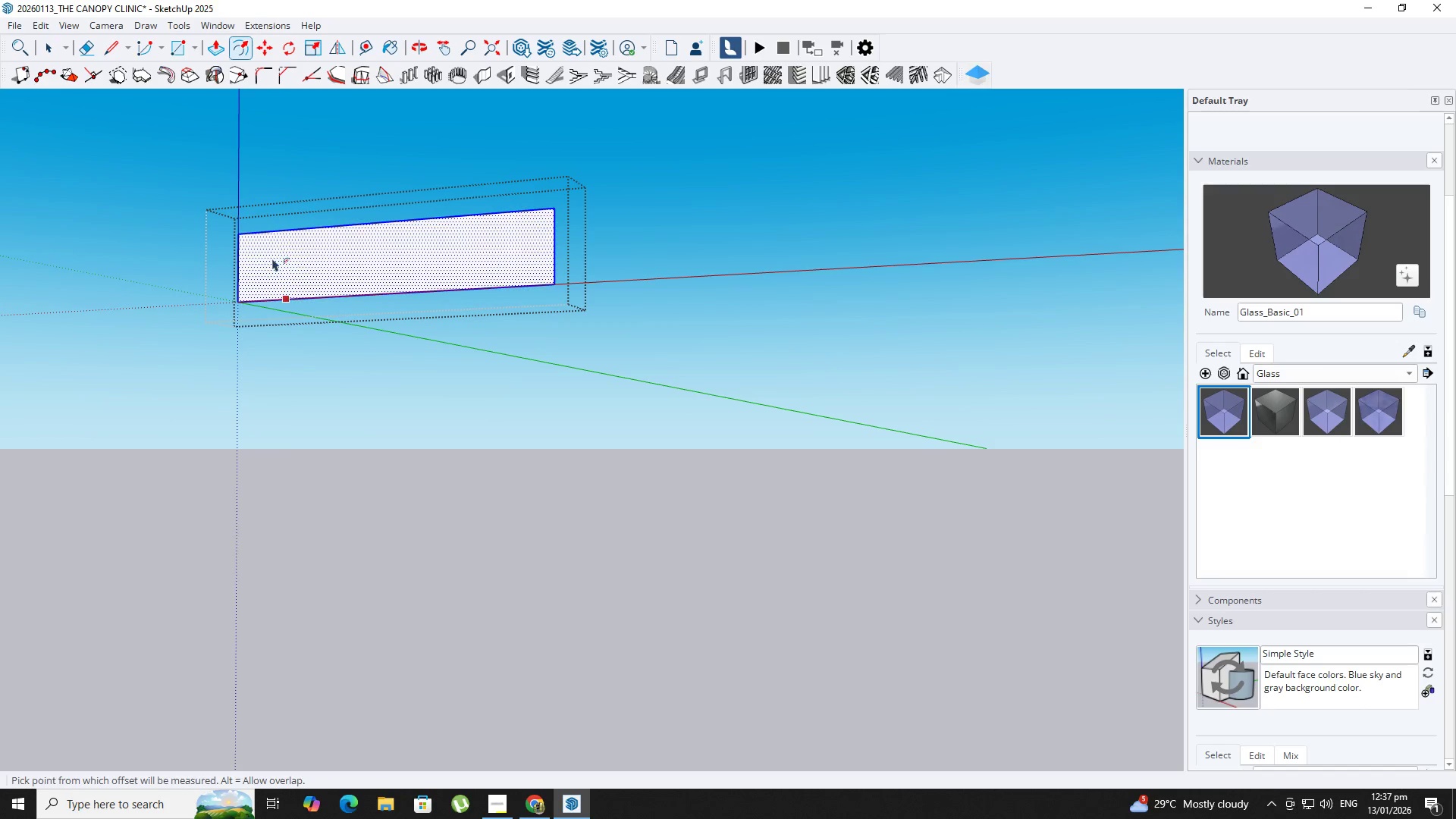 
key(NumpadDecimal)
 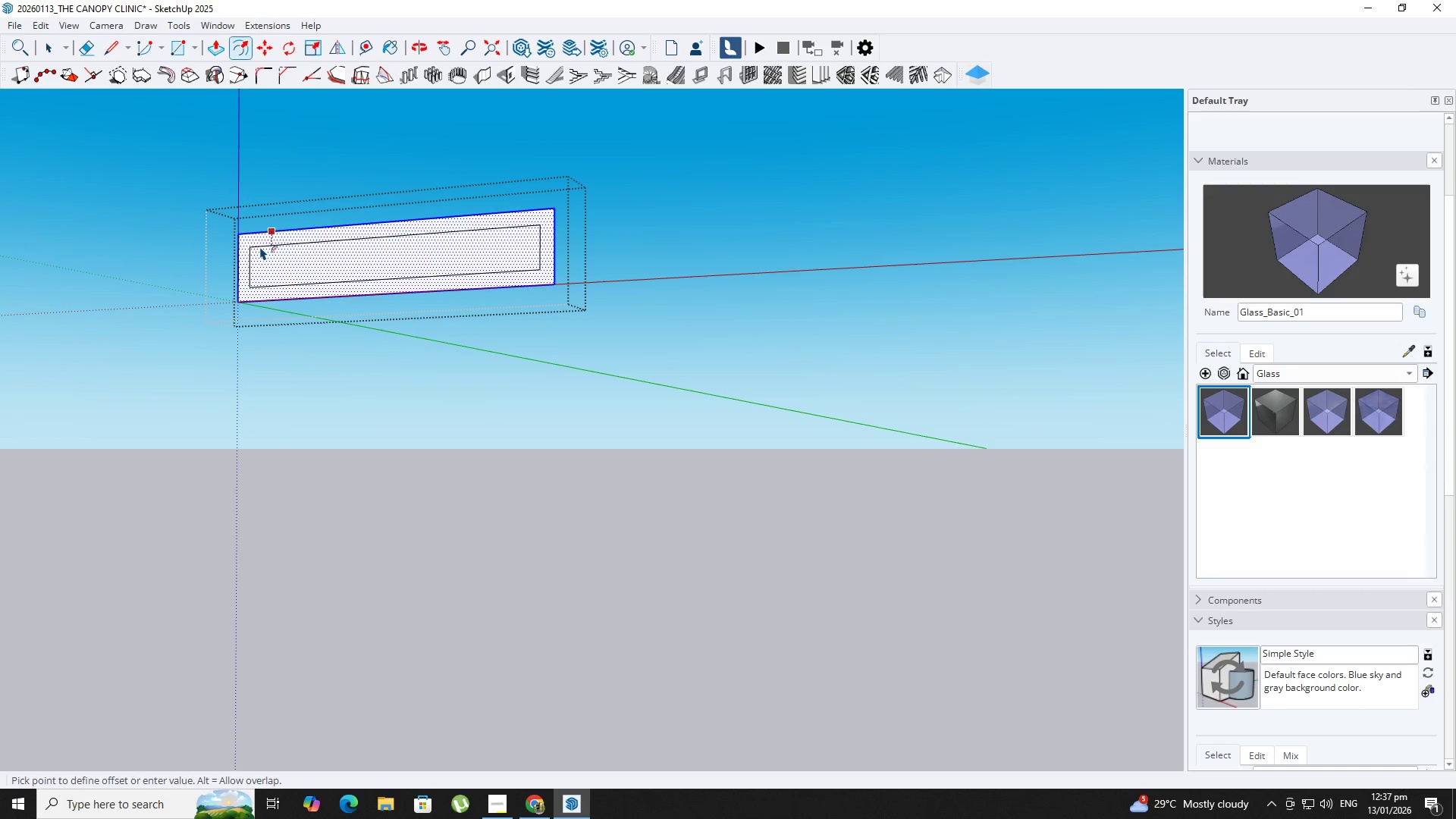 
key(Numpad1)
 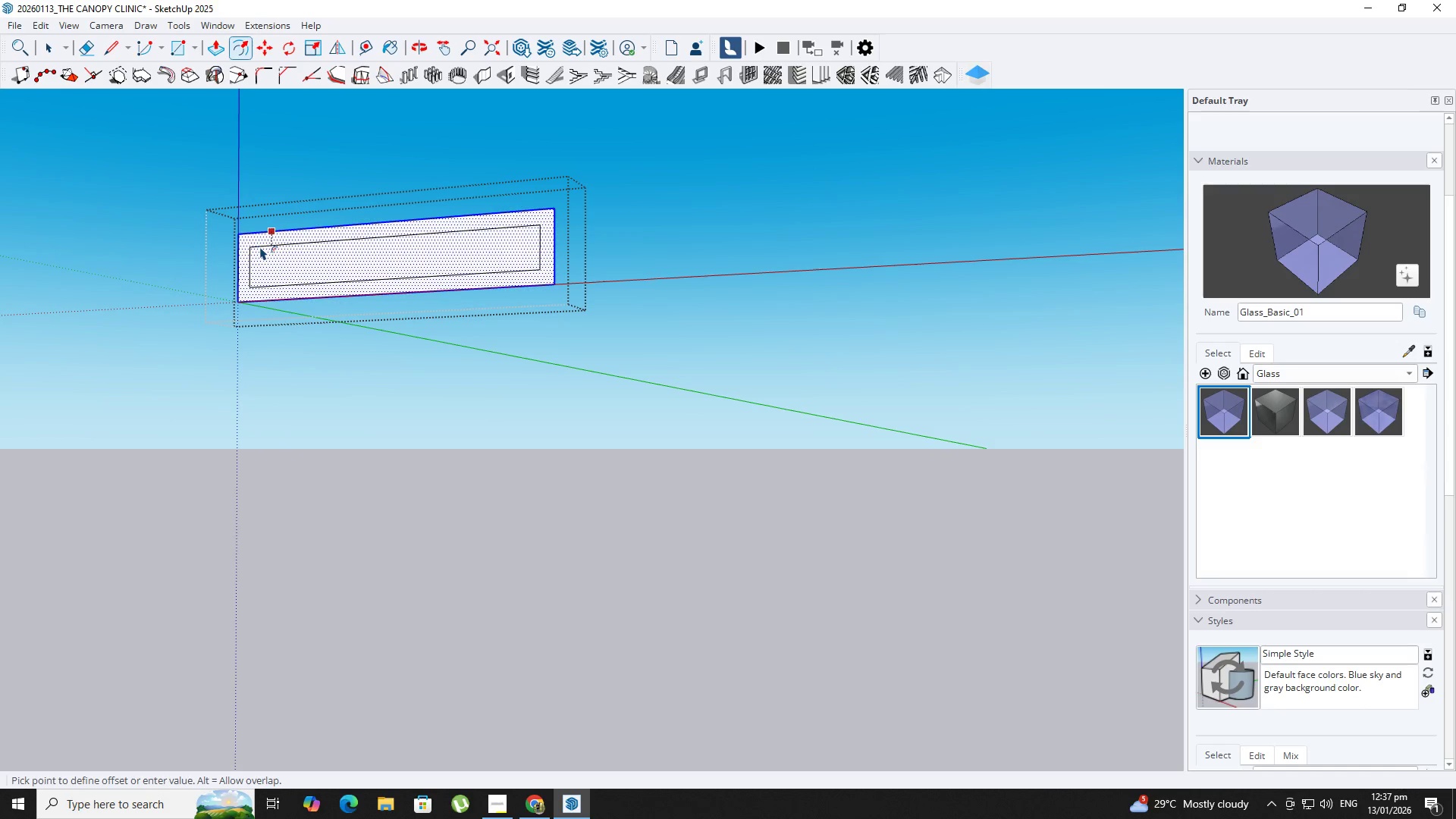 
key(NumpadEnter)
 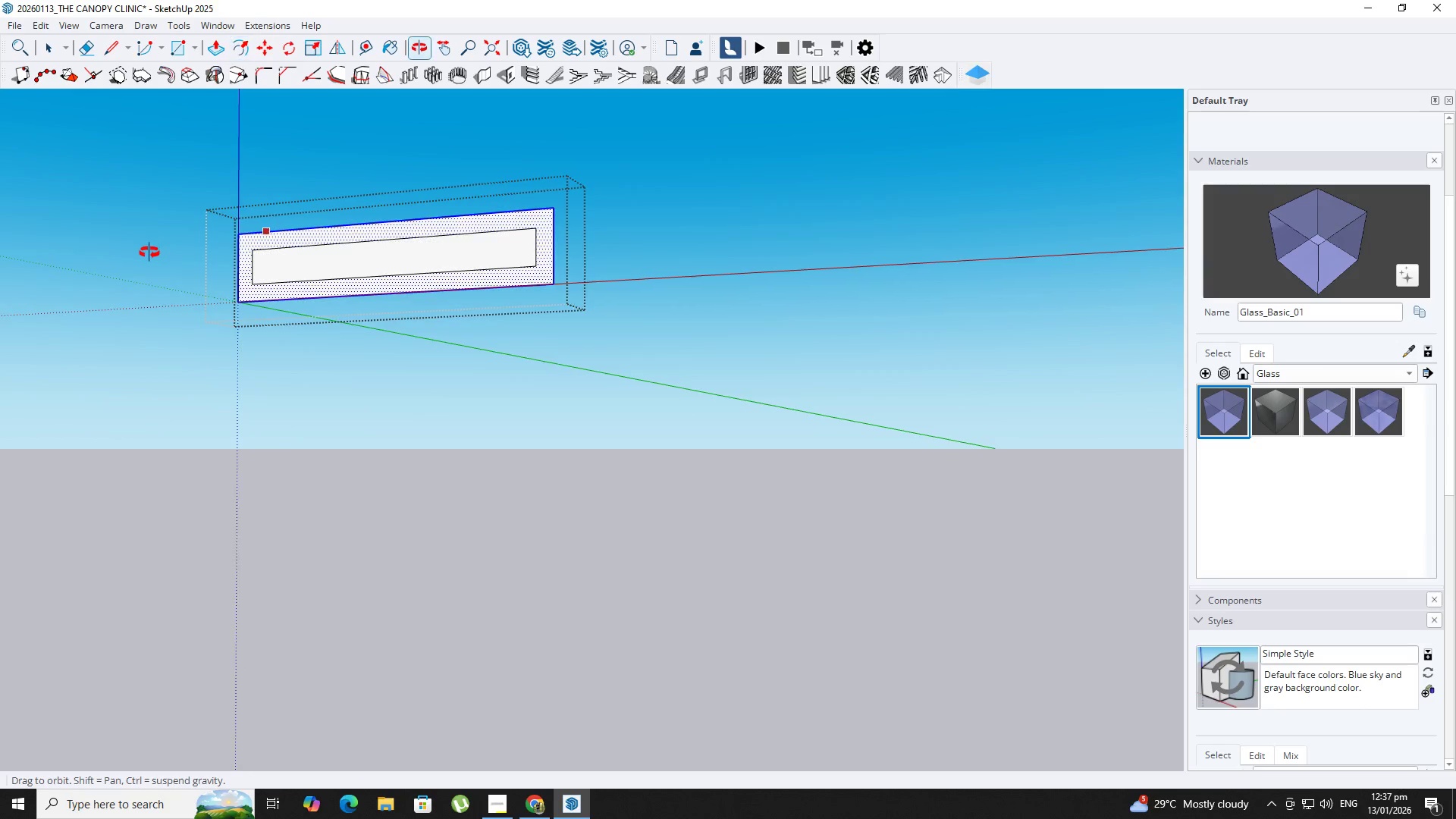 
key(Space)
 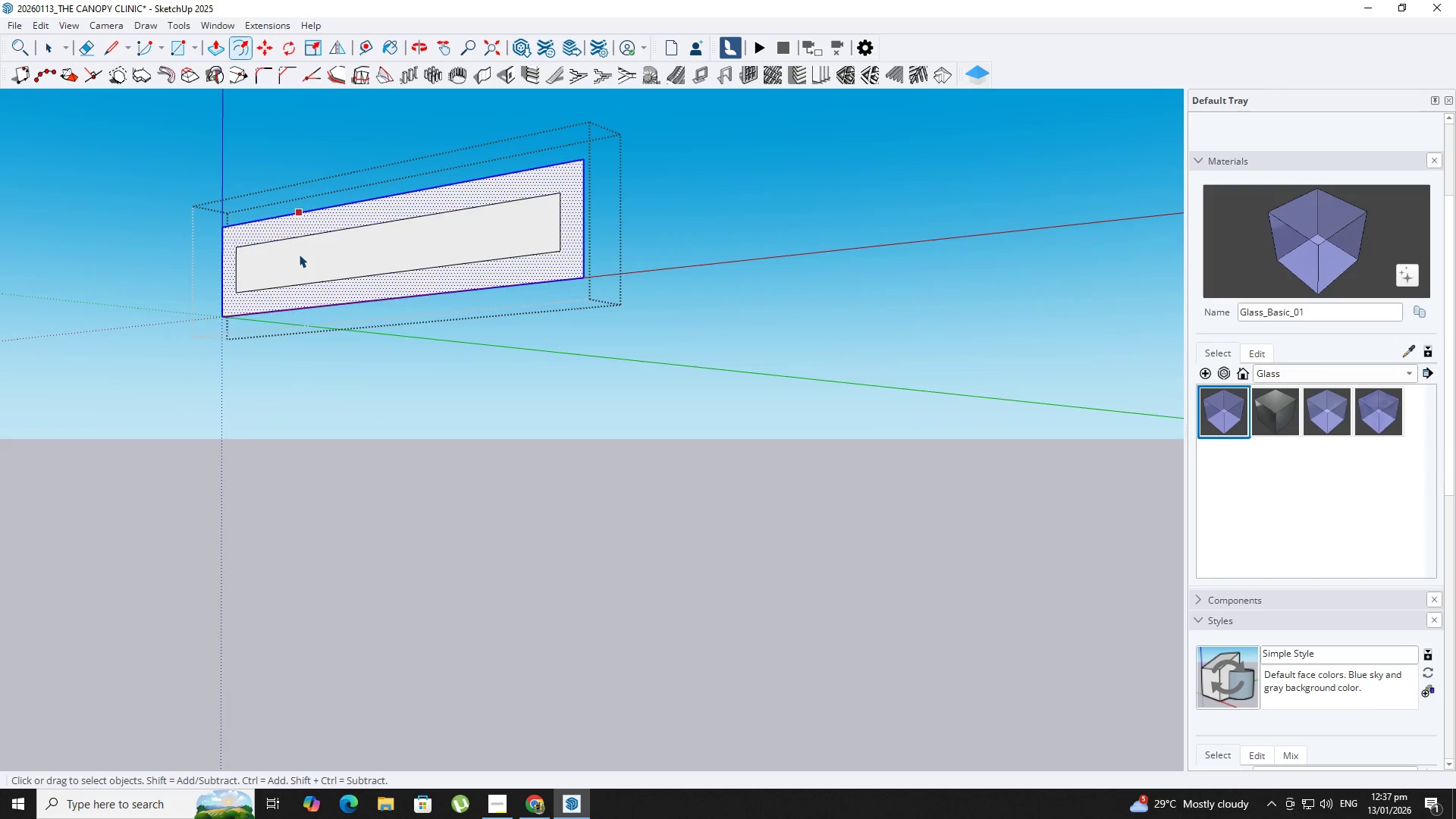 
key(Escape)
 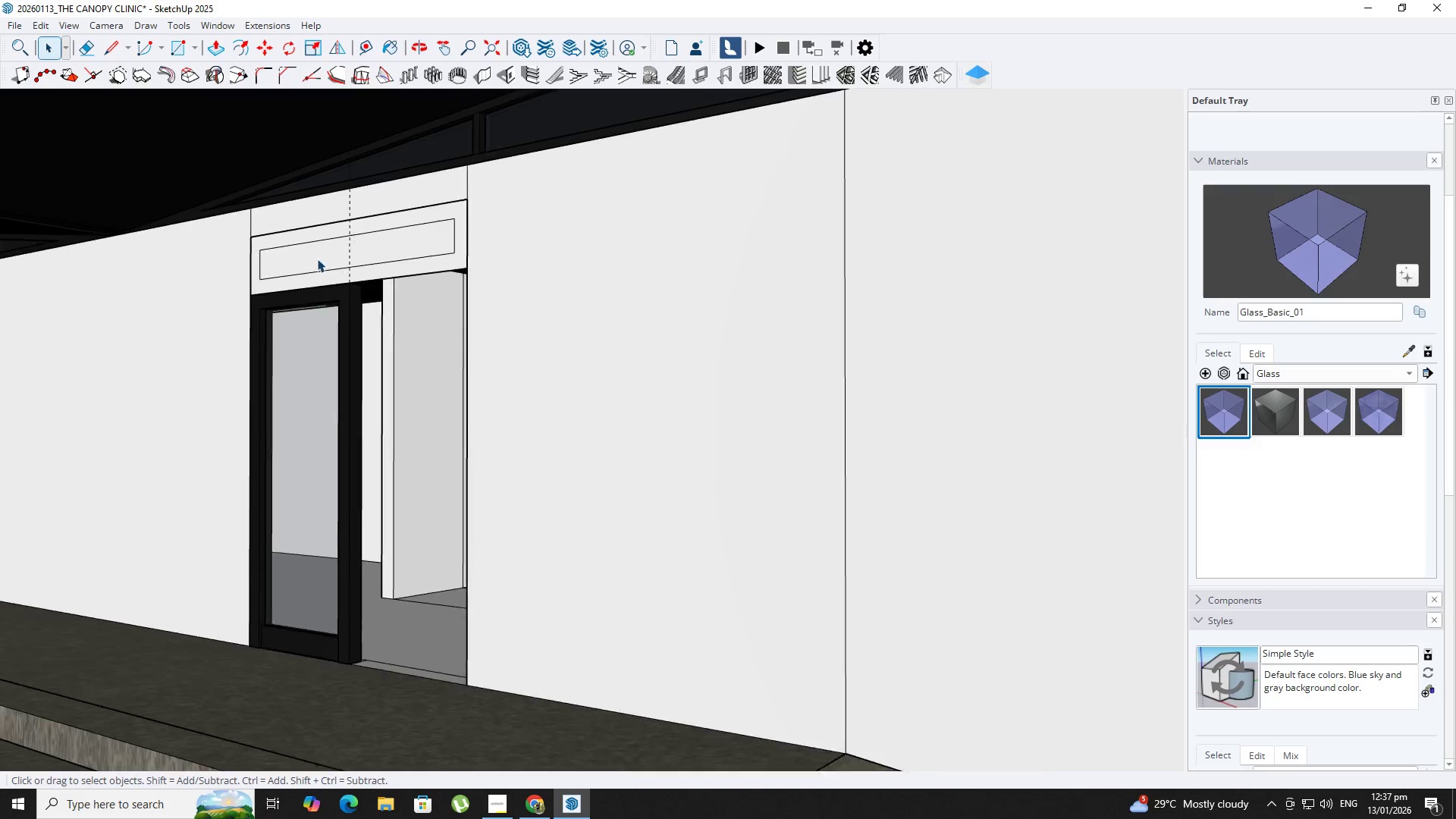 
hold_key(key=ShiftLeft, duration=0.33)
 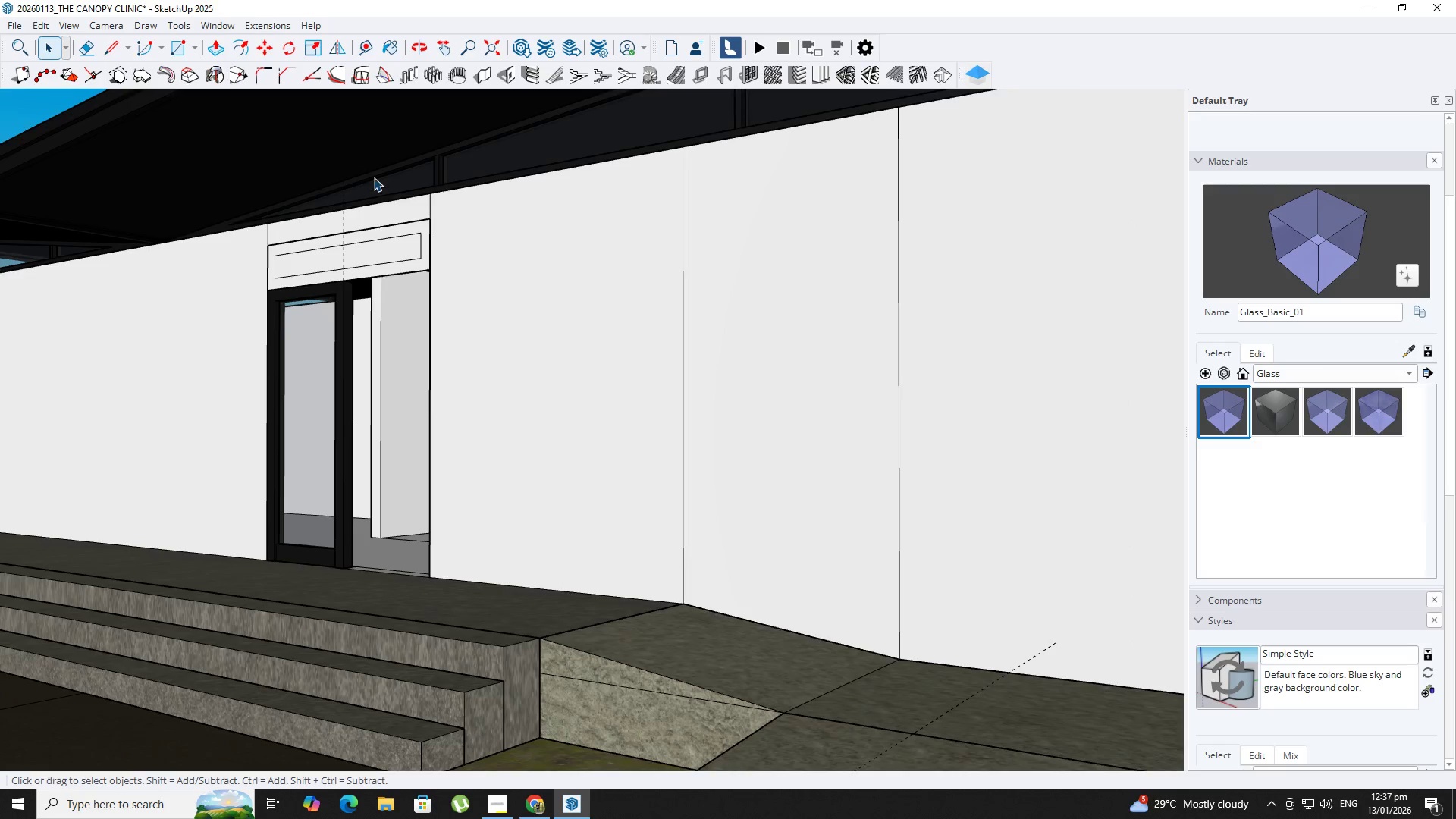 
scroll: coordinate [322, 259], scroll_direction: down, amount: 5.0
 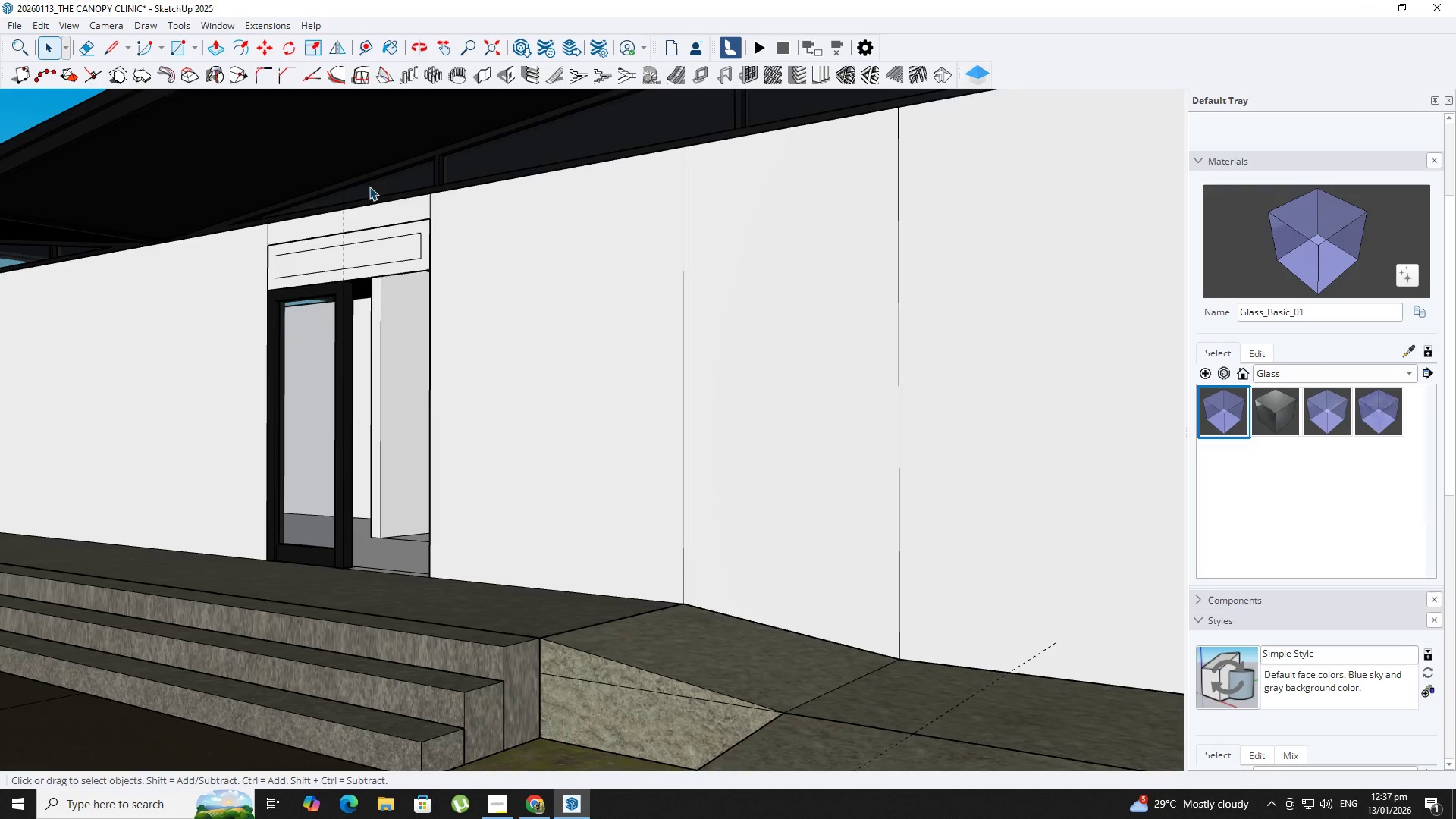 
key(T)
 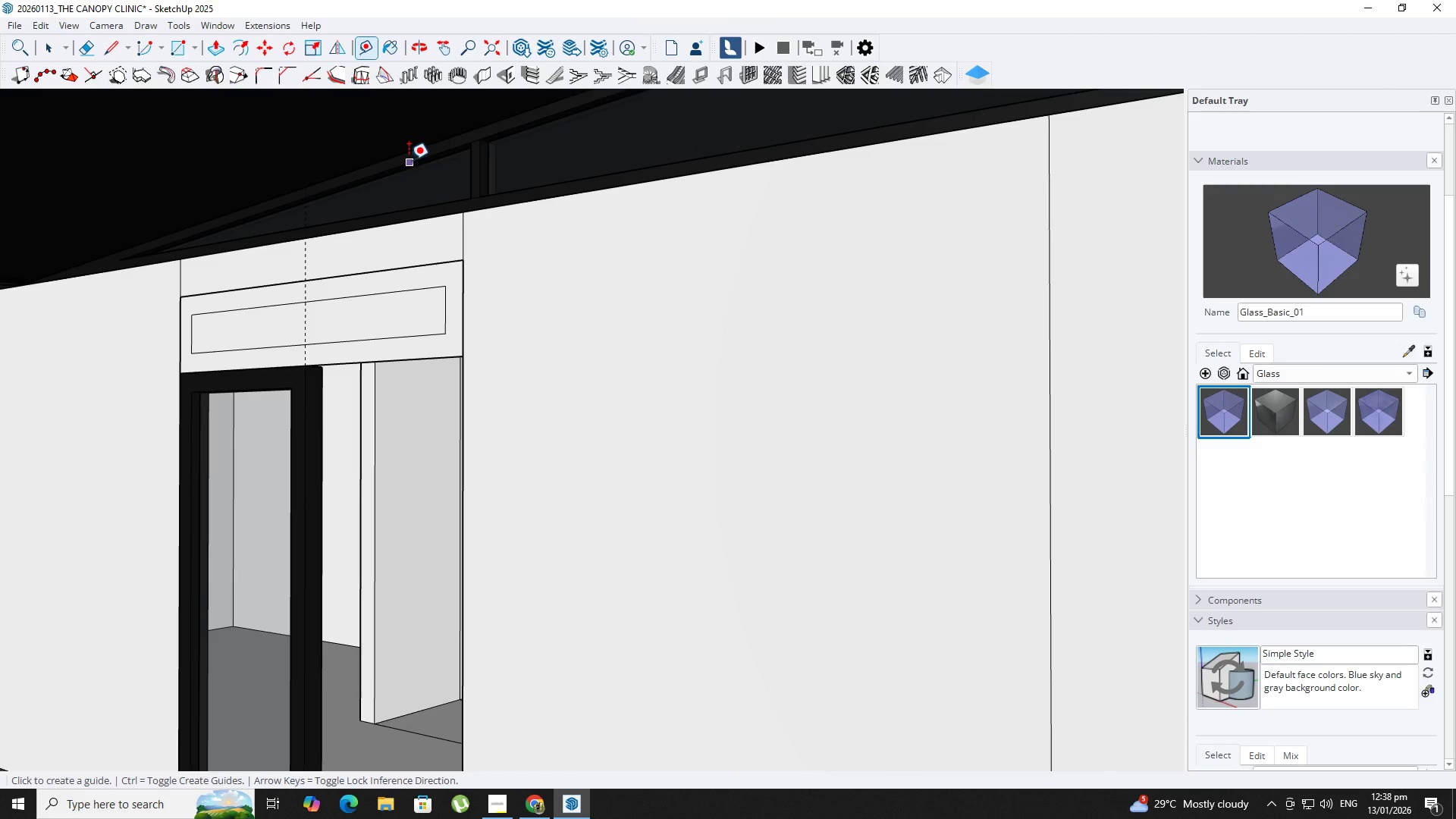 
scroll: coordinate [415, 173], scroll_direction: up, amount: 6.0
 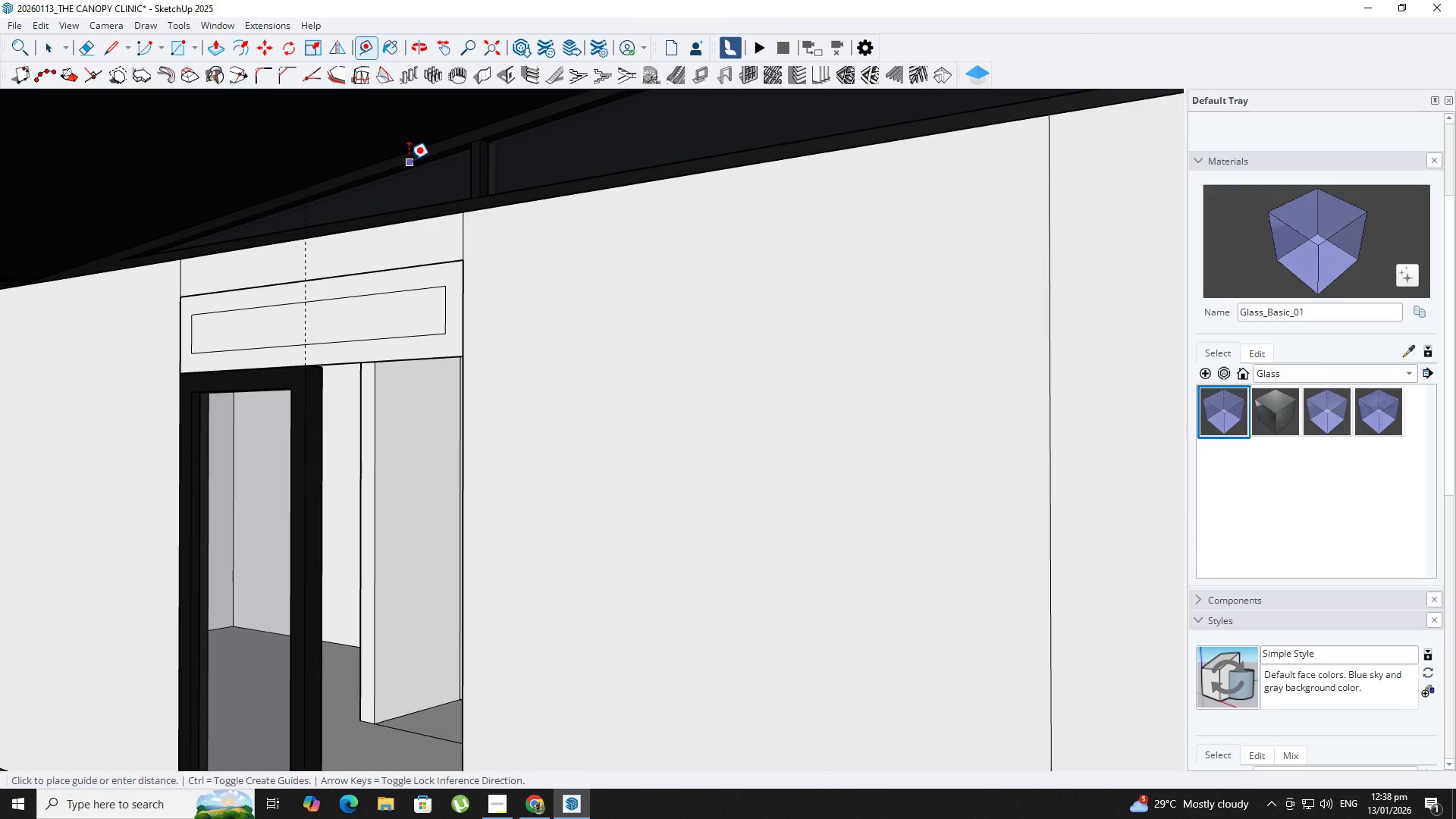 
left_click([409, 160])
 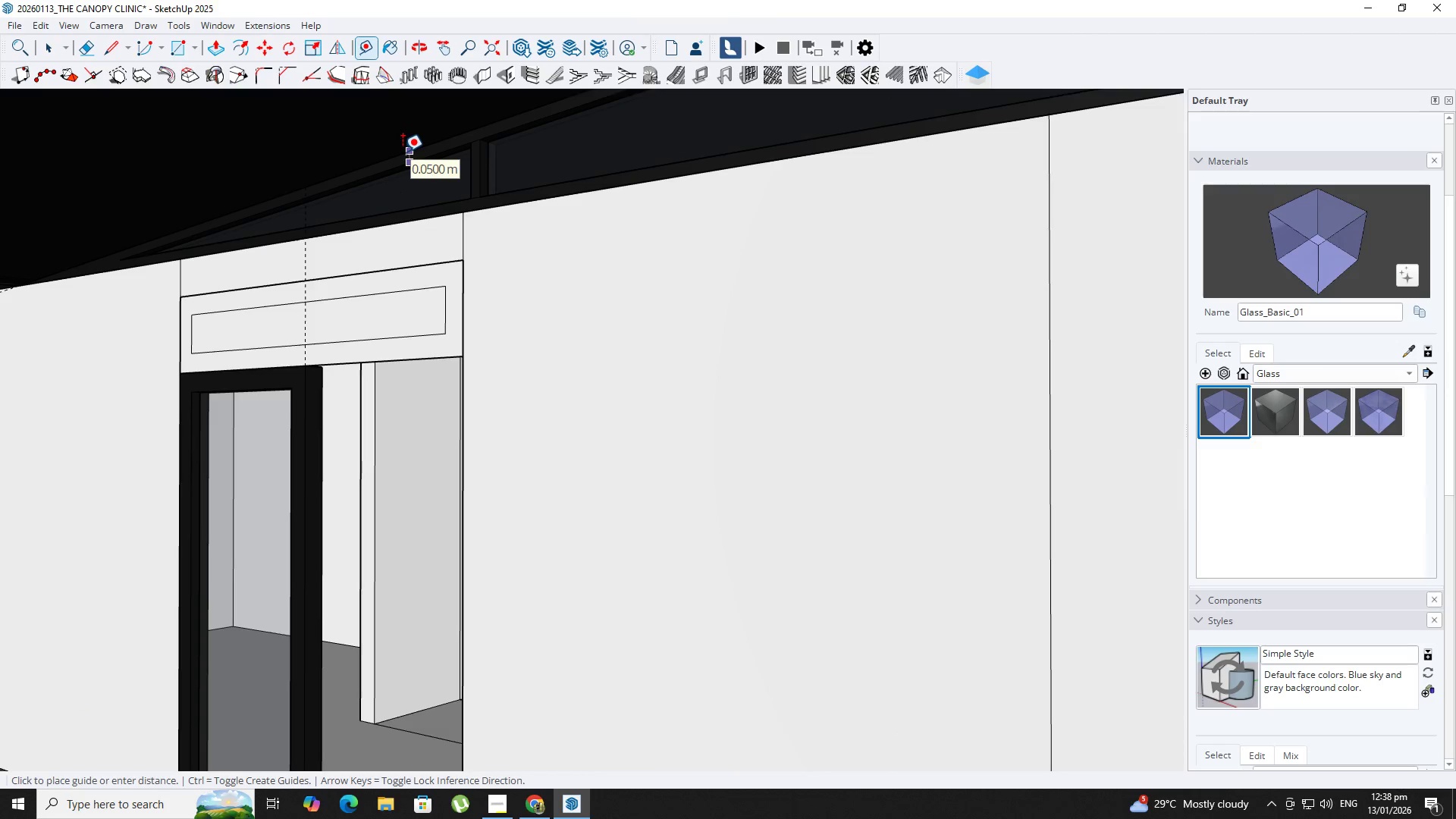 
key(Space)
 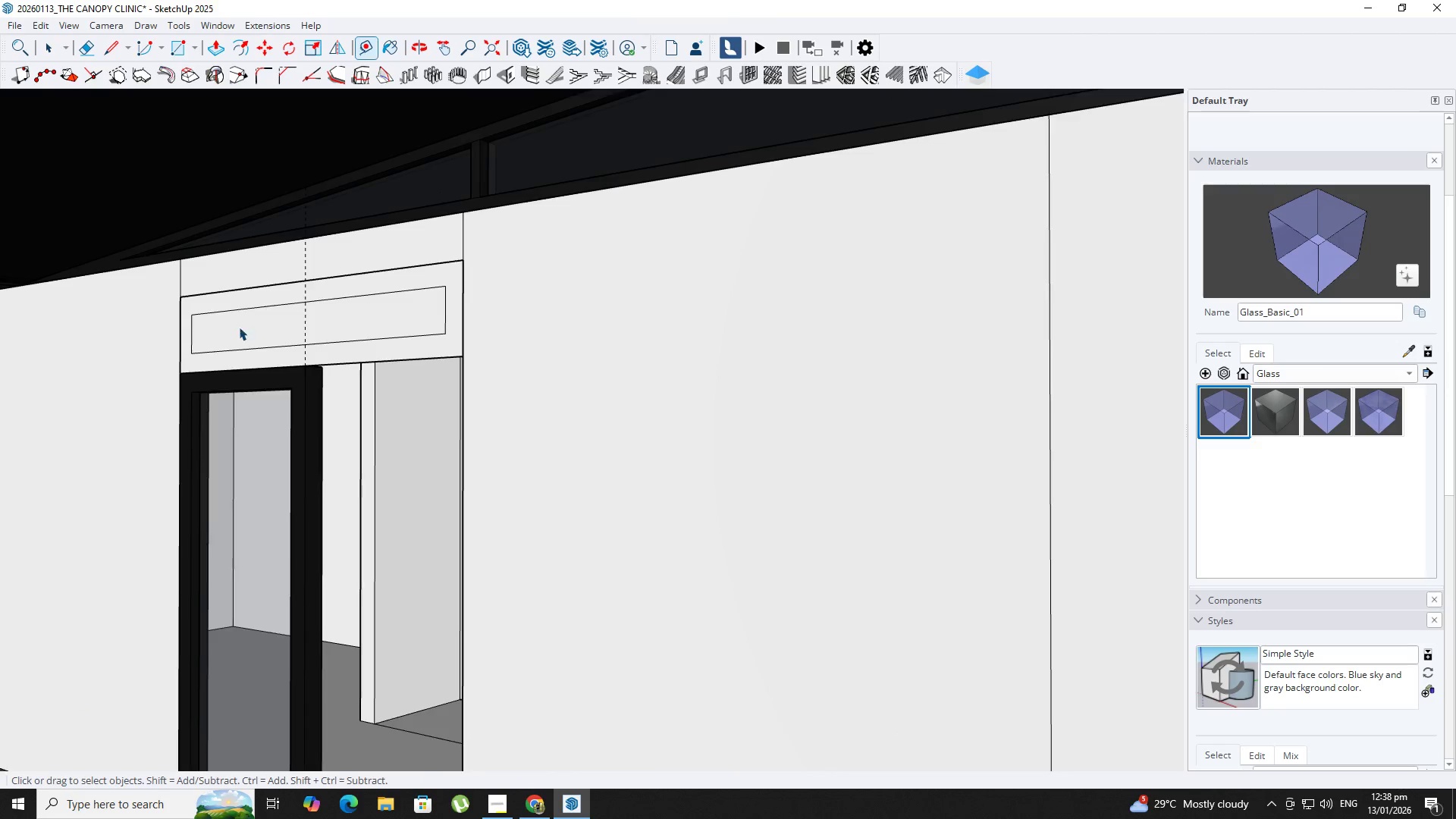 
scroll: coordinate [226, 353], scroll_direction: up, amount: 5.0
 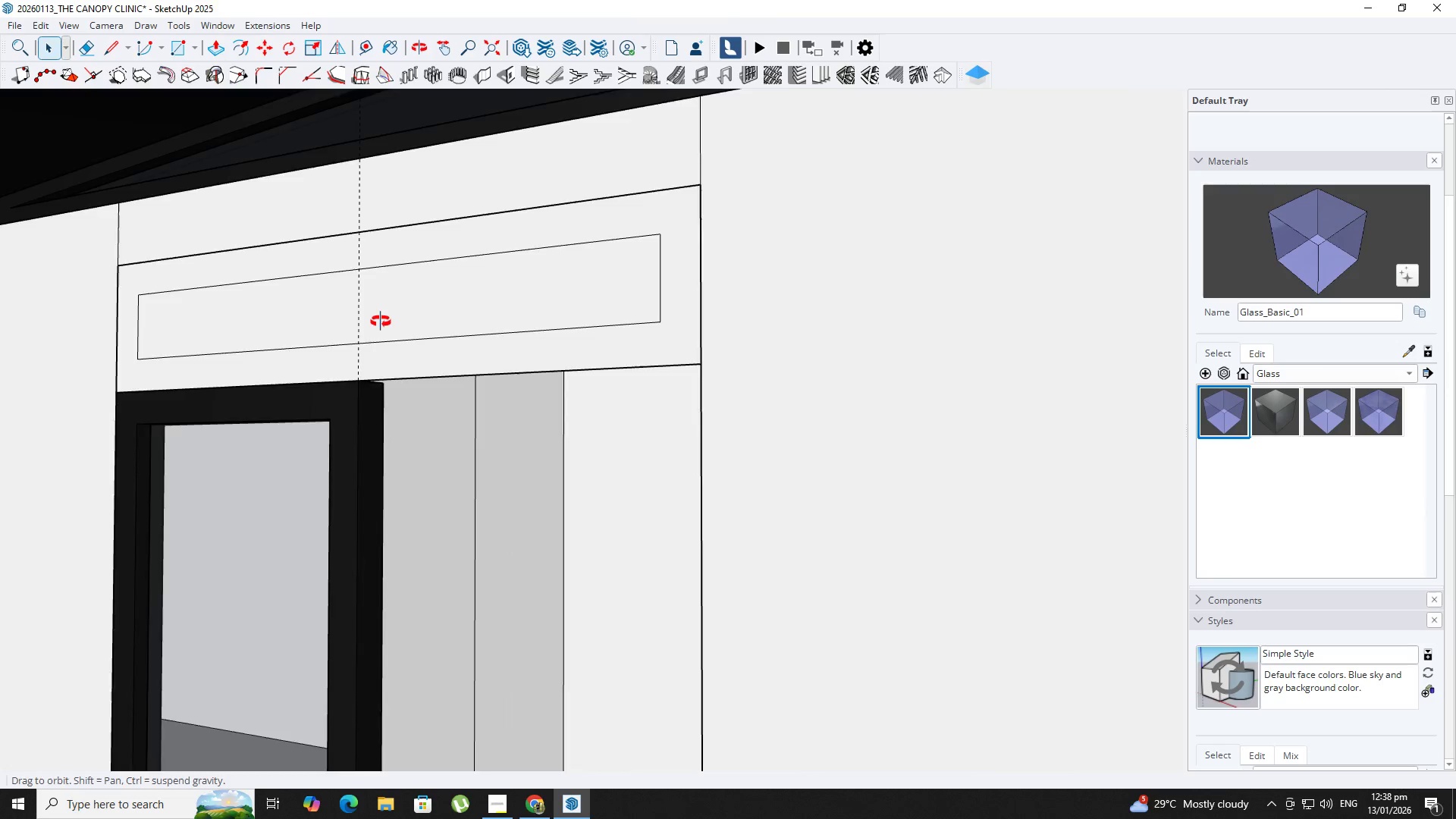 
key(Control+Z)
 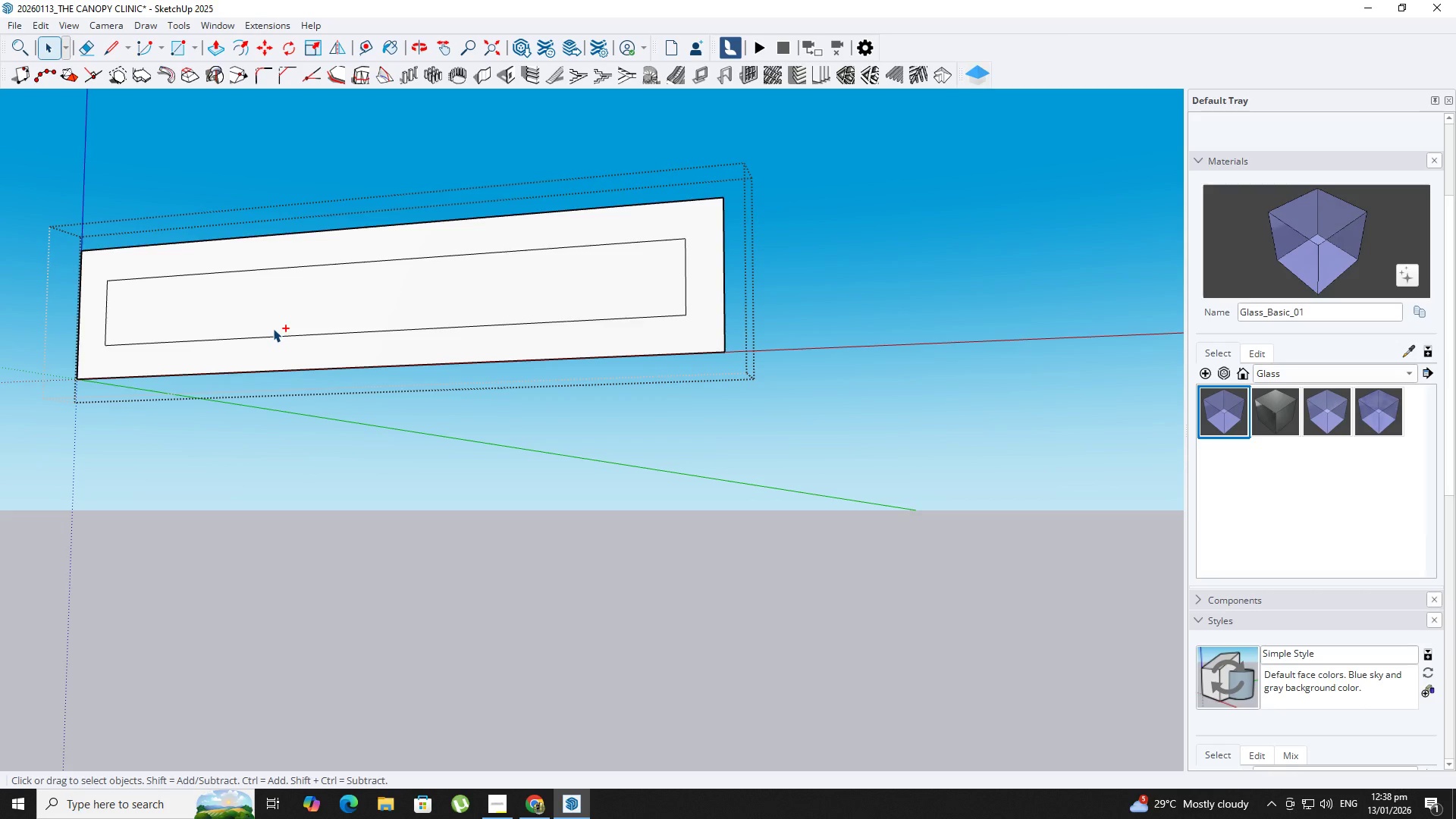 
scroll: coordinate [376, 322], scroll_direction: down, amount: 1.0
 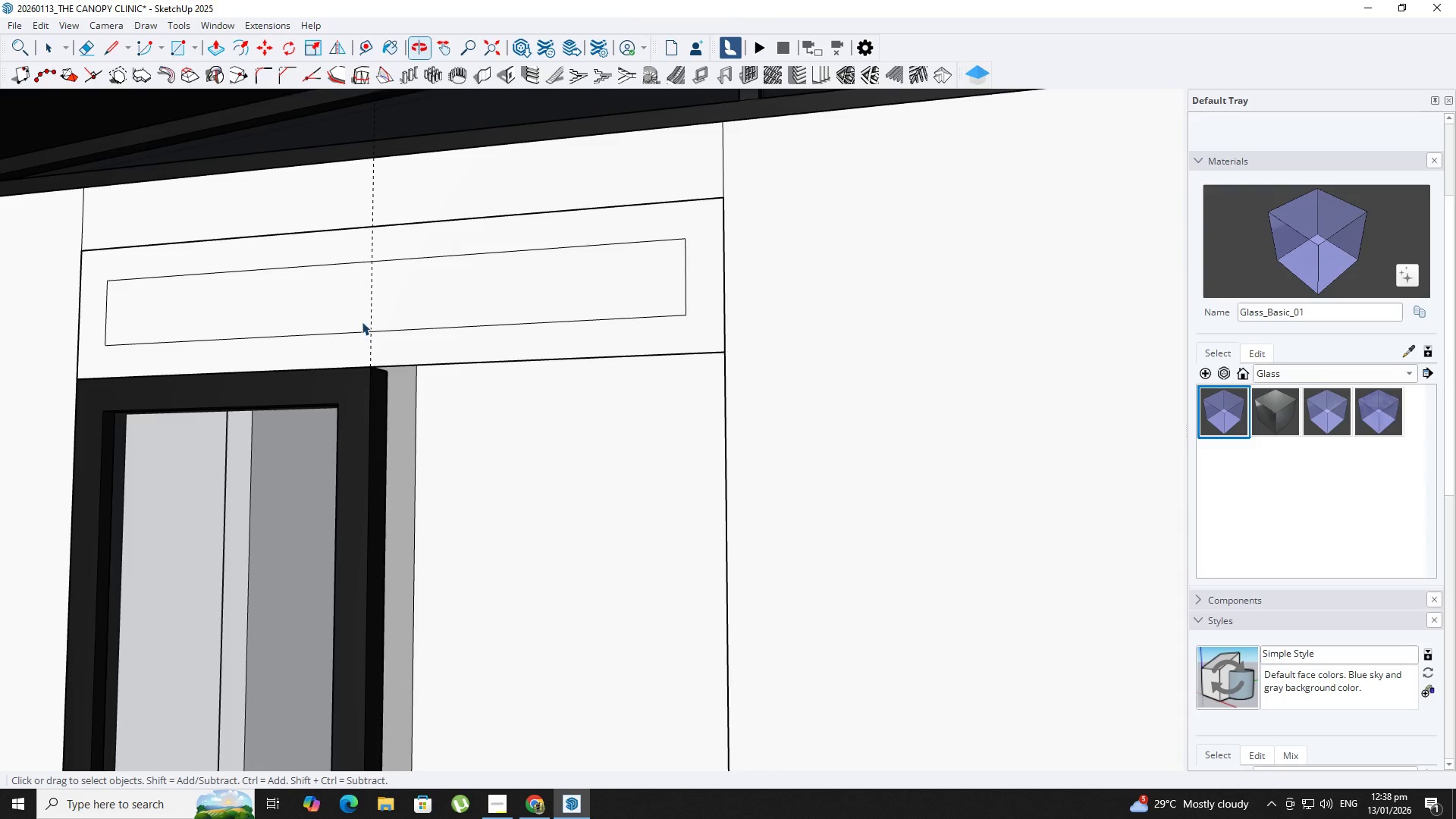 
key(Control+Z)
 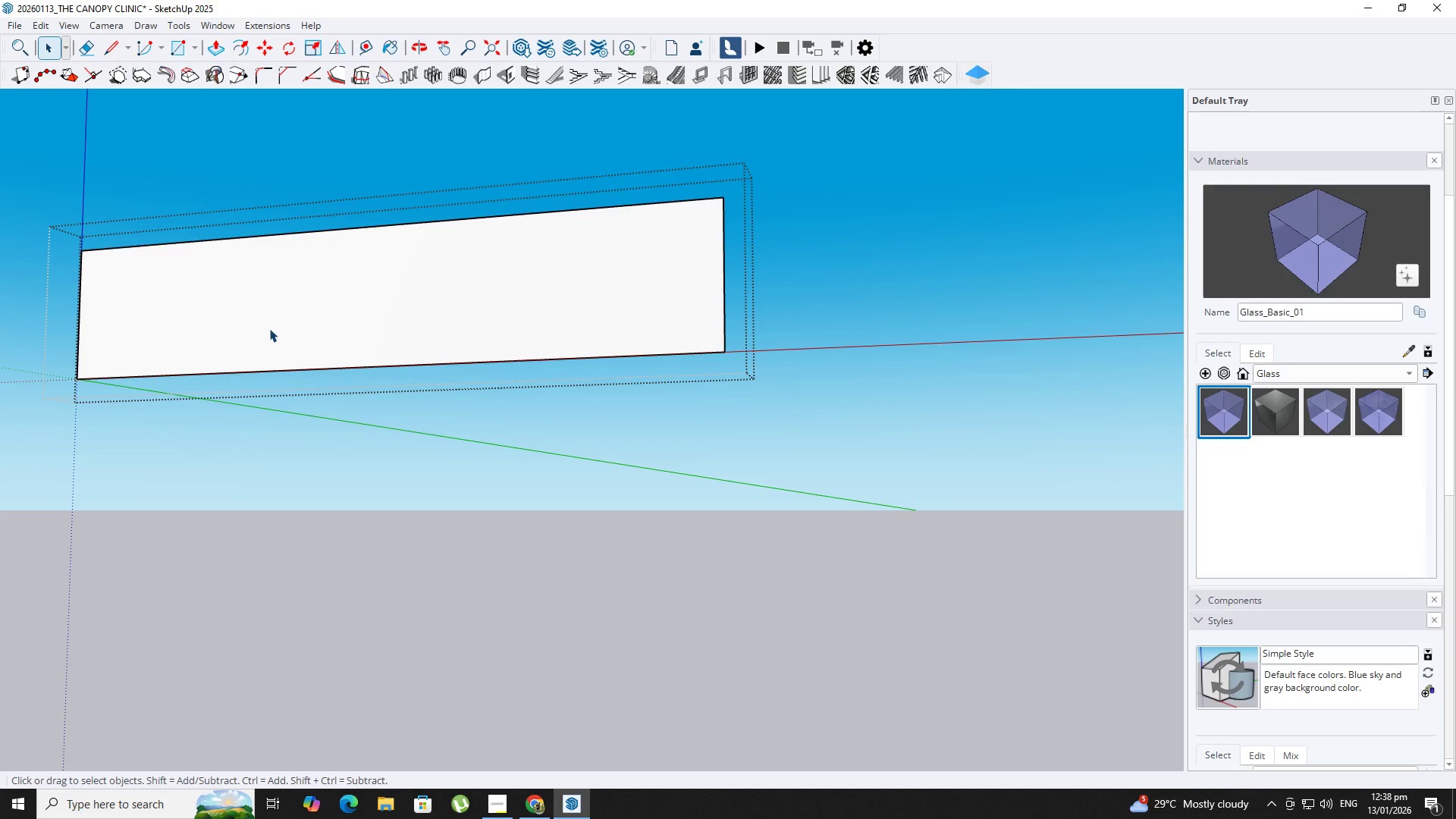 
double_click([269, 328])
 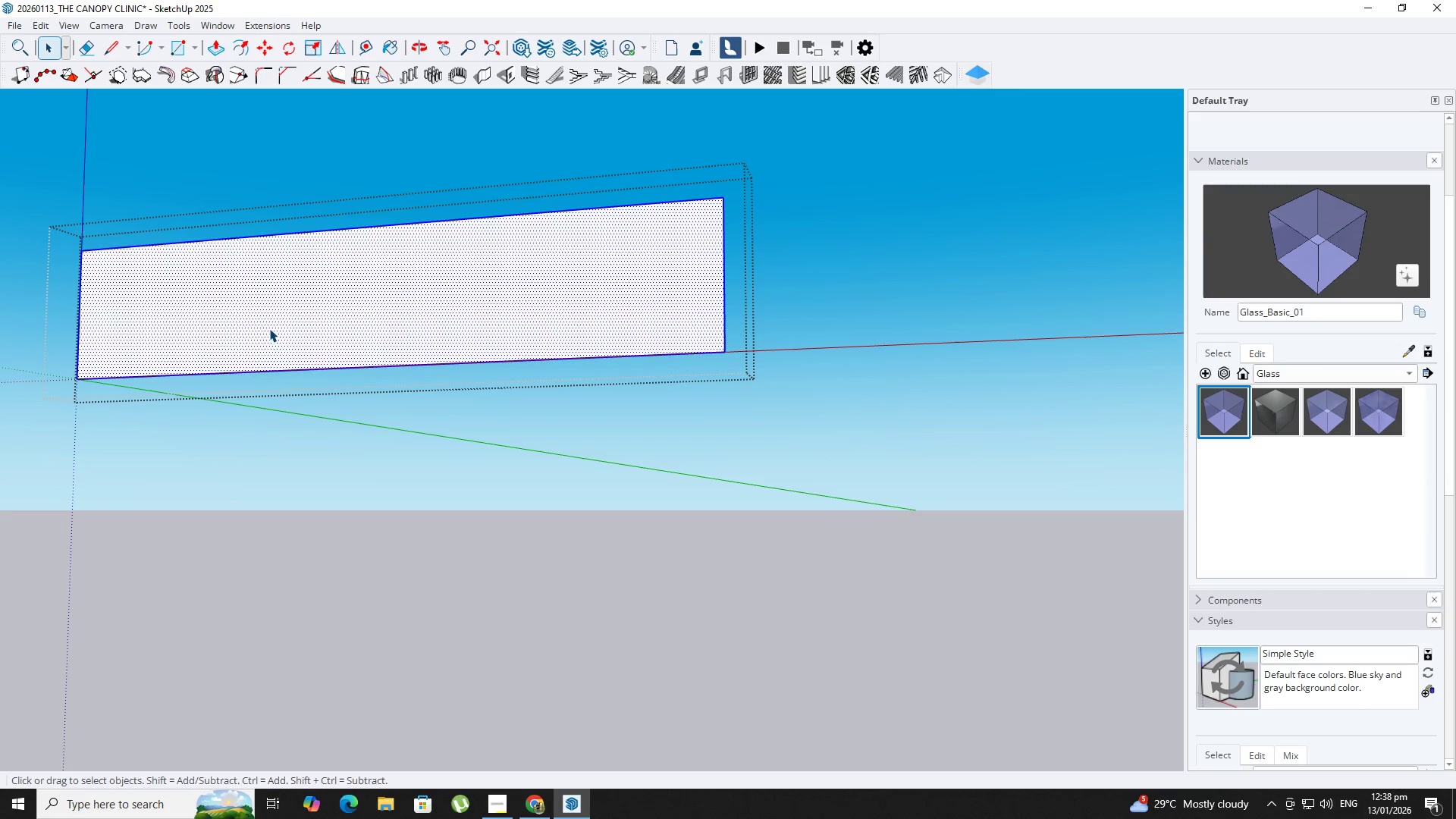 
triple_click([269, 328])
 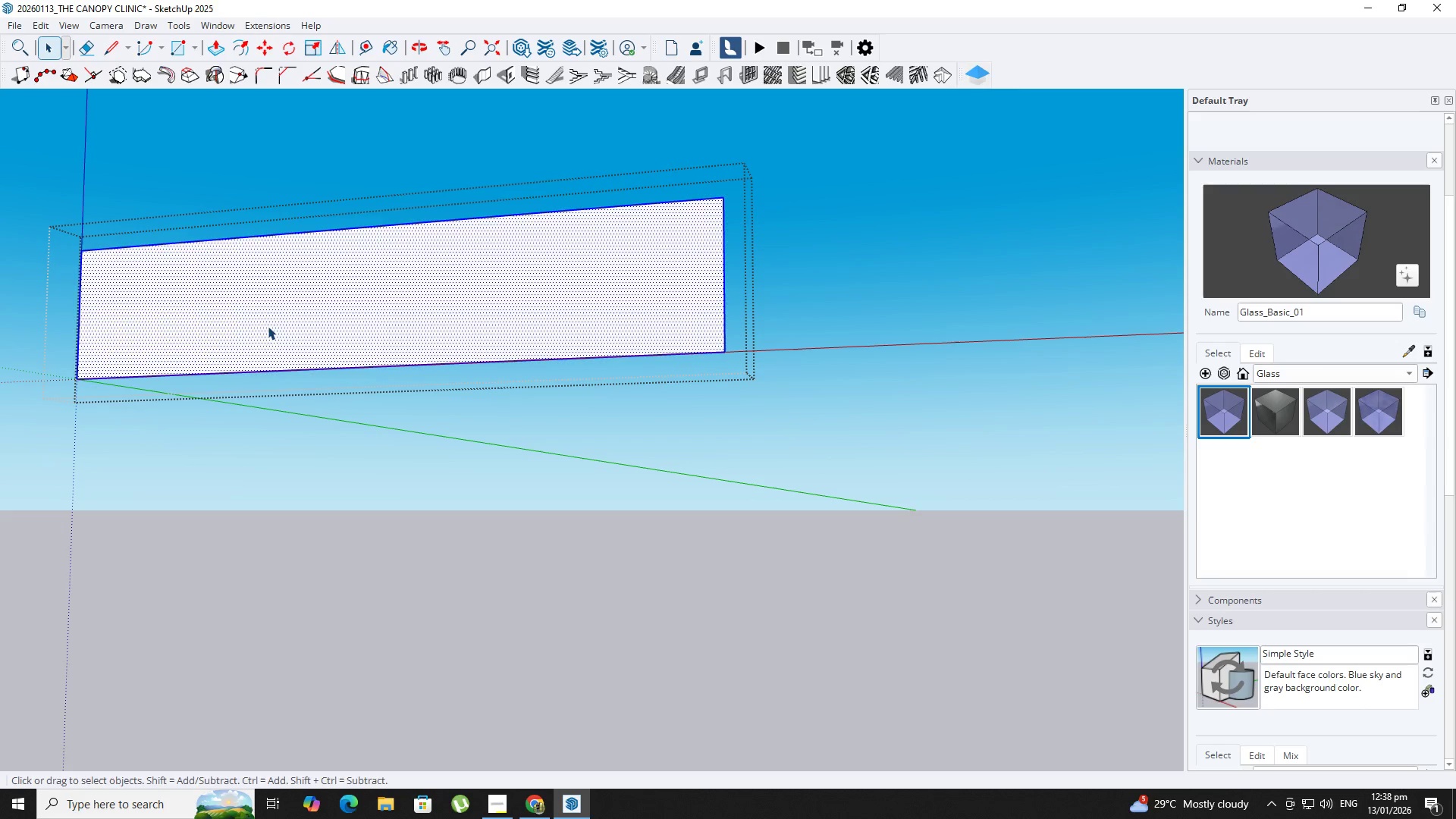 
key(P)
 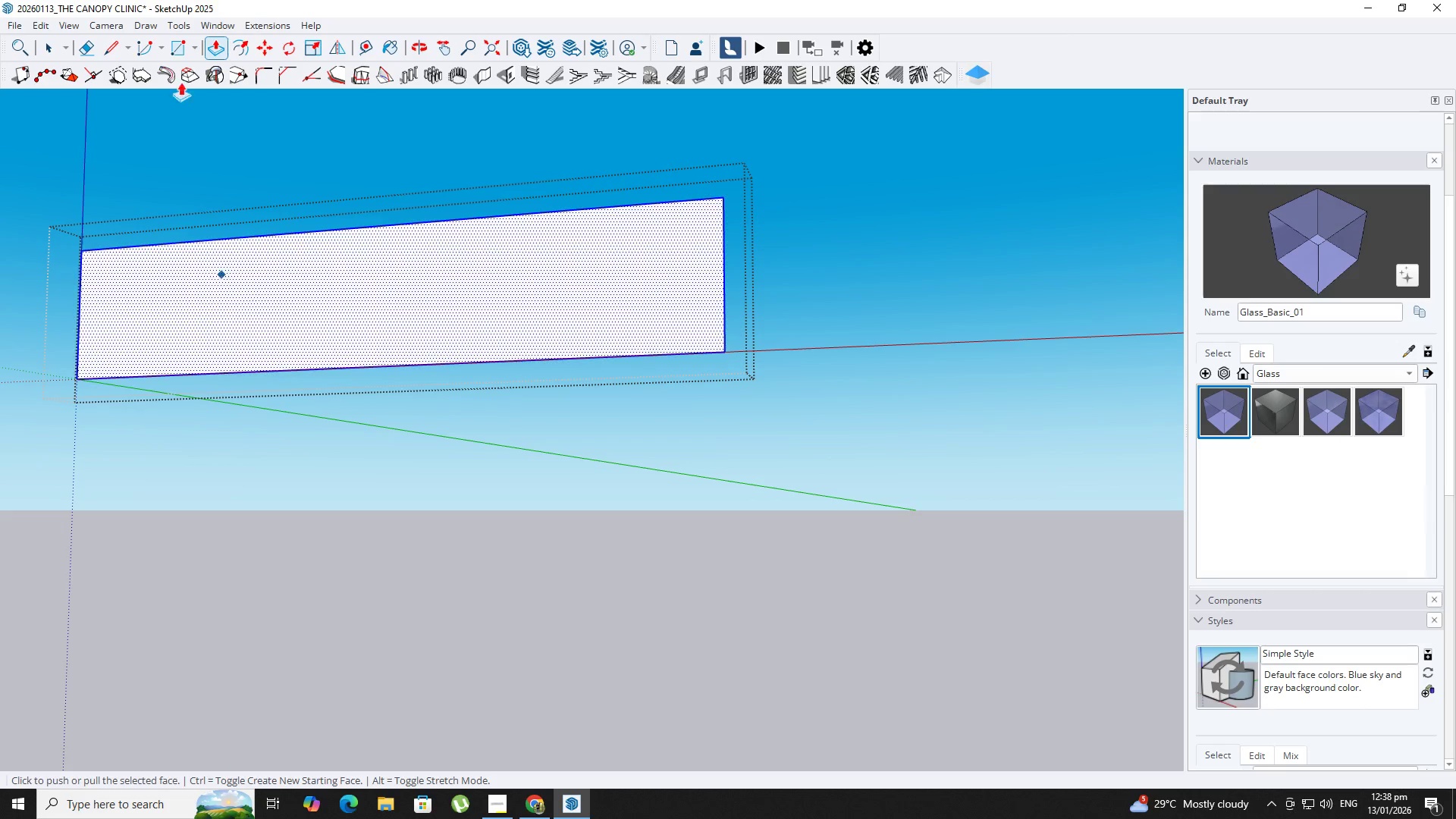 
key(Space)
 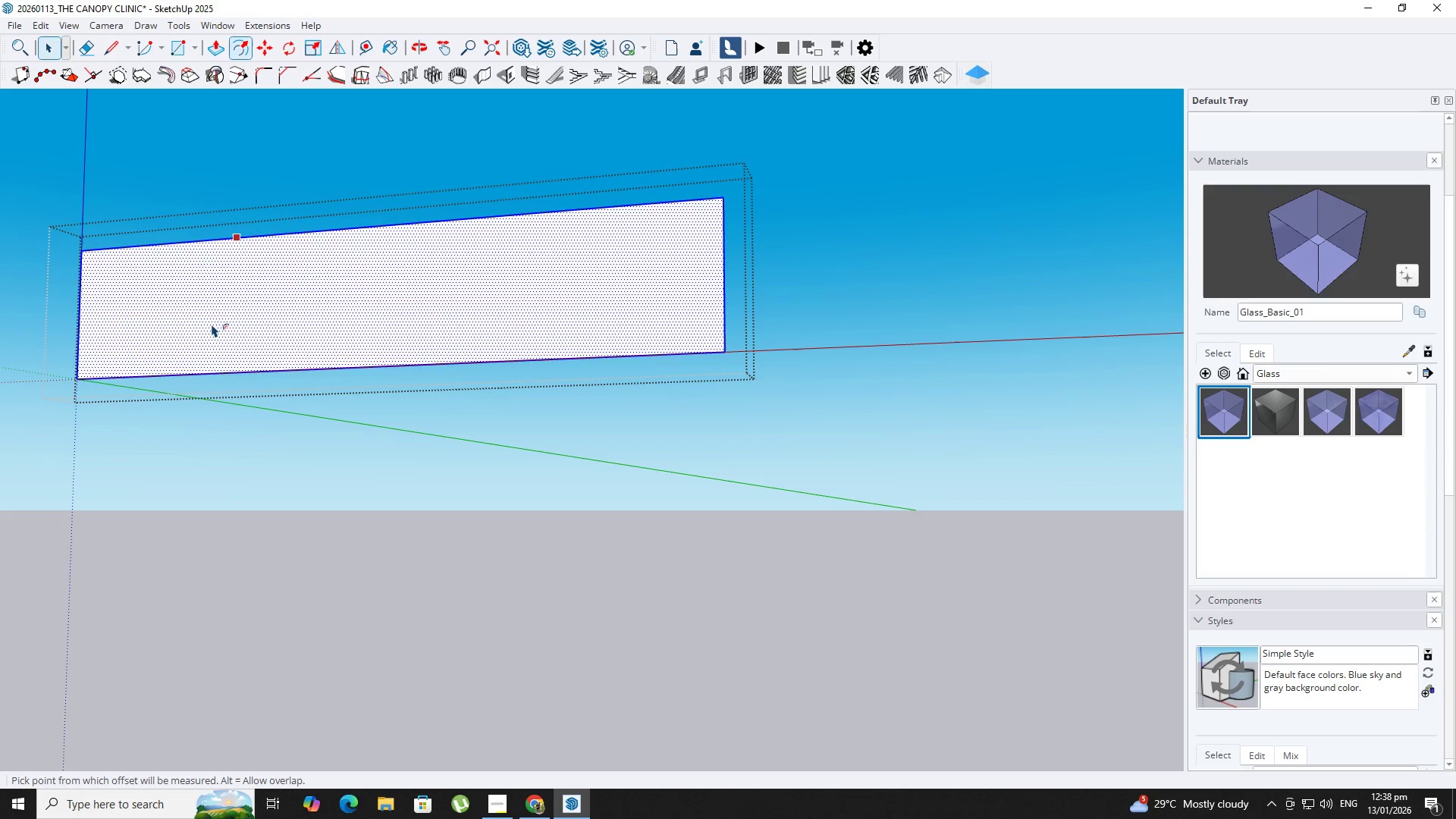 
double_click([208, 322])
 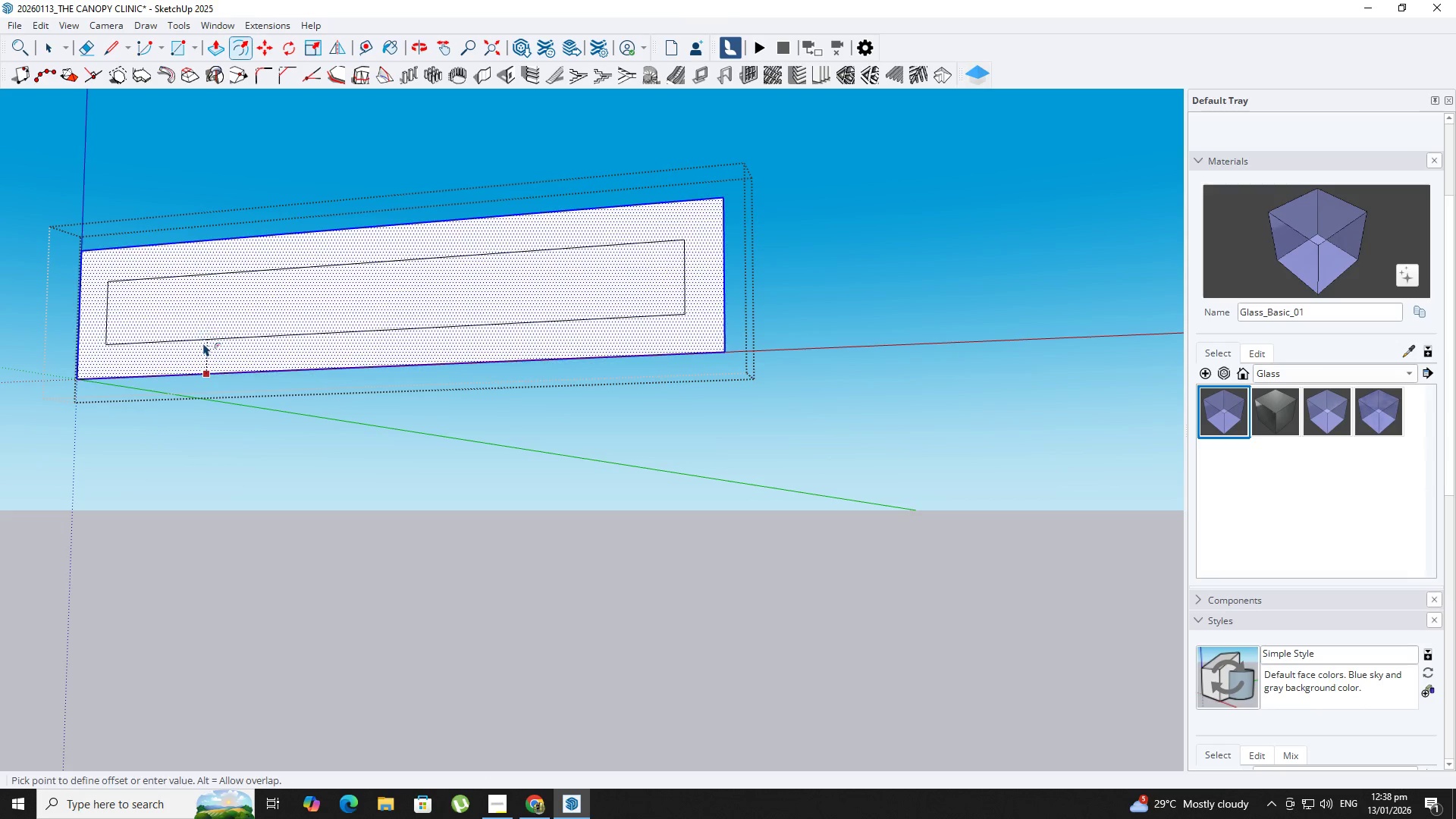 
key(NumpadDecimal)
 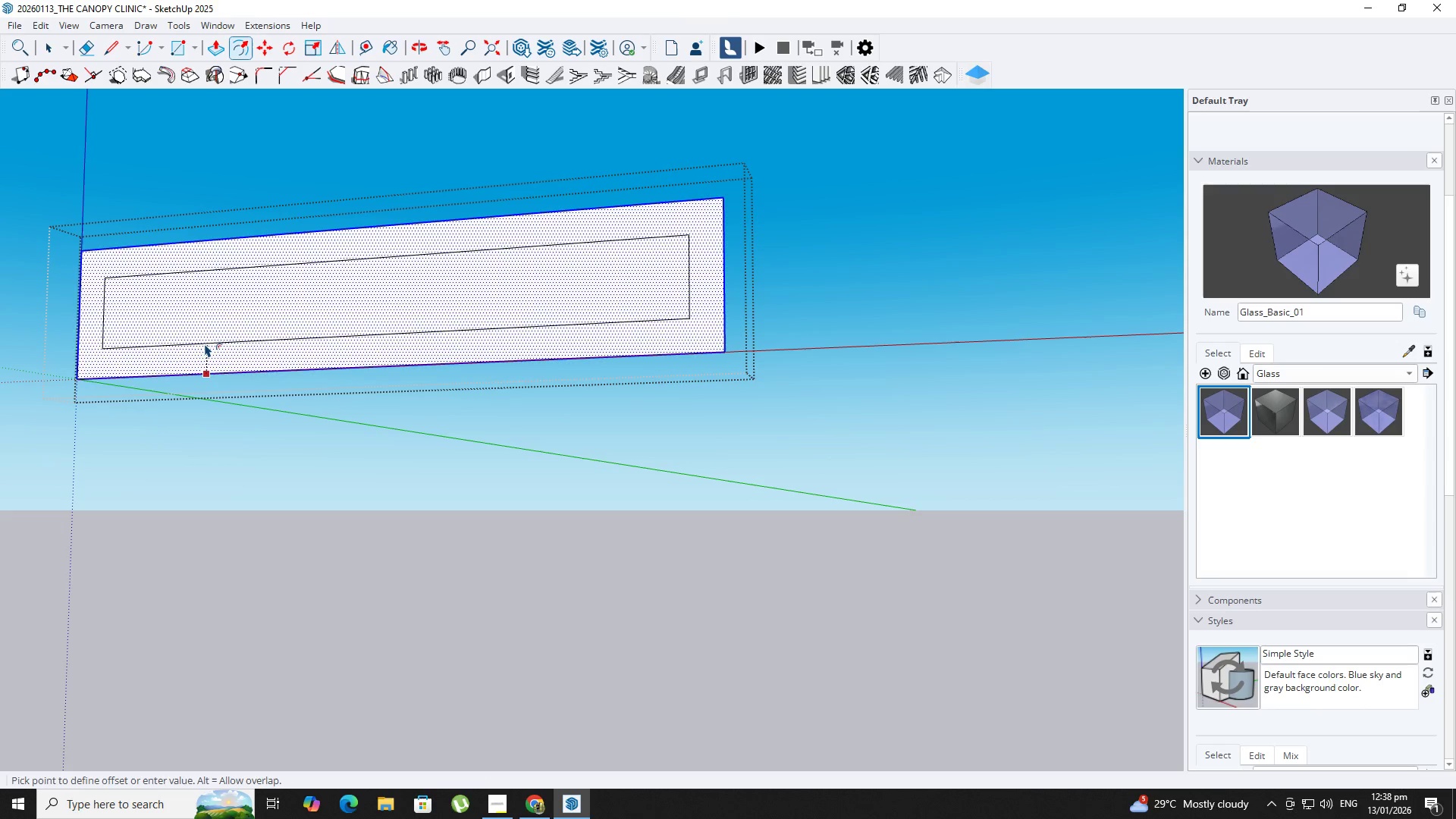 
key(Numpad0)
 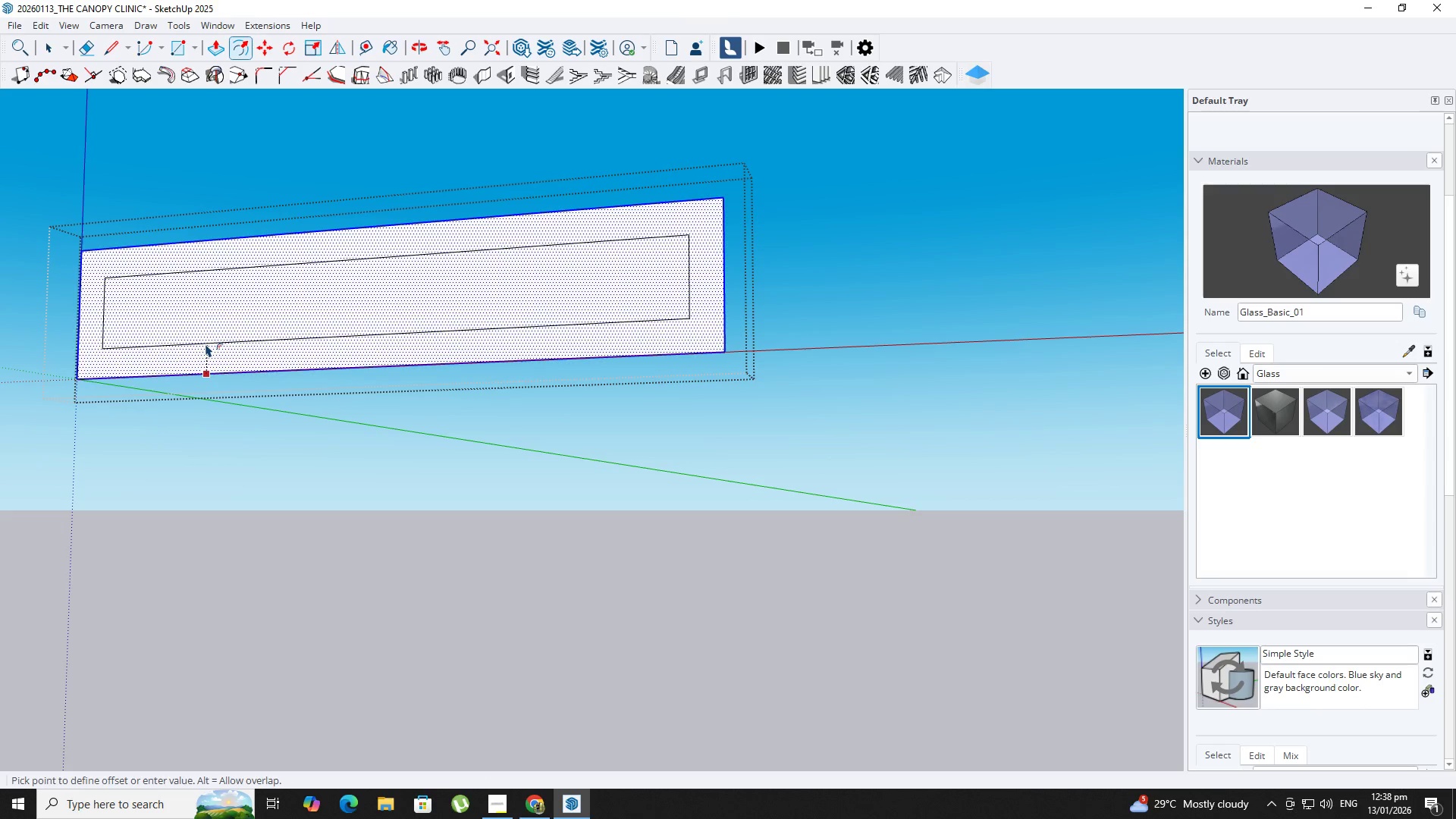 
key(Numpad5)
 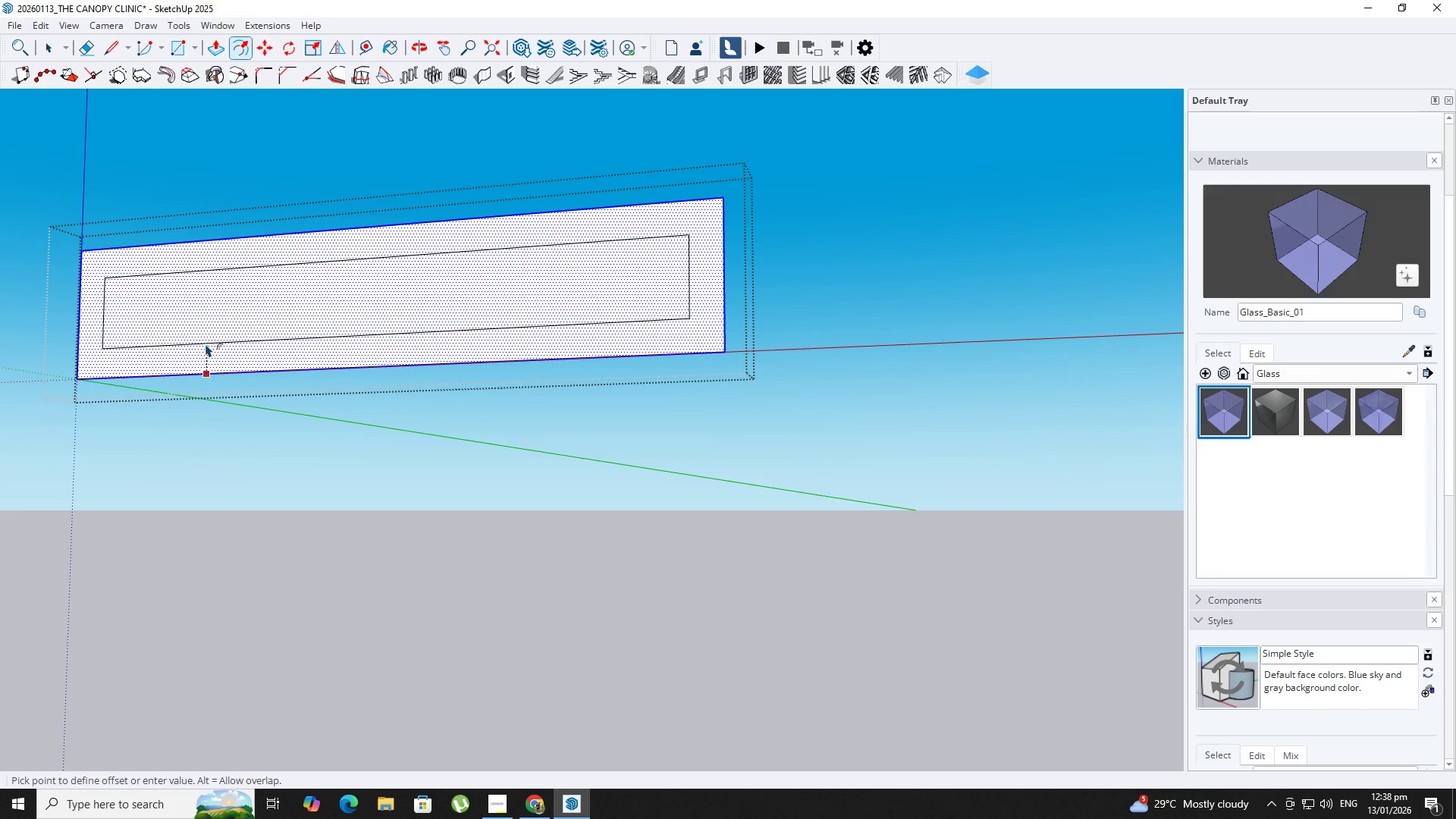 
key(NumpadEnter)
 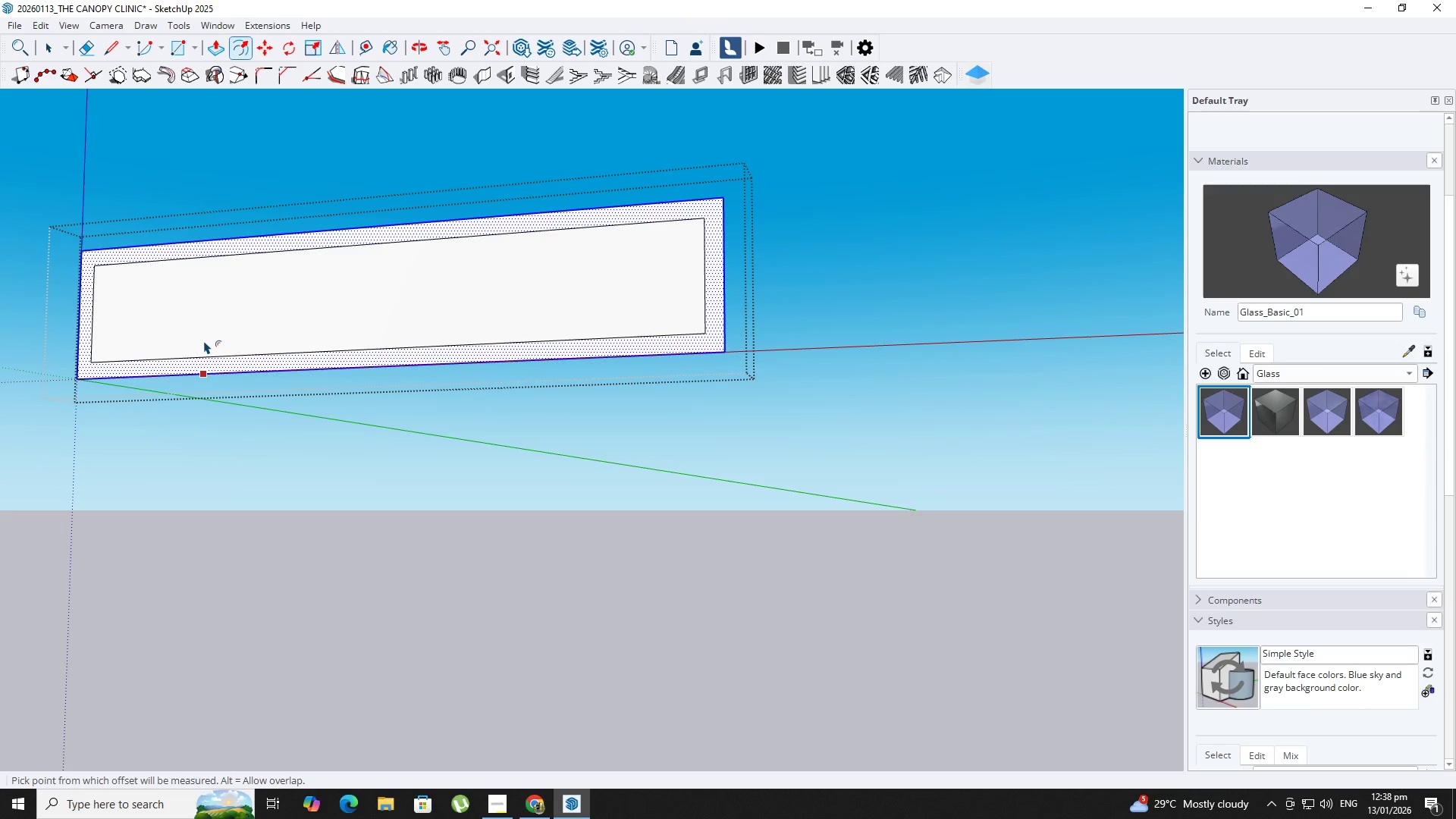 
key(Space)
 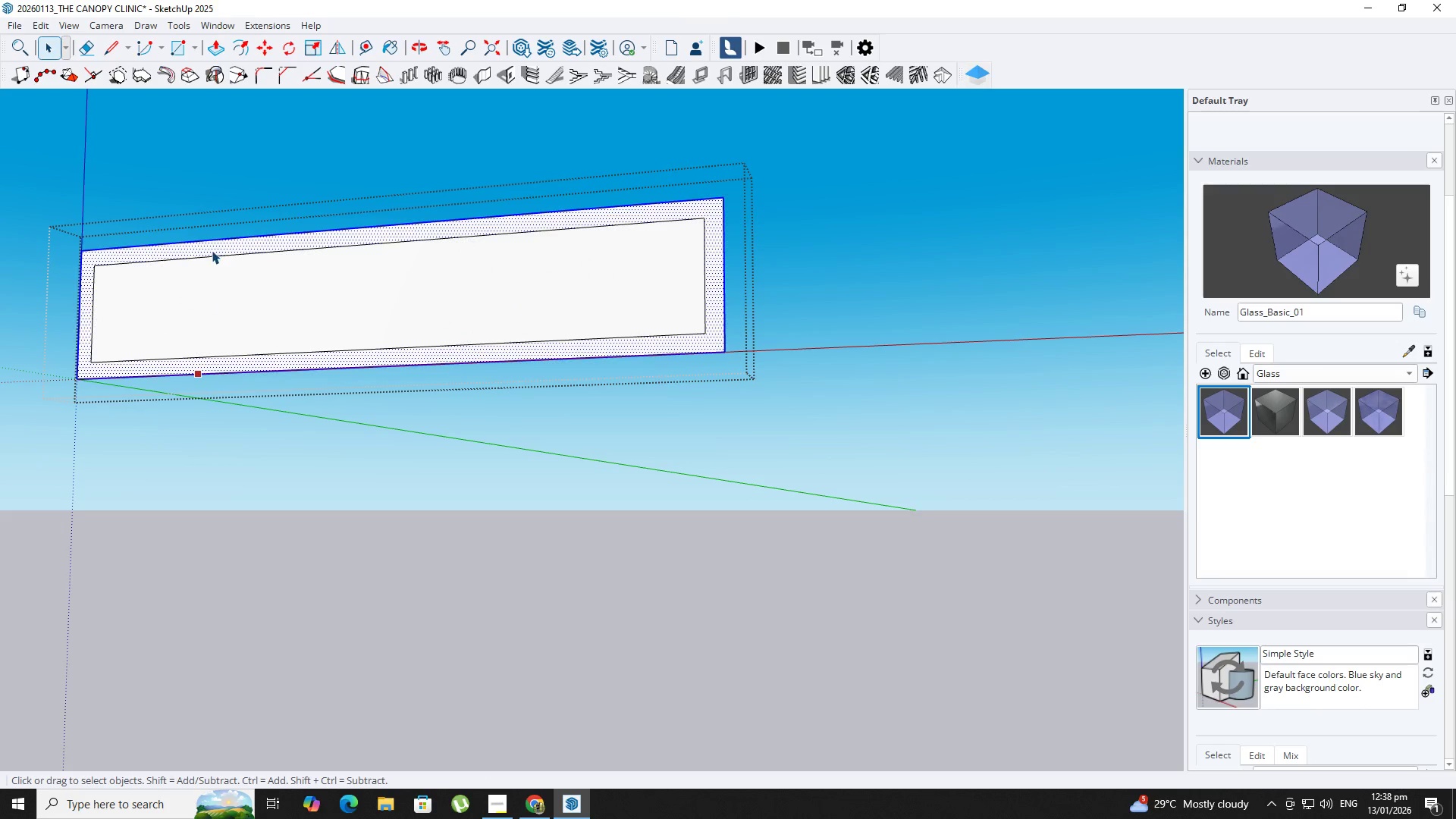 
double_click([211, 250])
 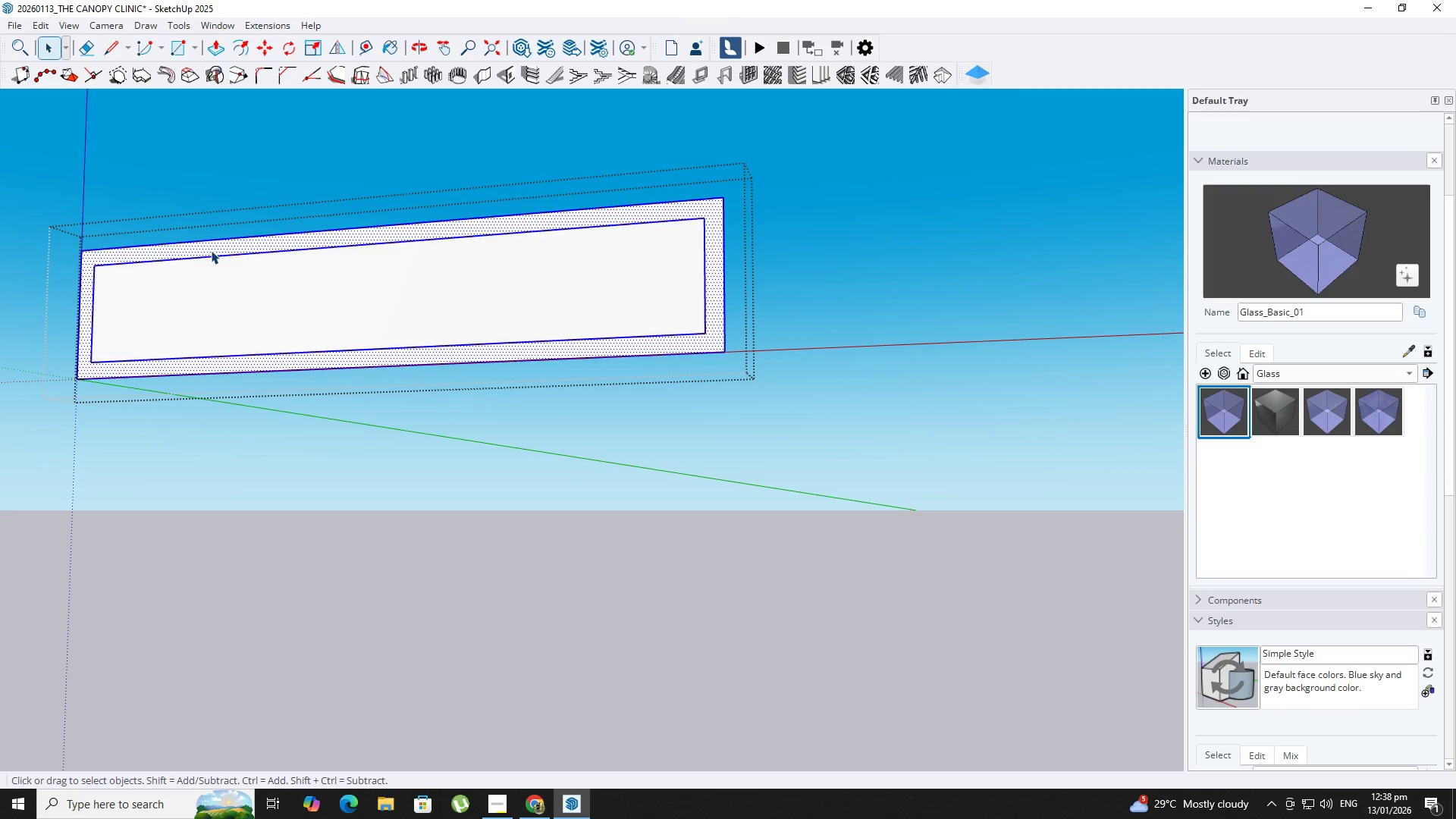 
right_click([211, 250])
 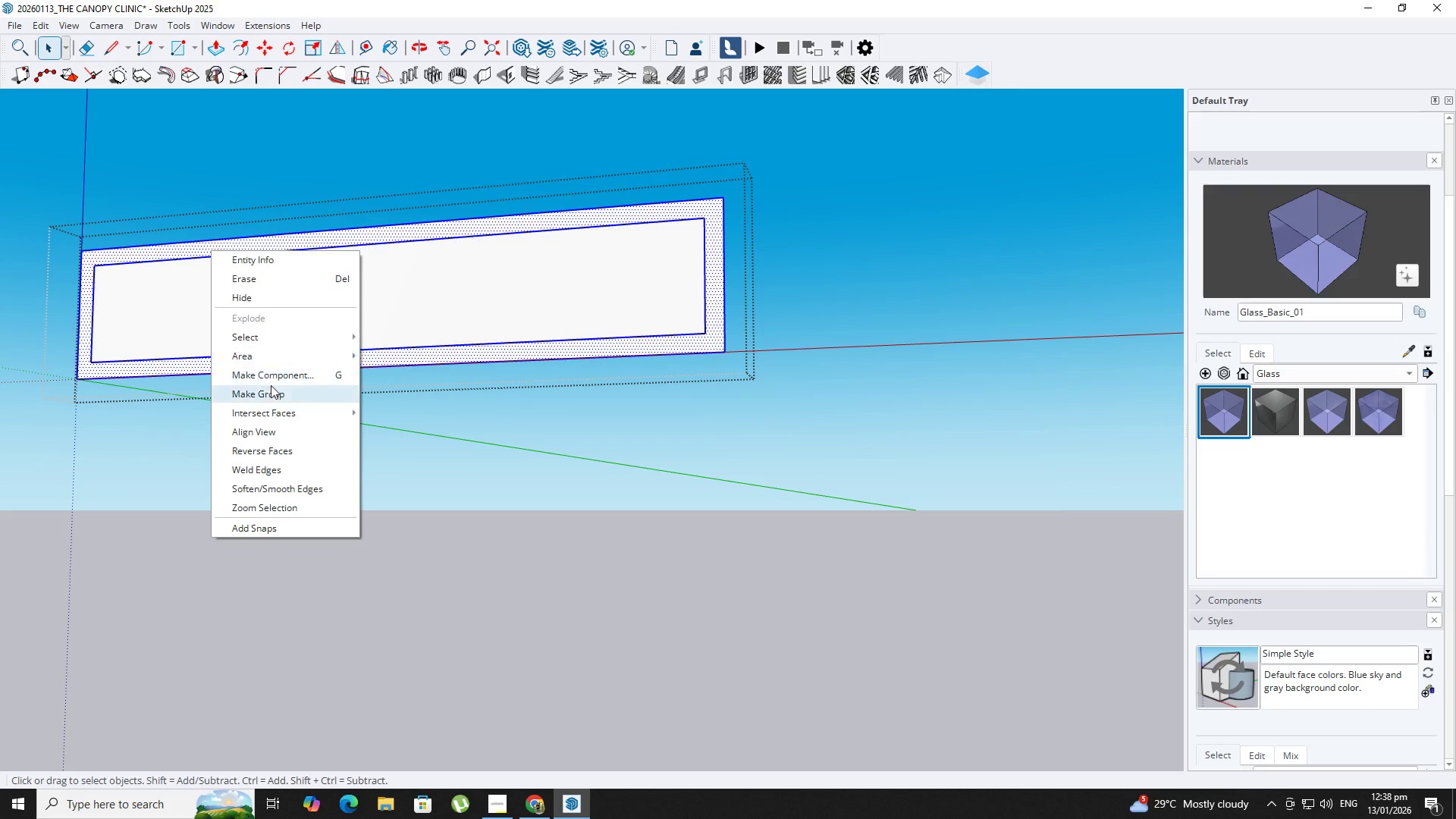 
left_click_drag(start_coordinate=[275, 391], to_coordinate=[275, 388])
 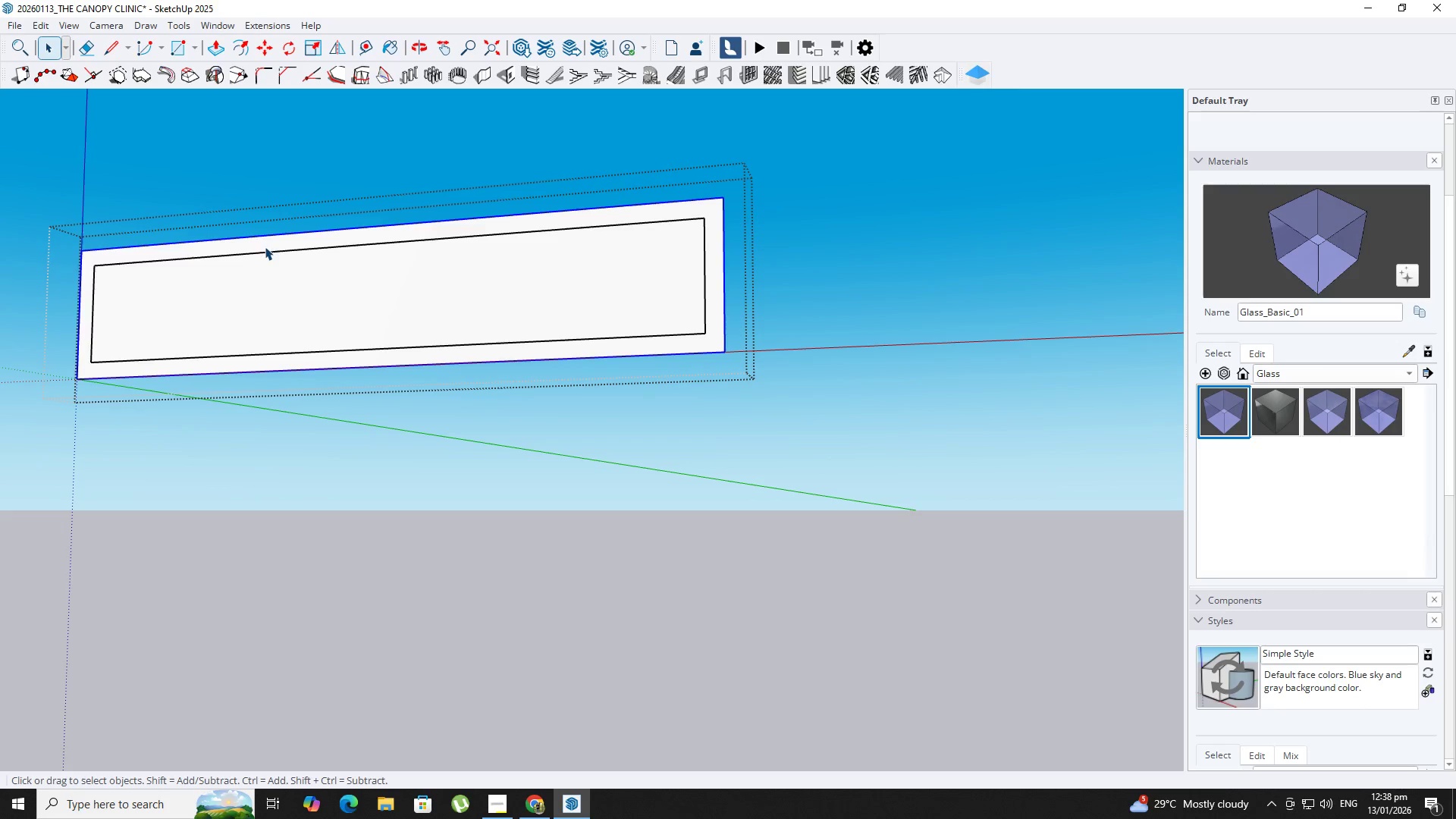 
double_click([272, 251])
 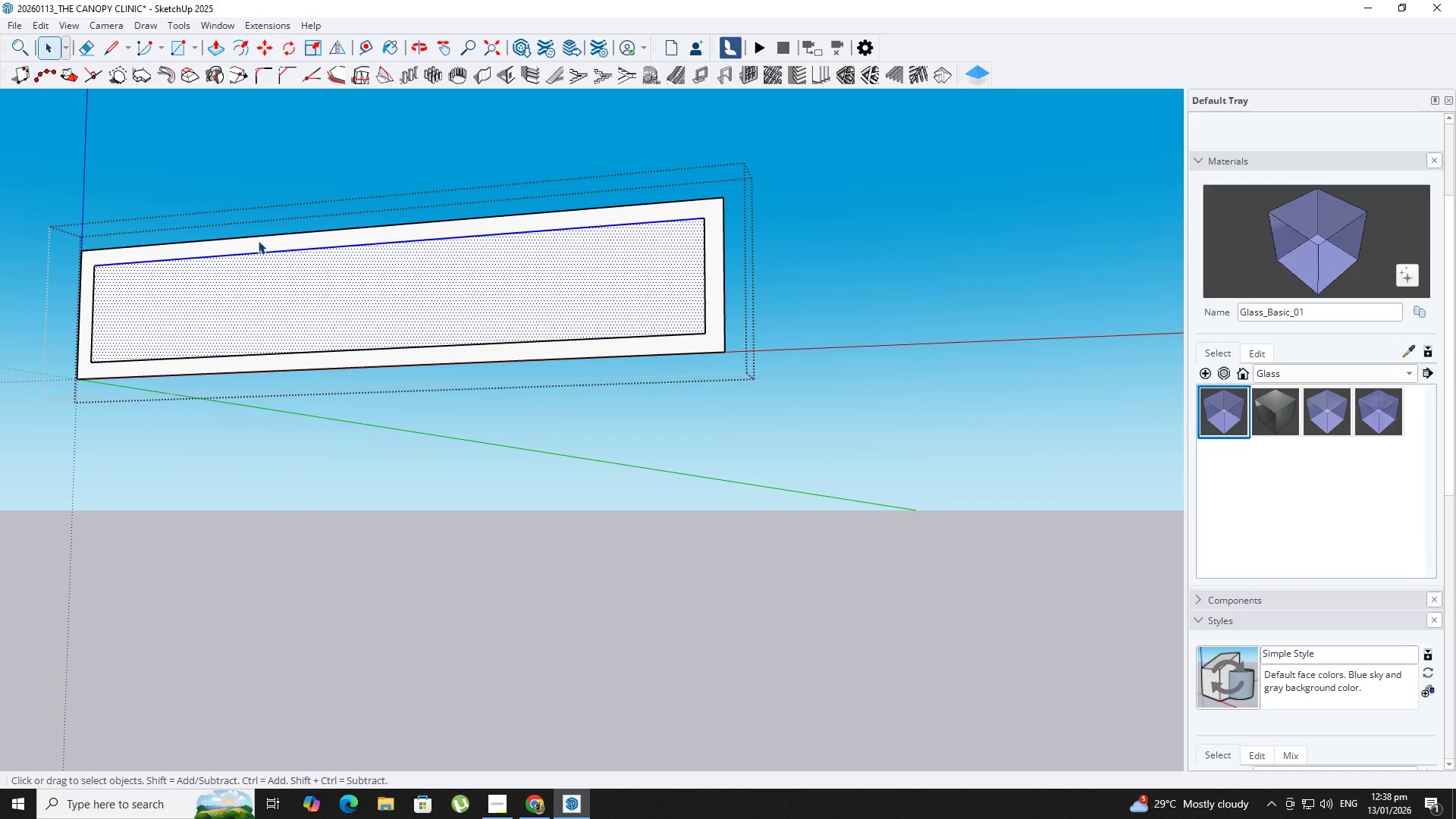 
double_click([252, 238])
 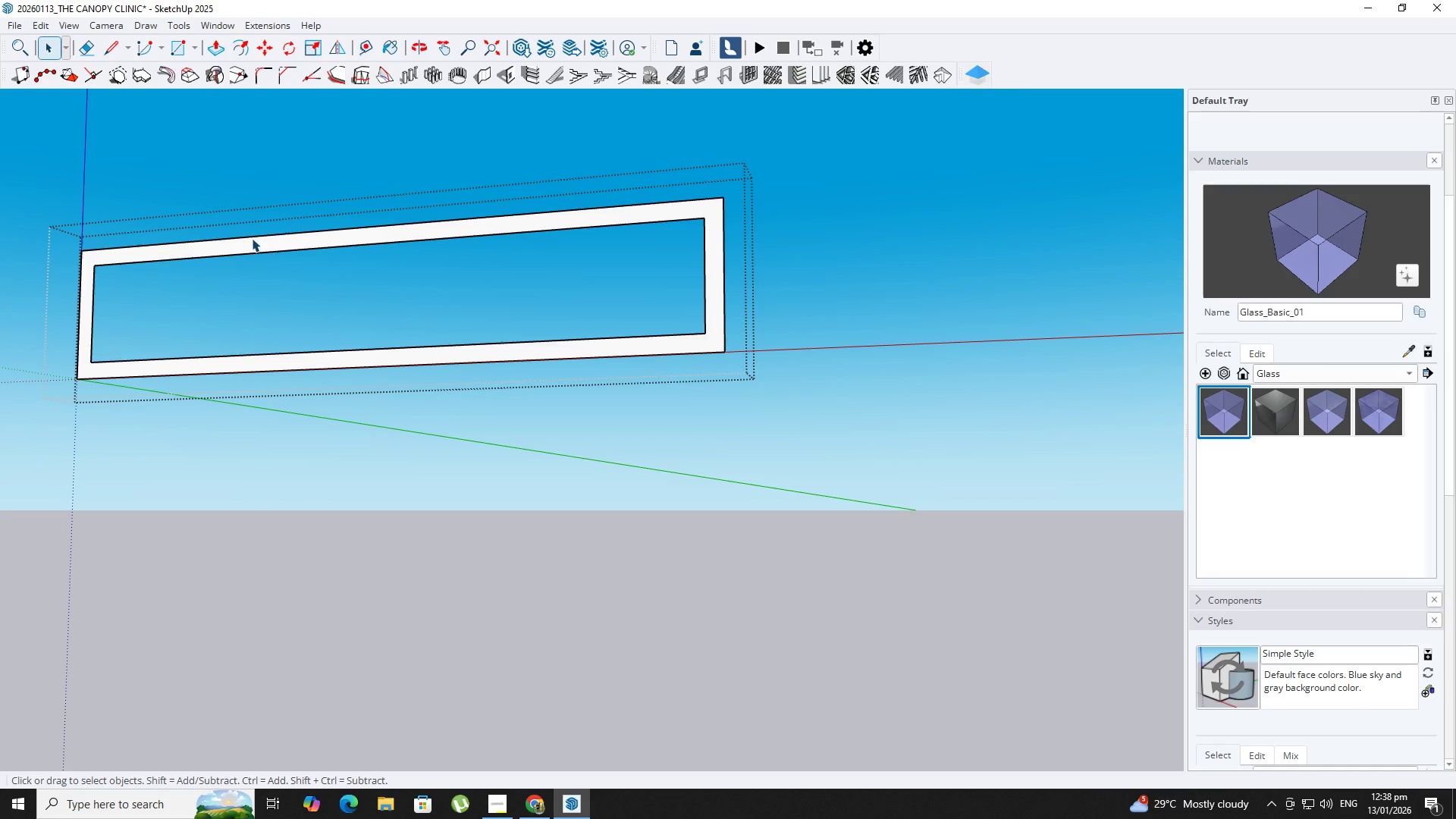 
key(P)
 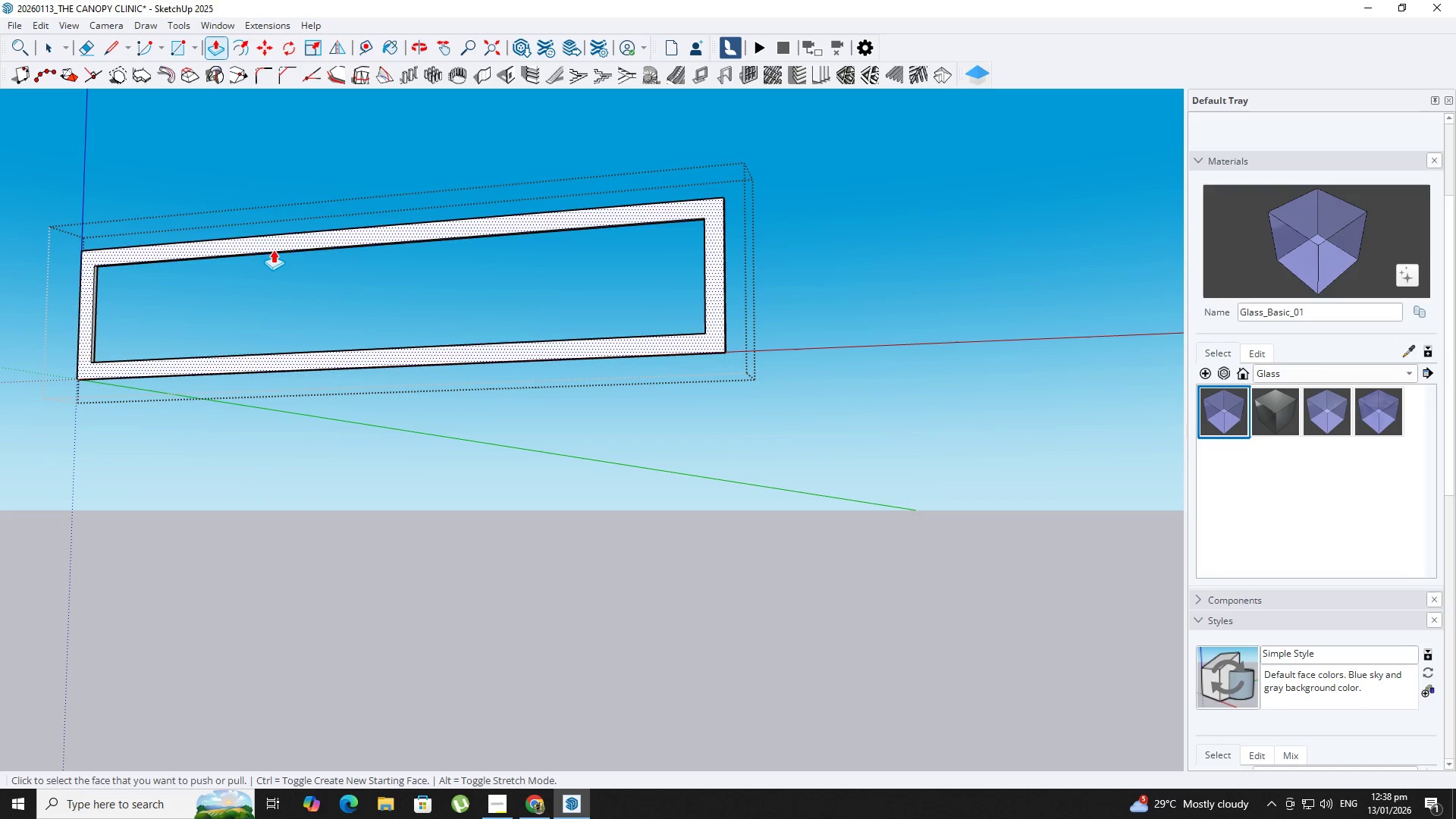 
key(Control+Z)
 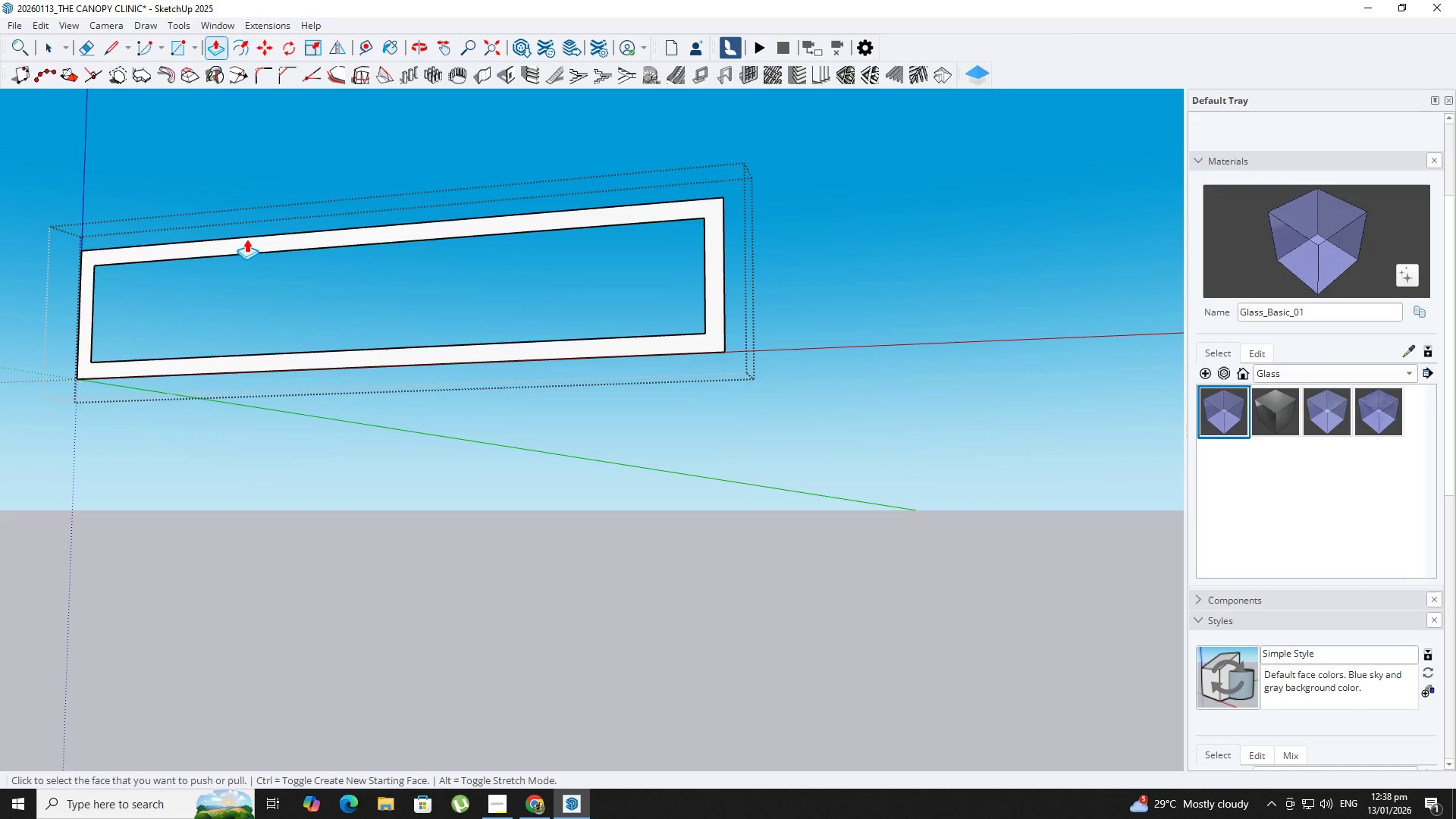 
left_click([246, 239])
 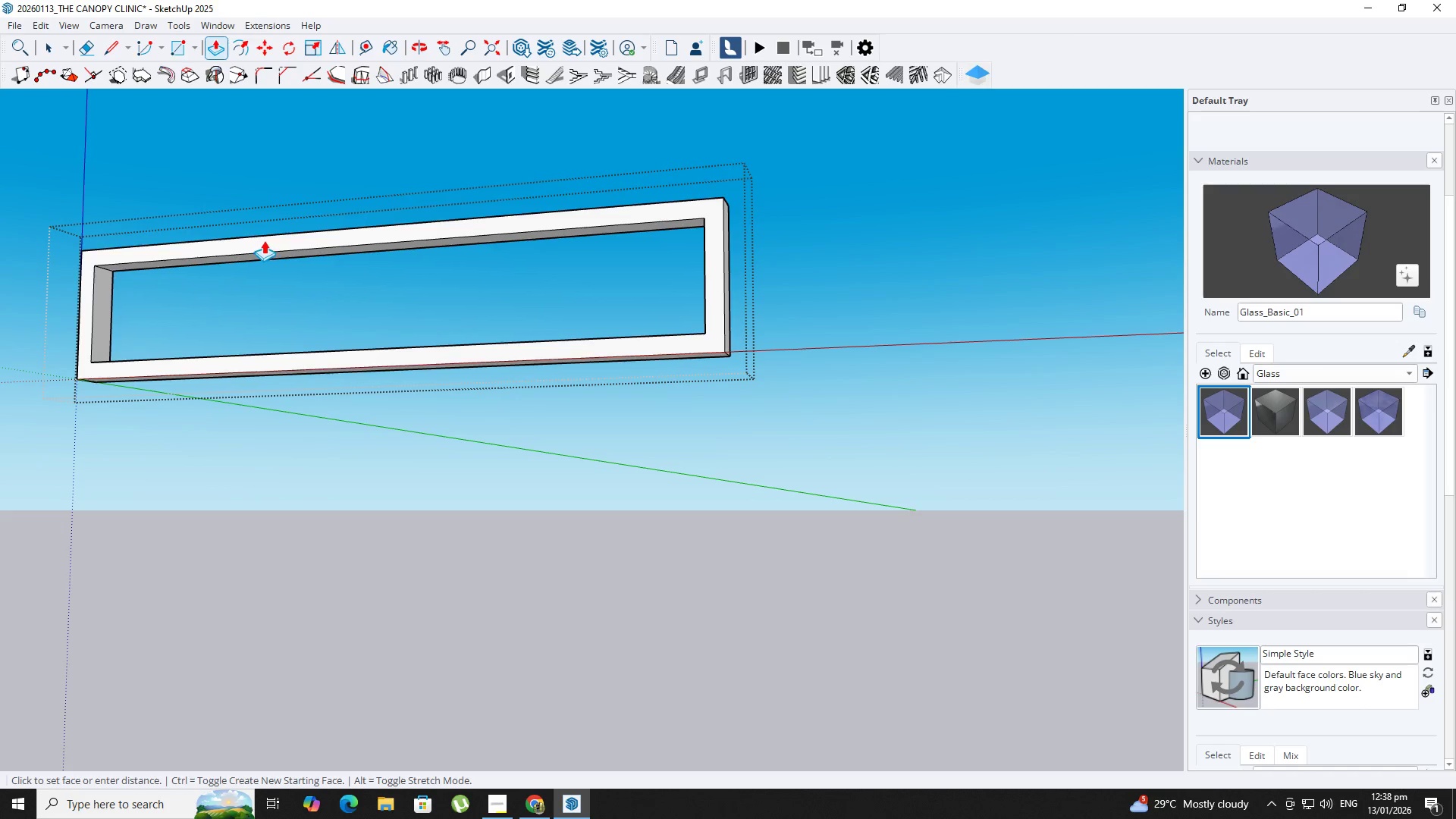 
key(NumpadDecimal)
 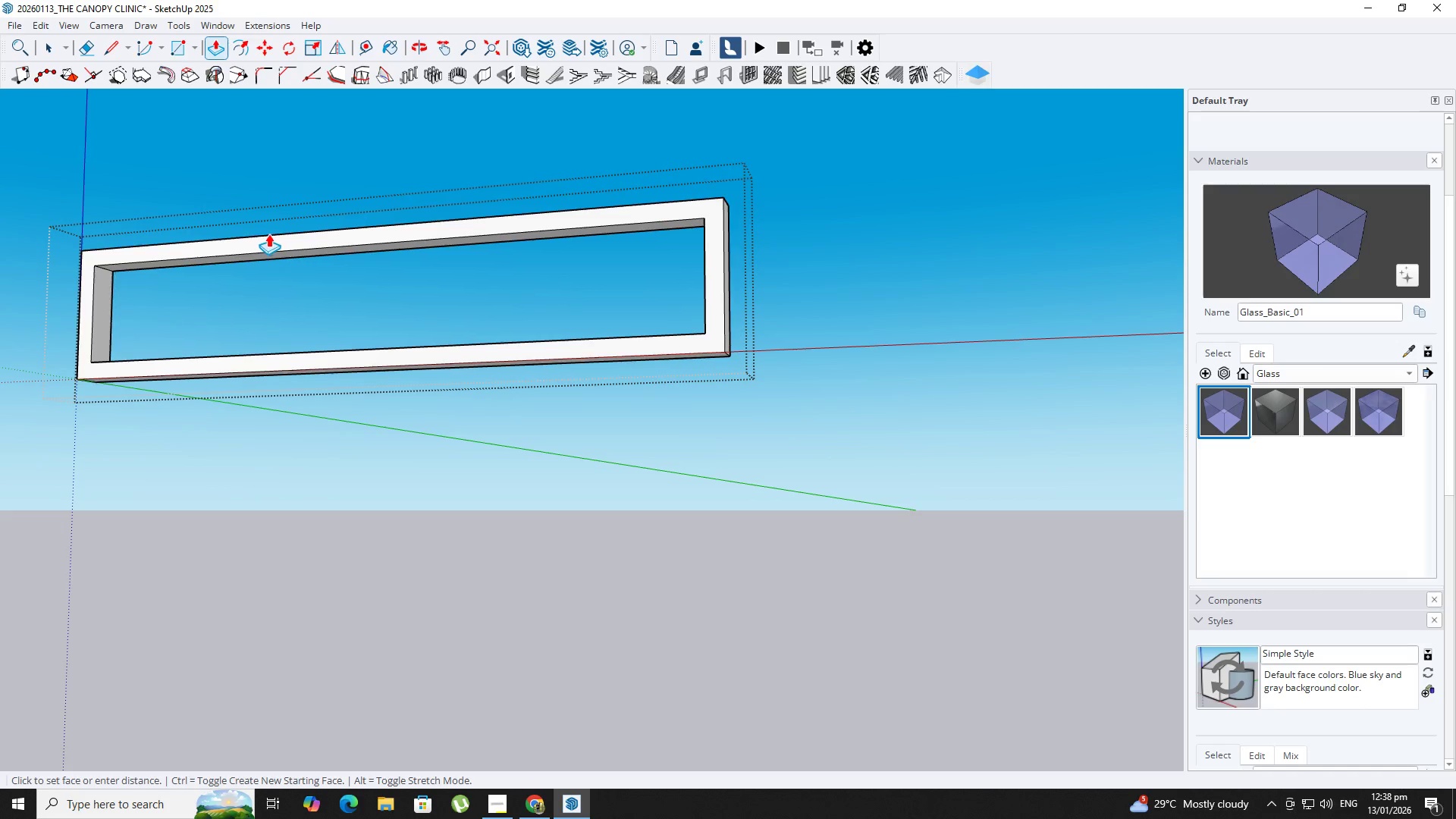 
key(Numpad1)
 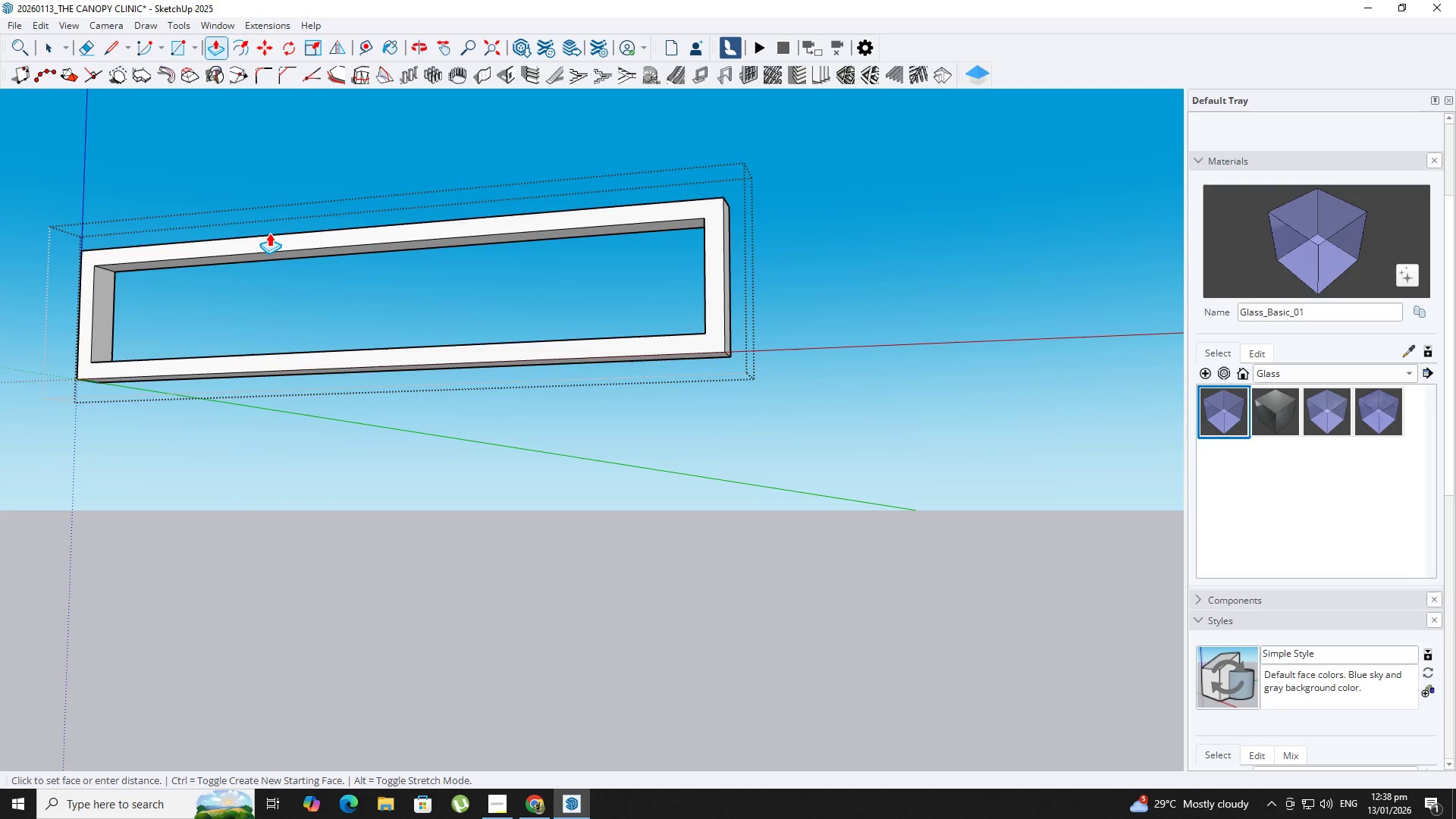 
key(NumpadEnter)
 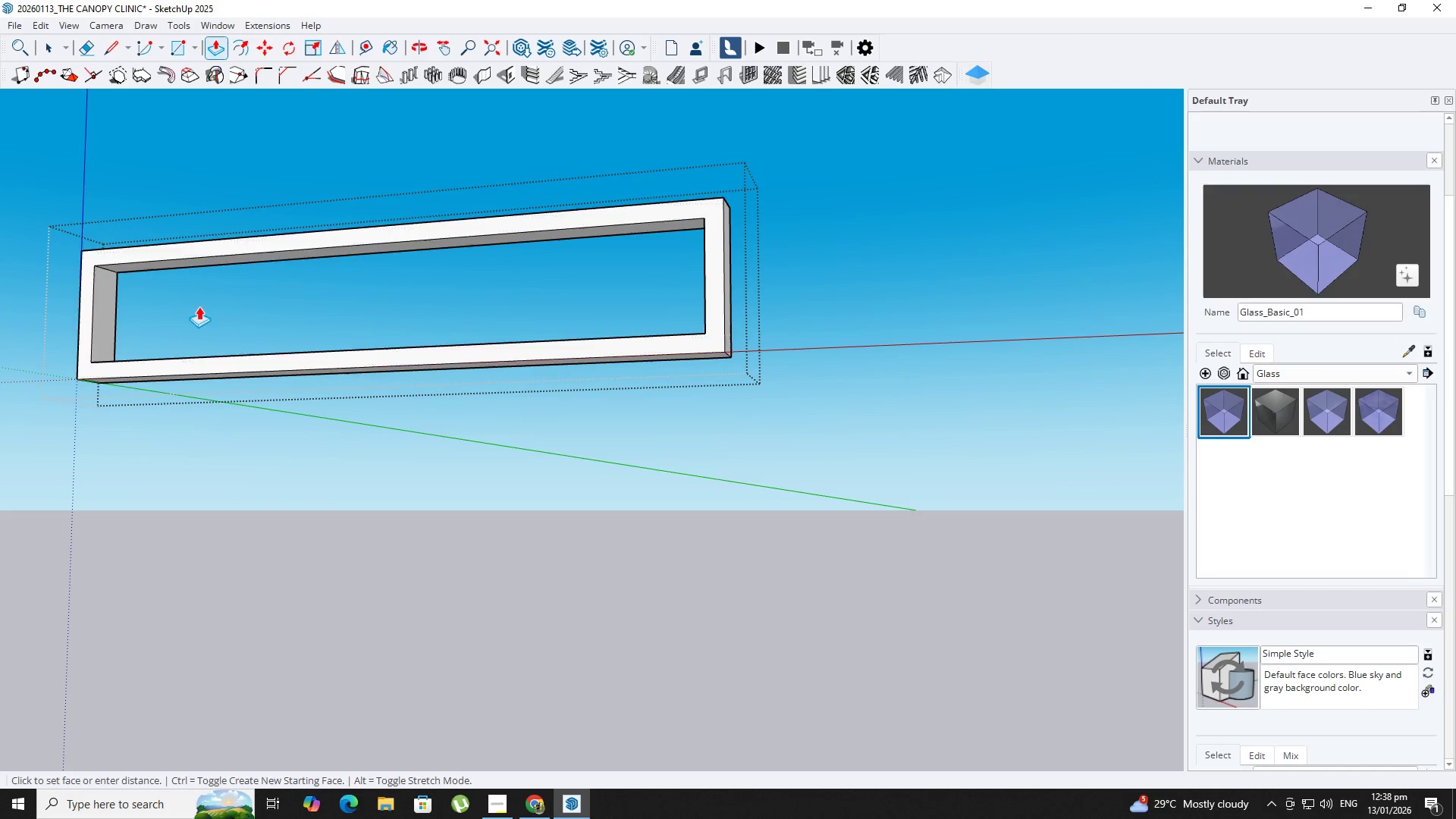 
key(Space)
 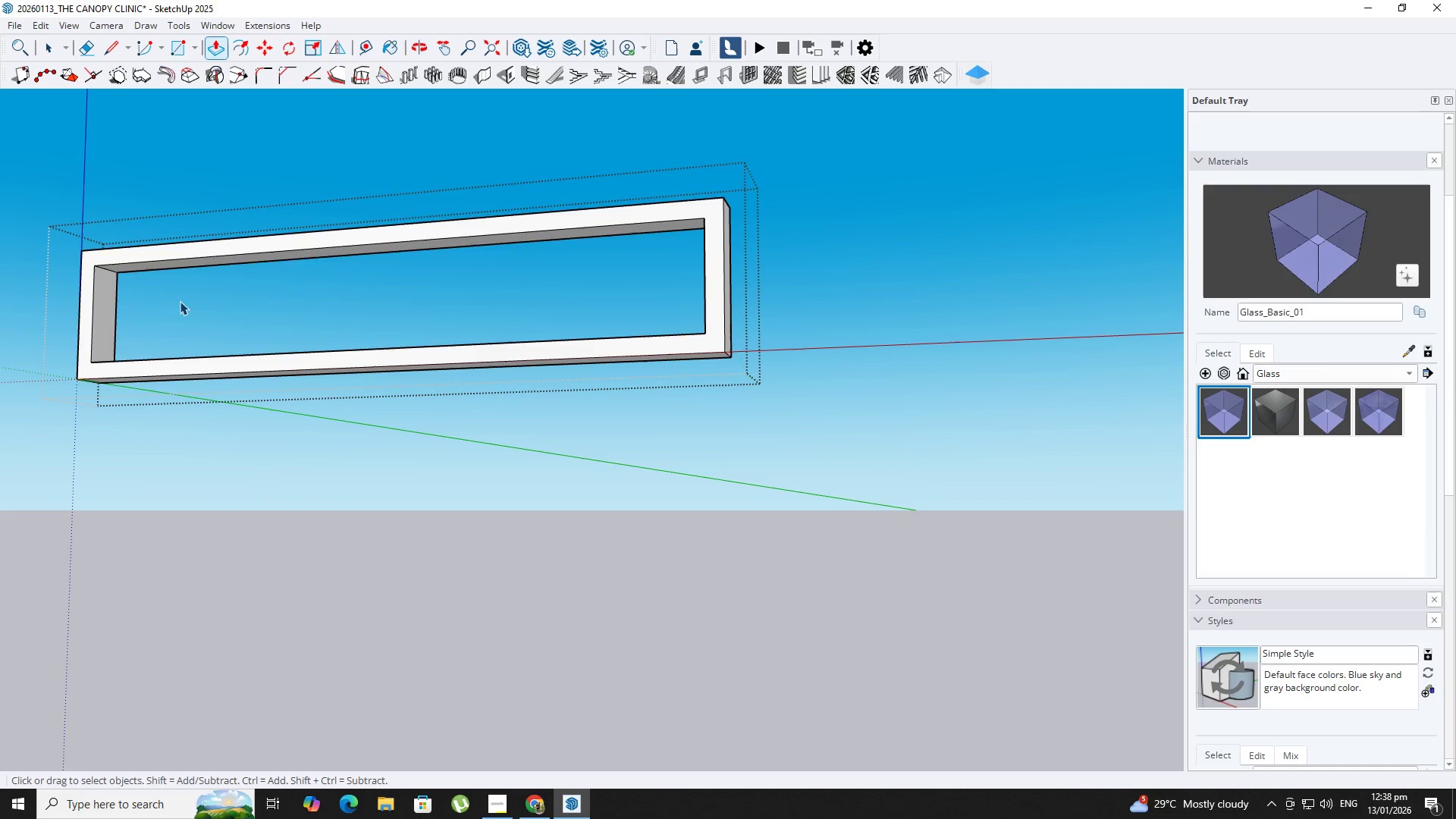 
key(Escape)
 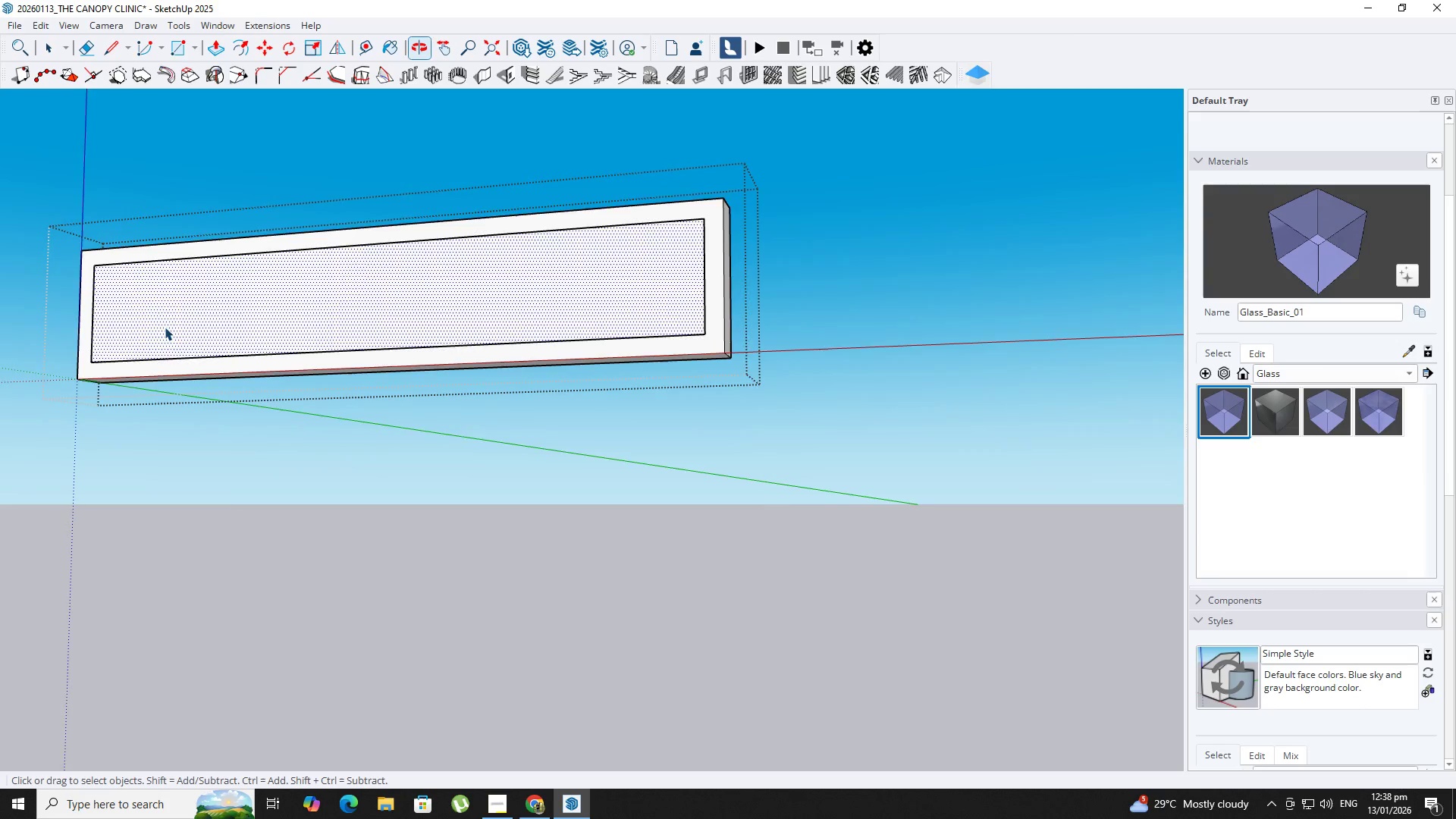 
double_click([160, 324])
 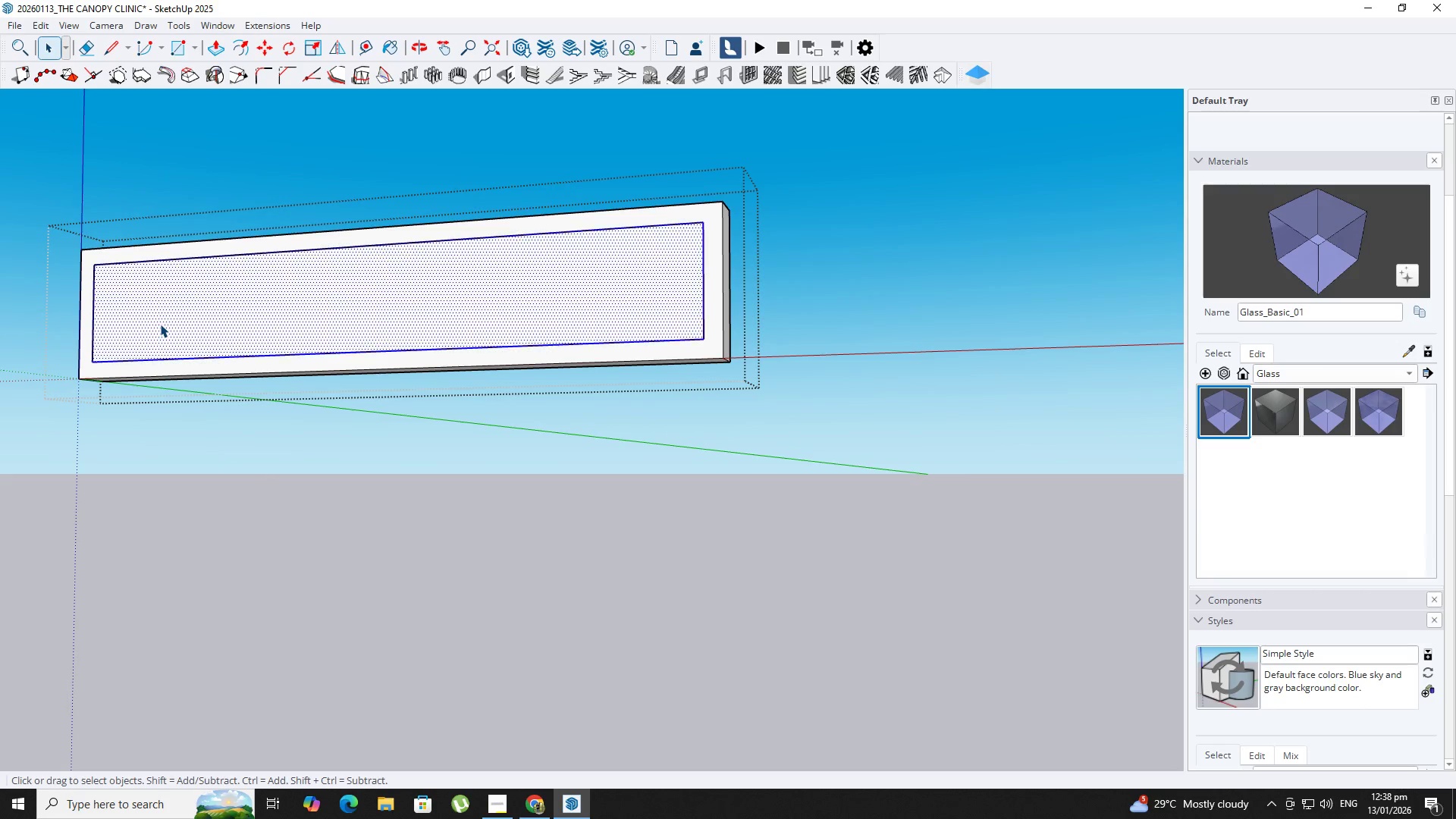 
right_click([160, 324])
 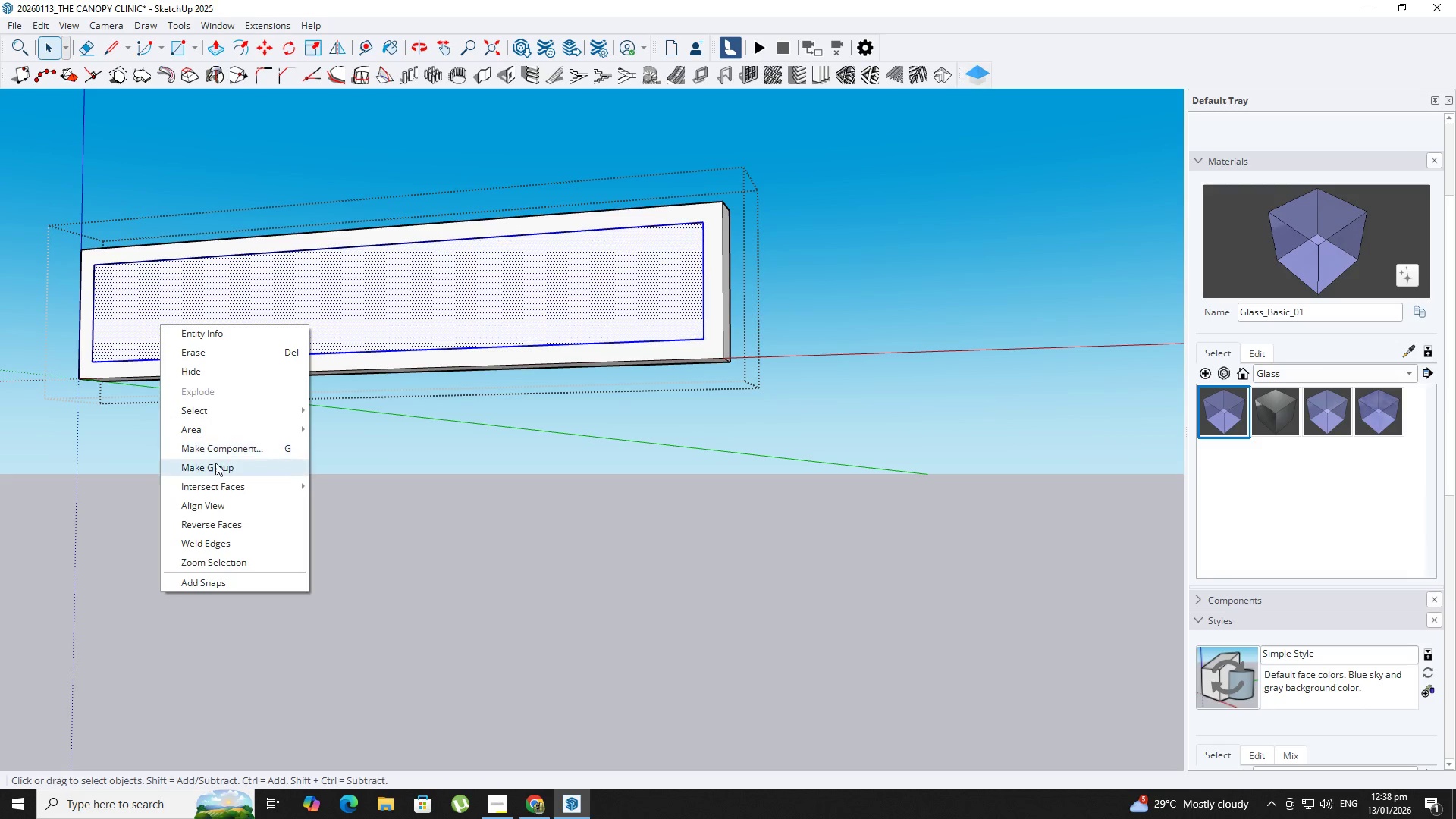 
key(M)
 